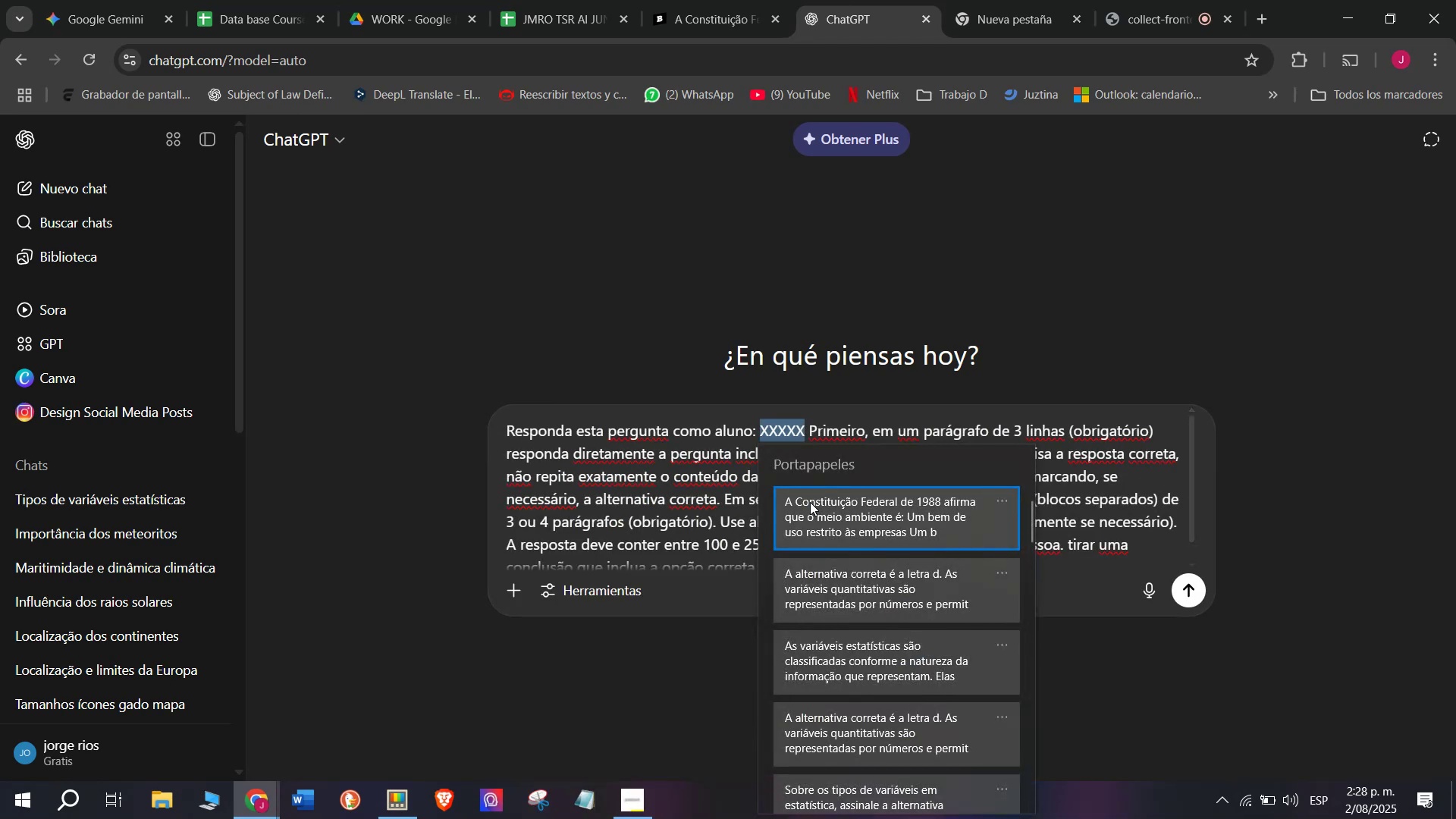 
key(Control+ControlLeft)
 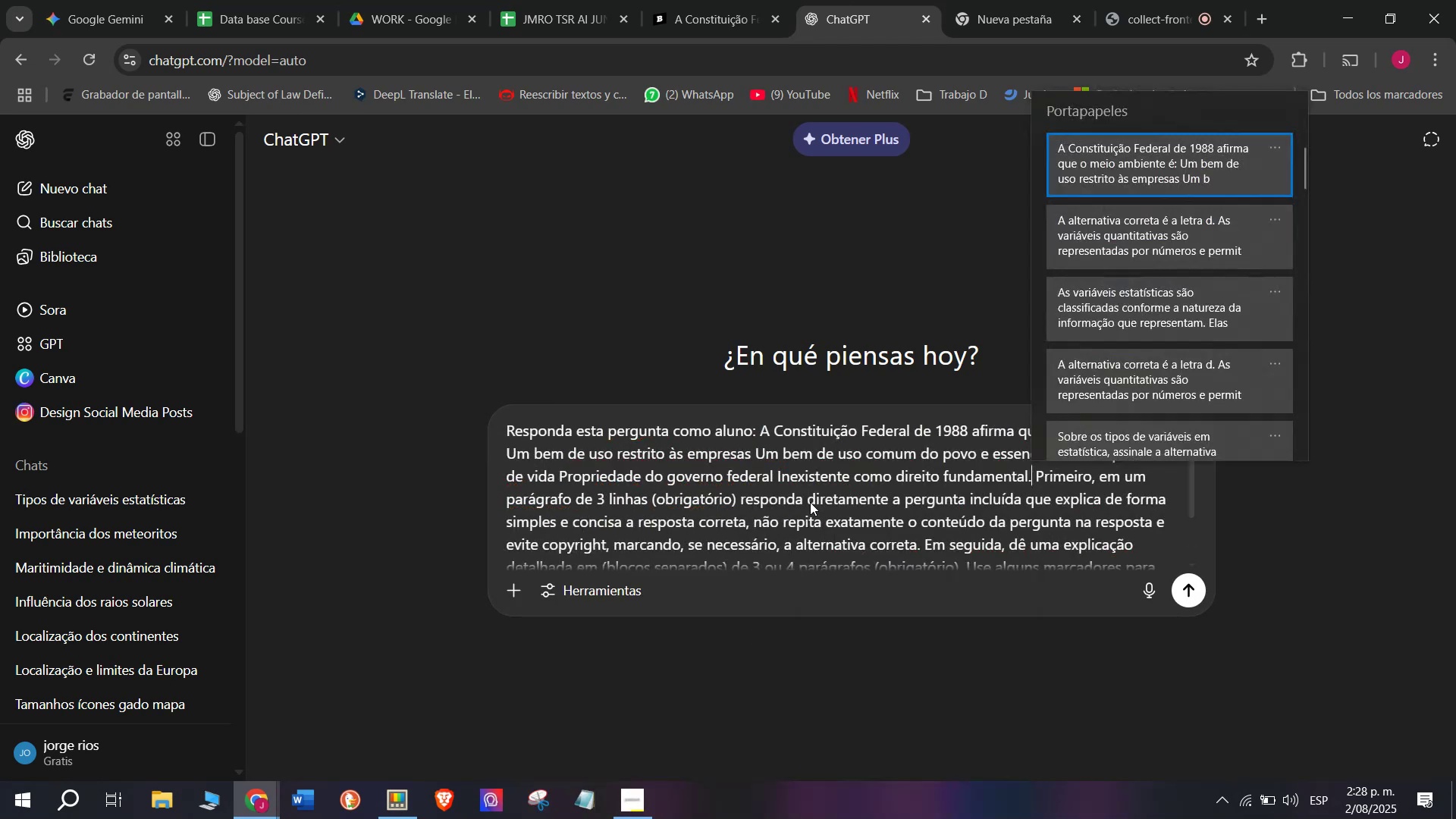 
key(Control+V)
 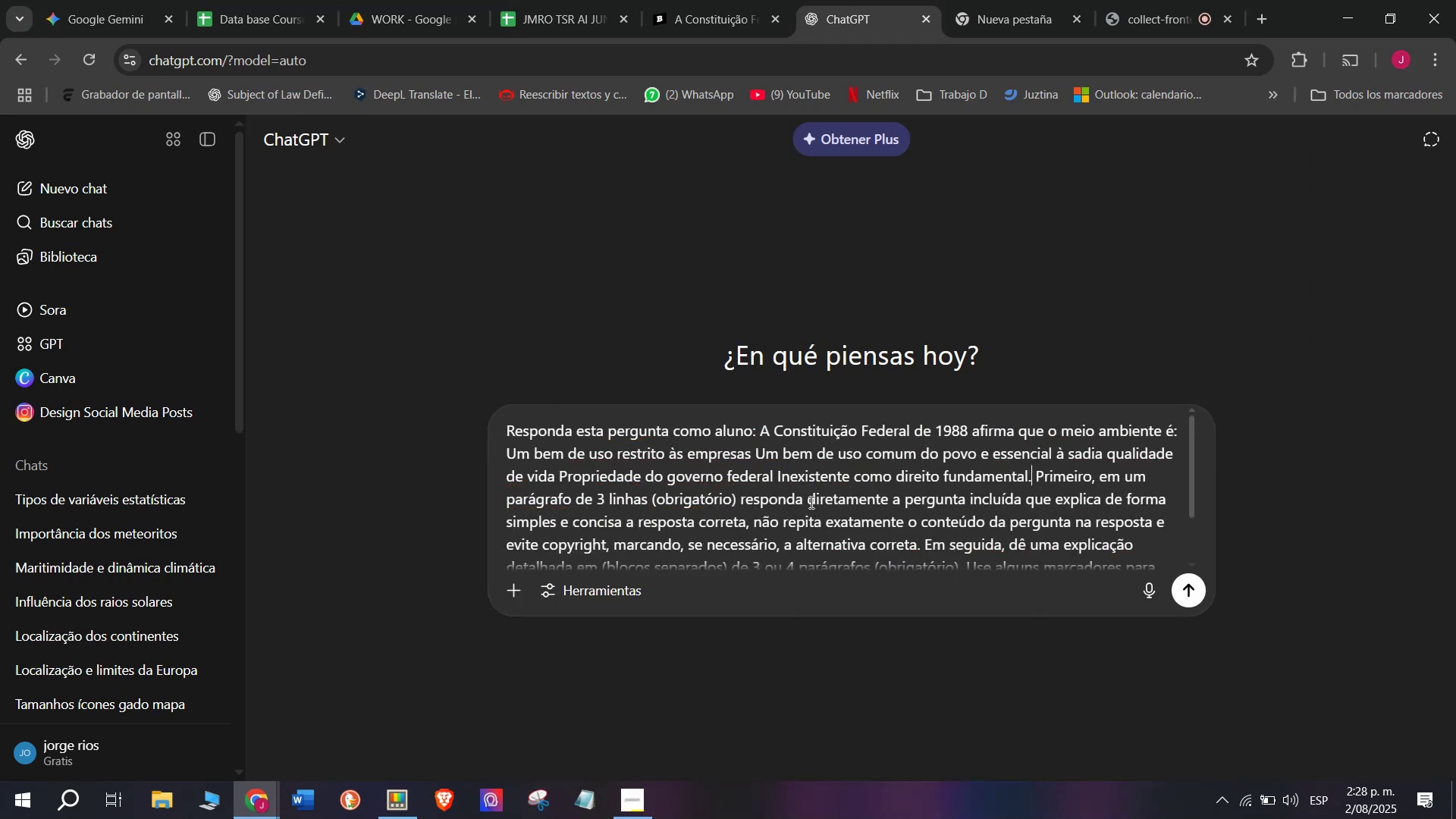 
key(Enter)
 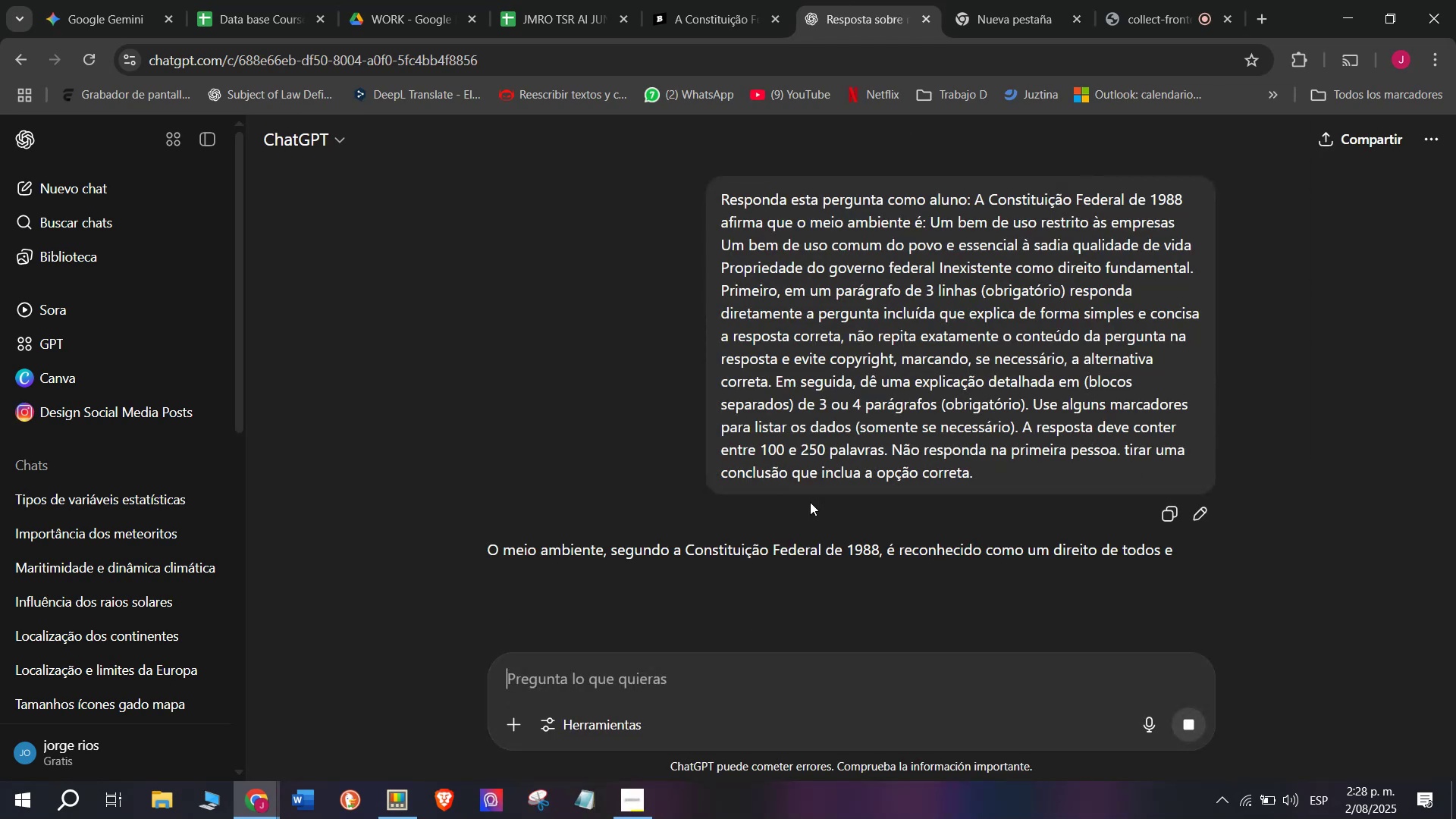 
scroll: coordinate [756, 407], scroll_direction: down, amount: 1.0
 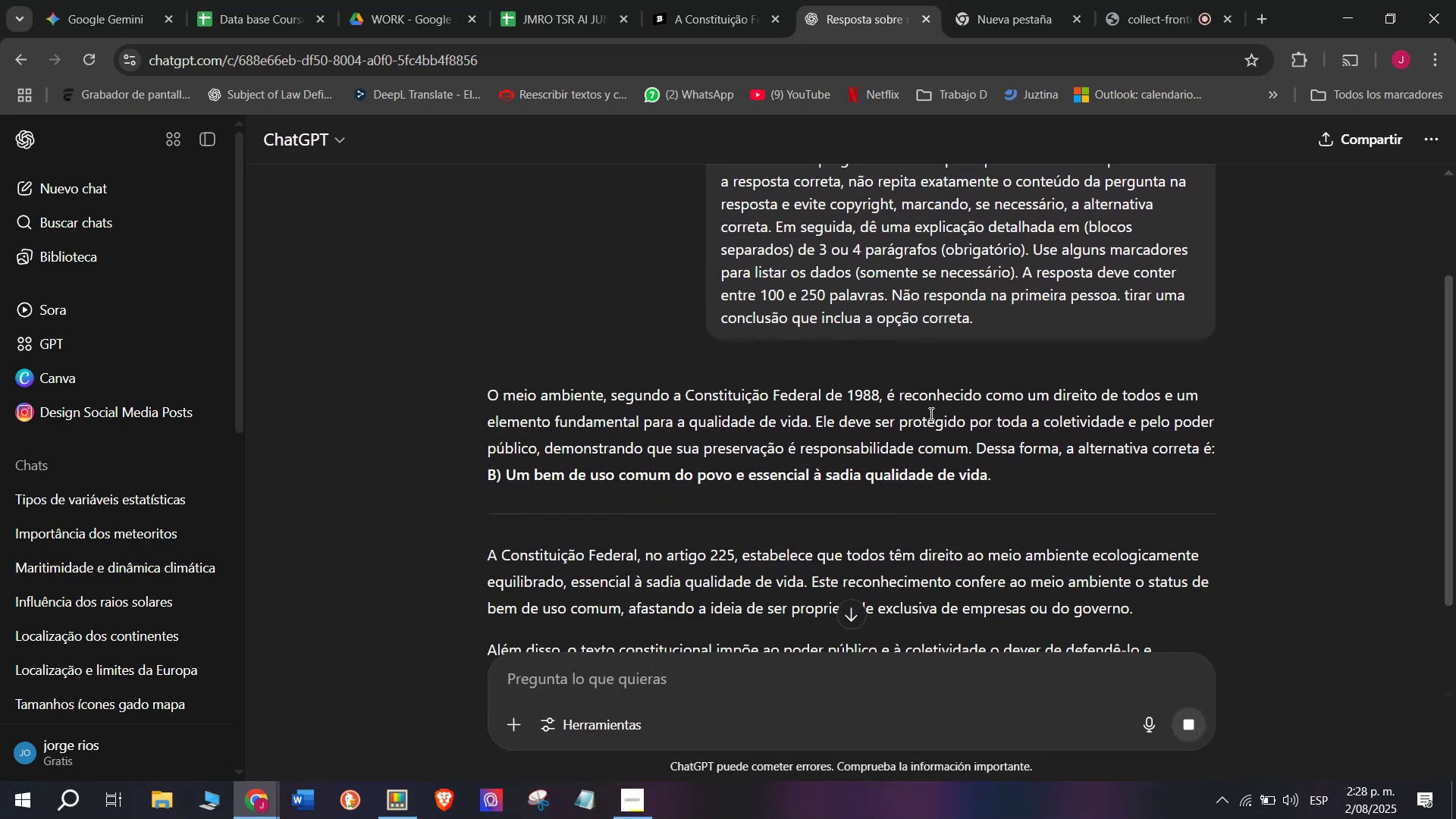 
left_click_drag(start_coordinate=[974, 455], to_coordinate=[491, 391])
 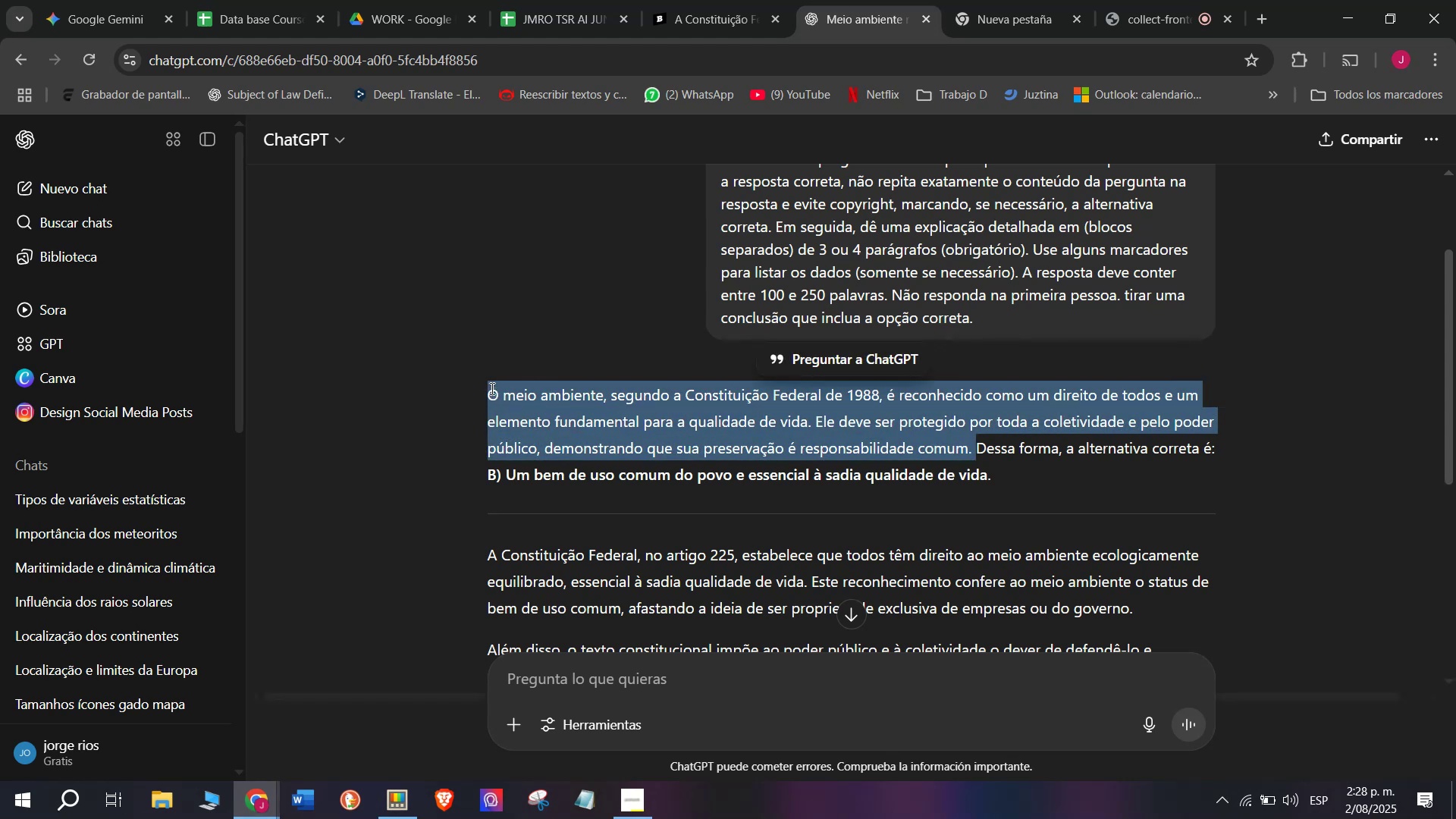 
key(Control+C)
 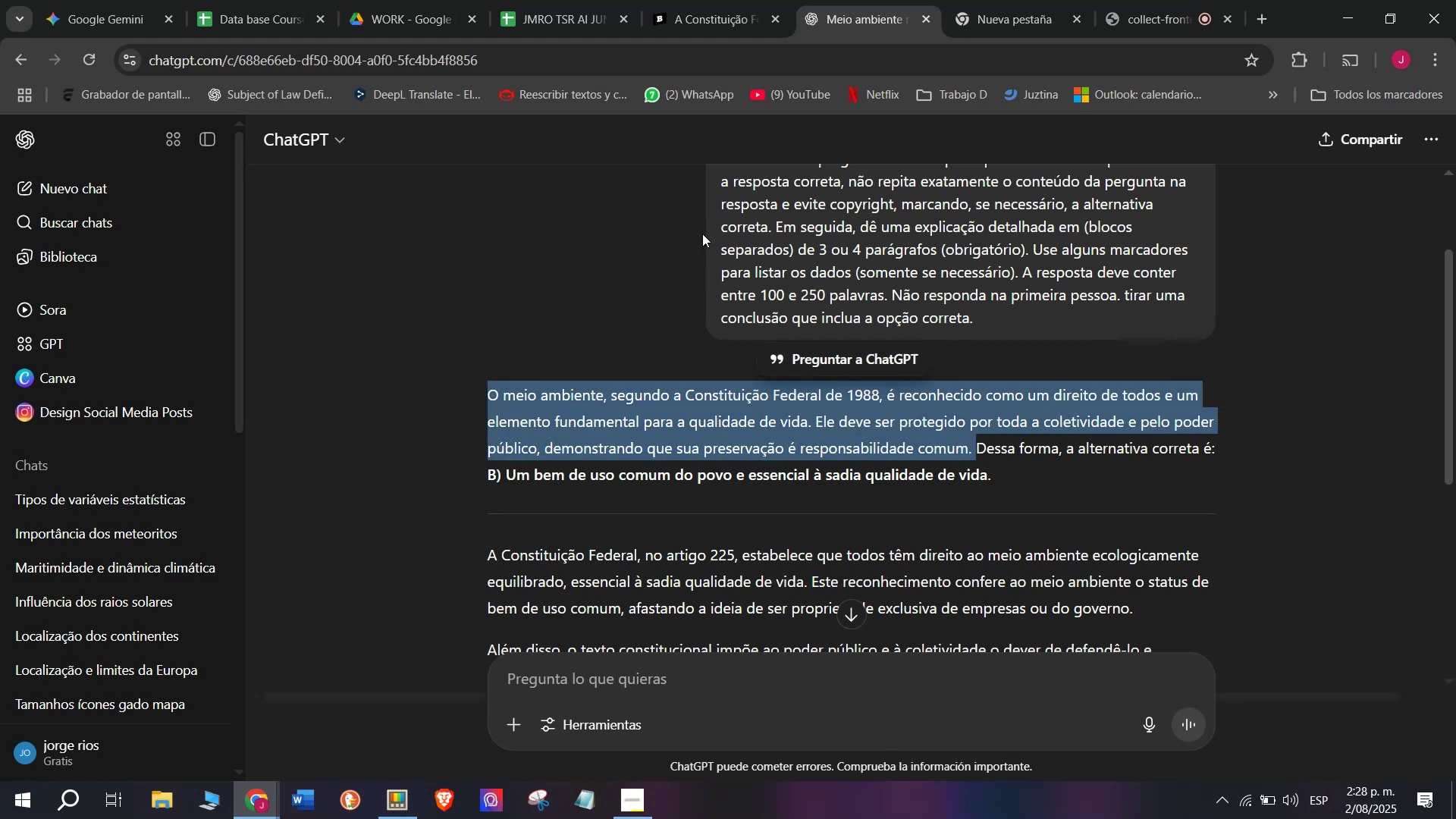 
scroll: coordinate [702, 233], scroll_direction: down, amount: 1.0
 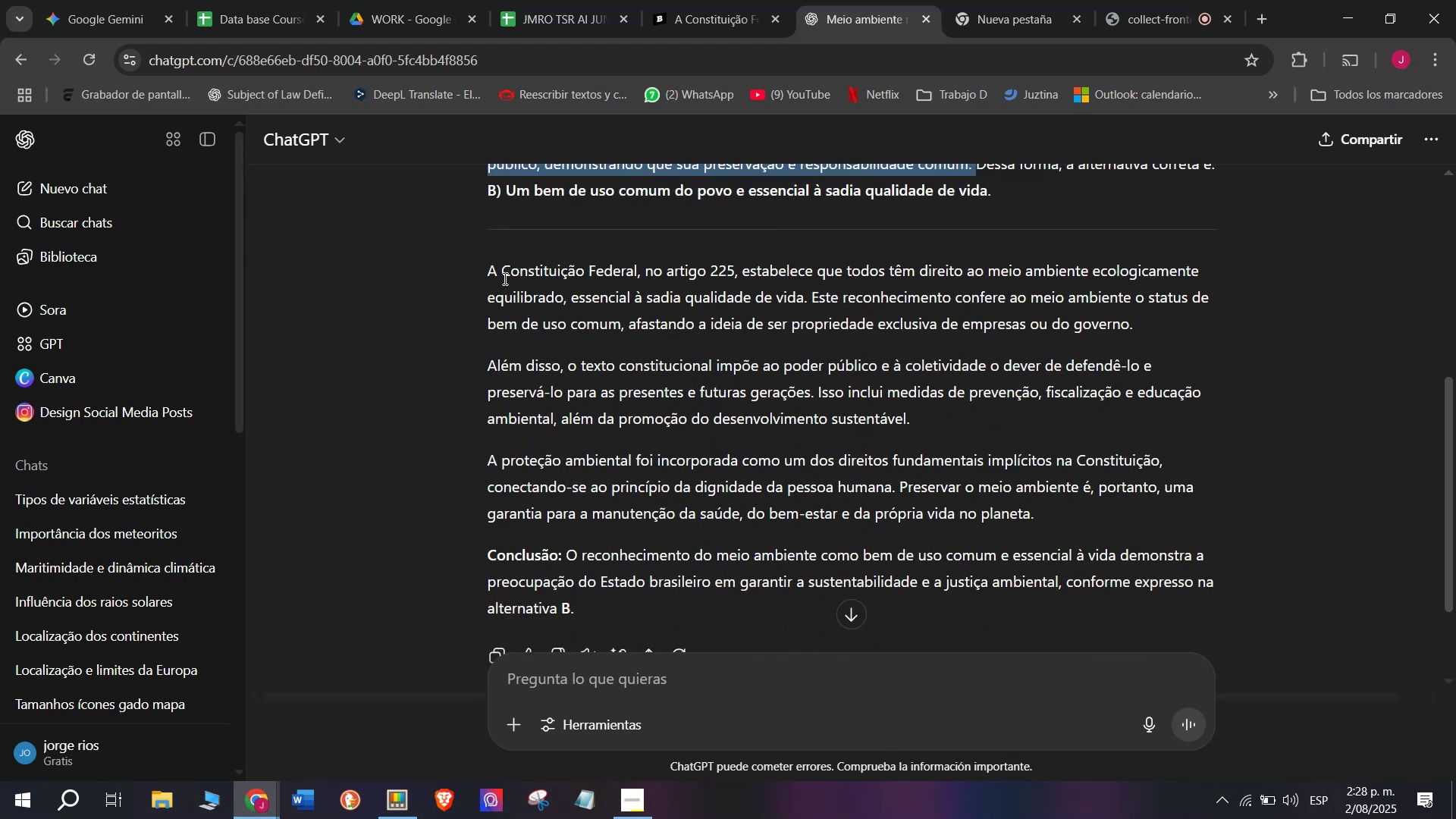 
left_click_drag(start_coordinate=[461, 271], to_coordinate=[1063, 502])
 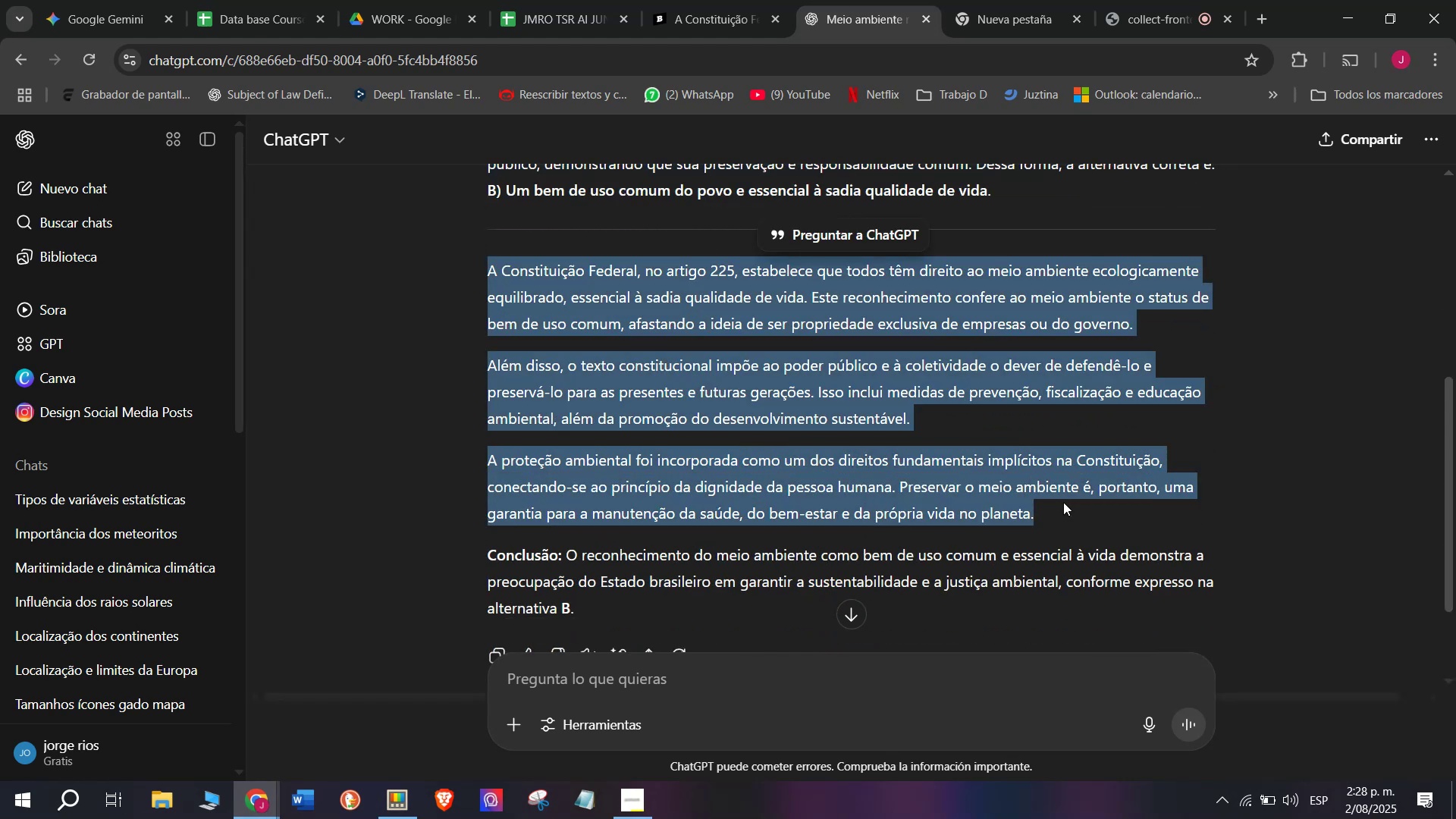 
key(Control+C)
 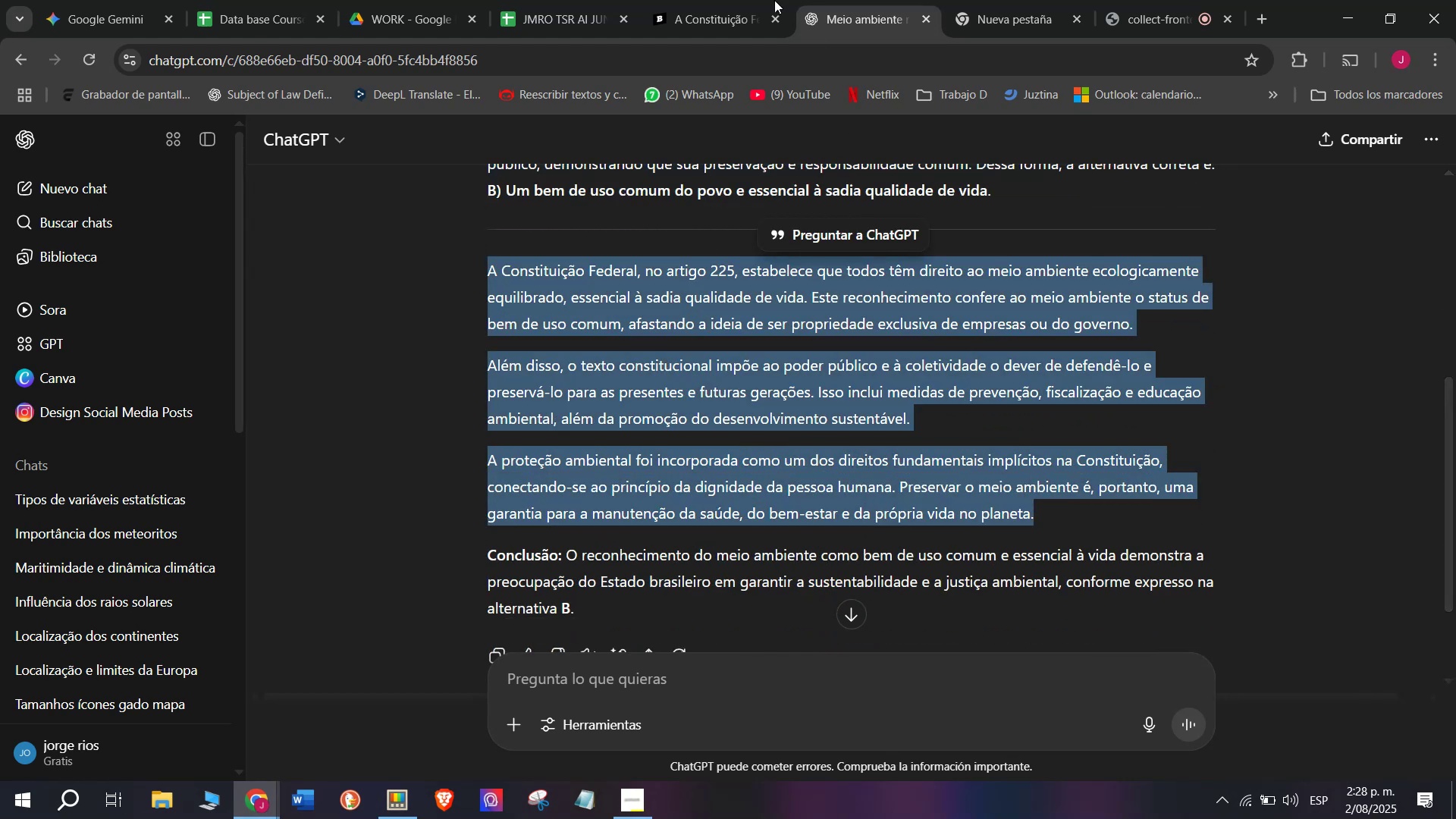 
left_click([706, 0])
 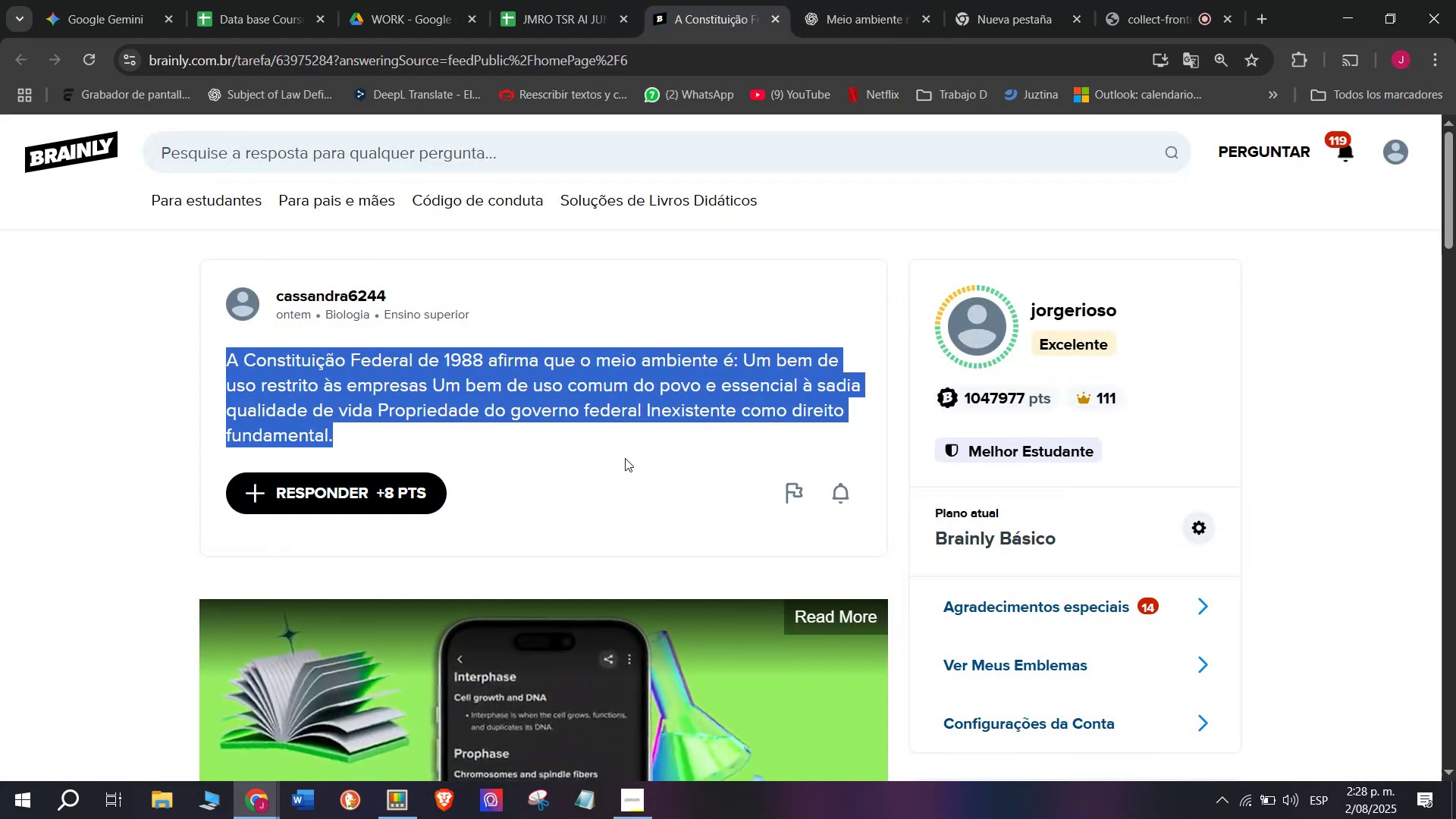 
left_click_drag(start_coordinate=[696, 453], to_coordinate=[507, 233])
 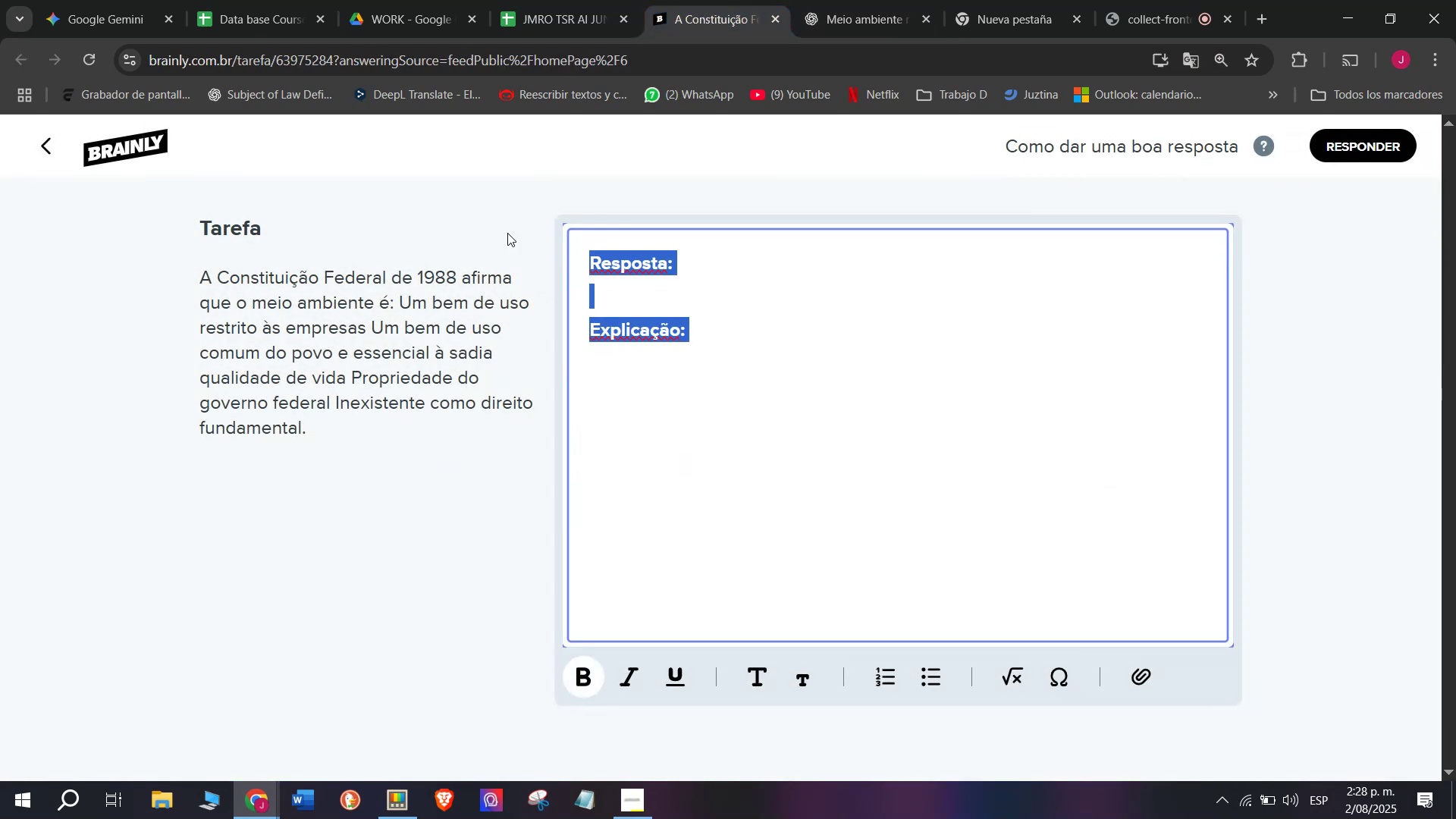 
key(Meta+MetaLeft)
 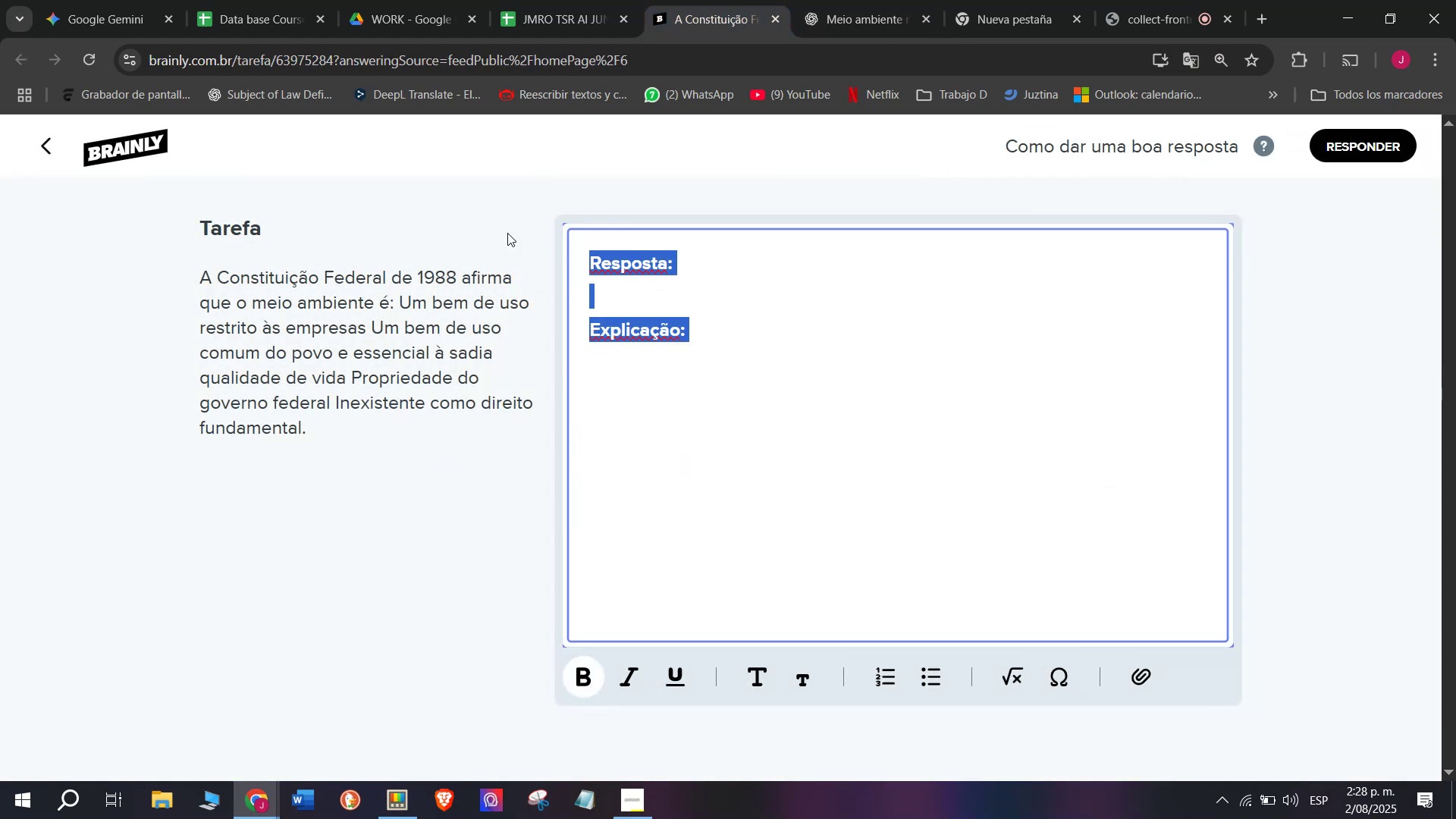 
key(Meta+V)
 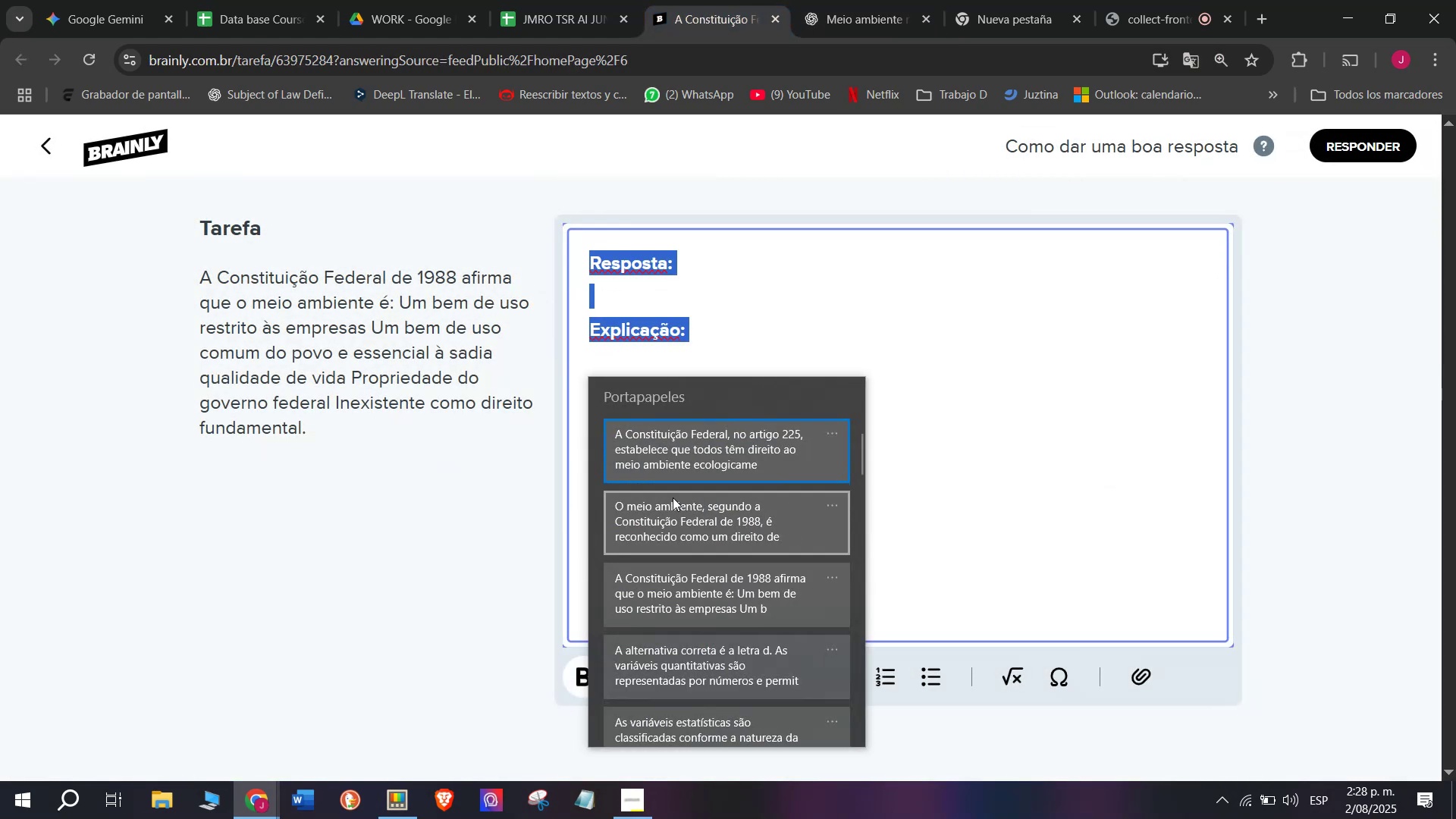 
left_click([676, 514])
 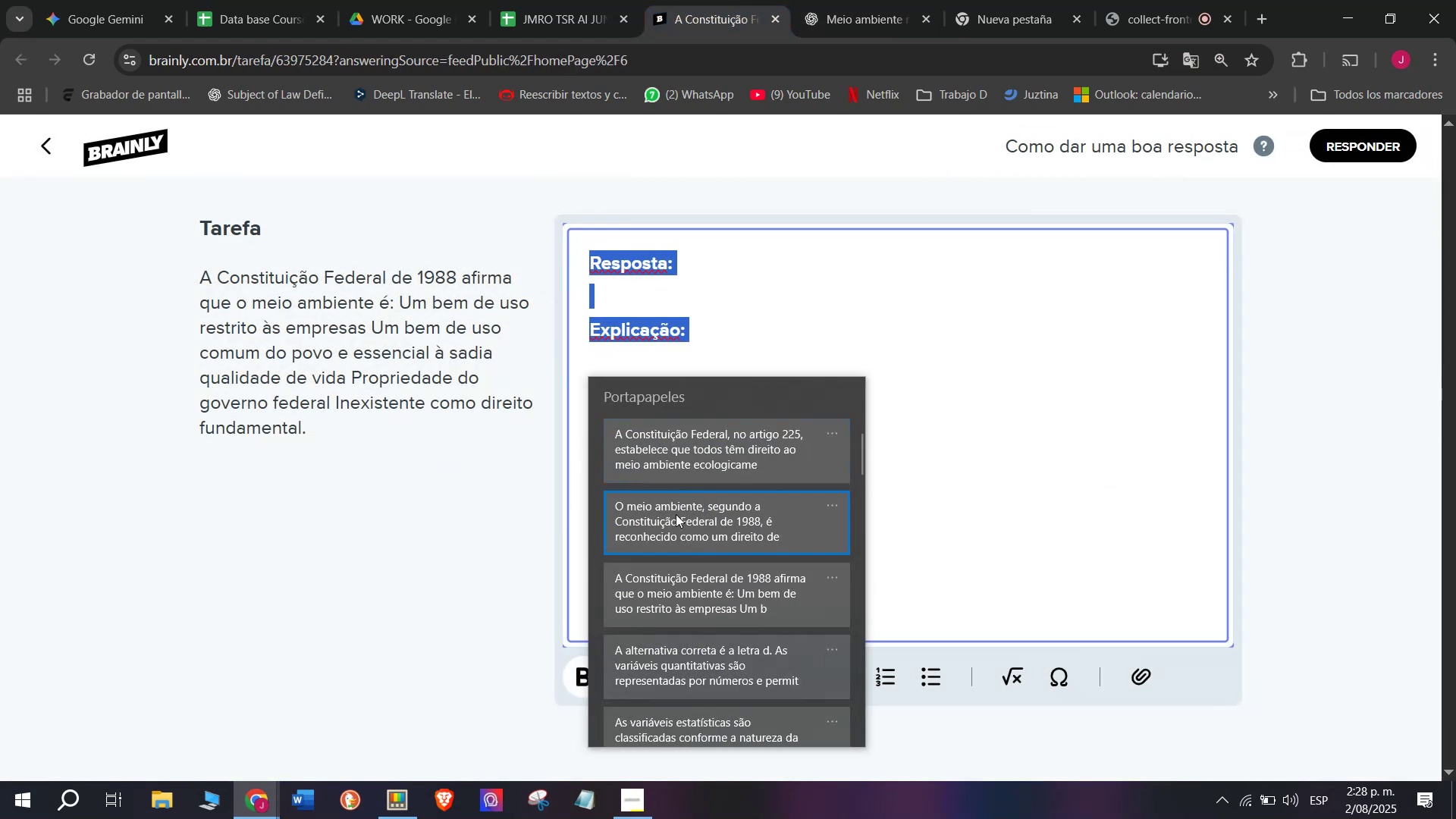 
key(Control+ControlLeft)
 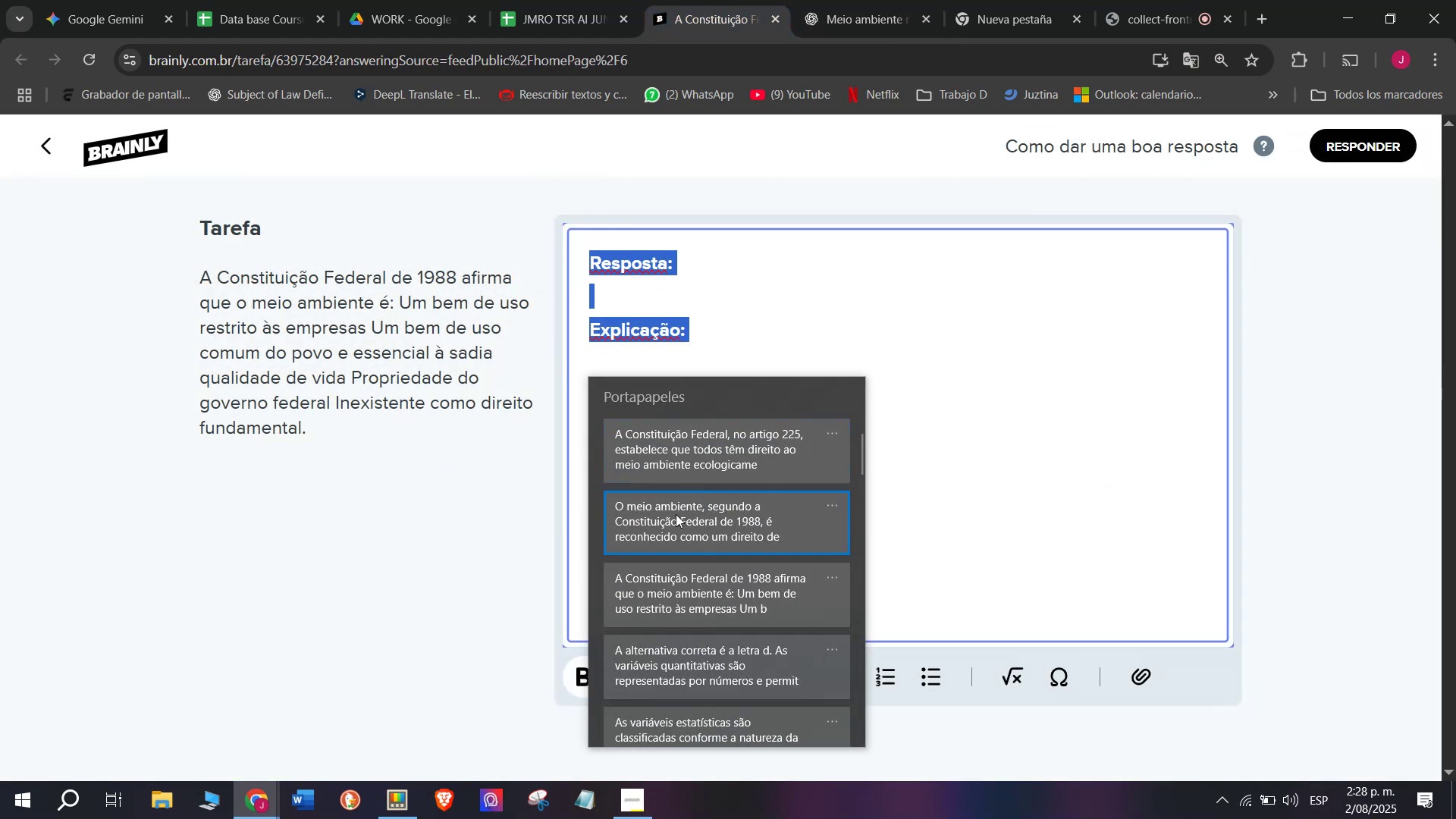 
key(Control+V)
 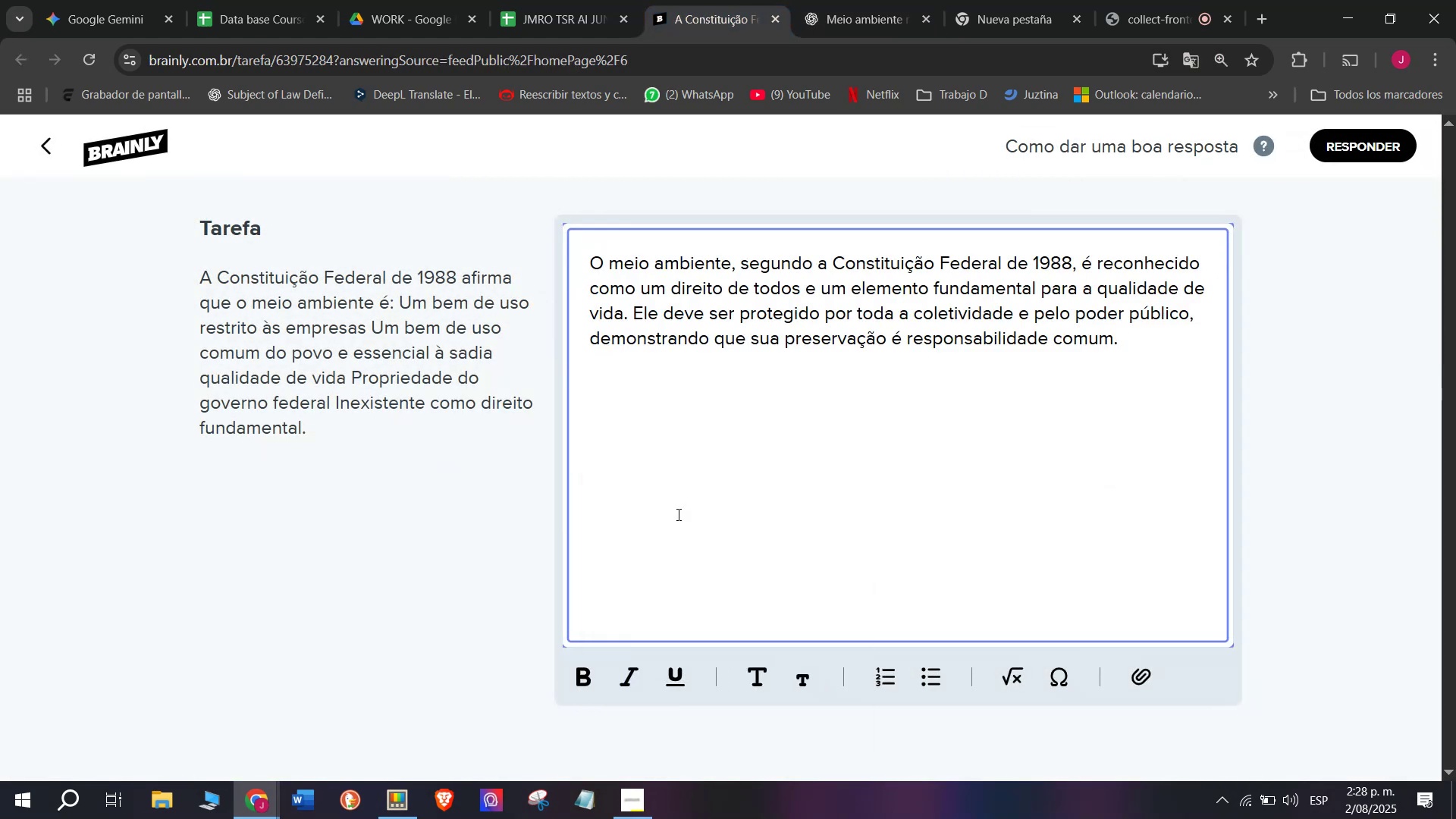 
key(Enter)
 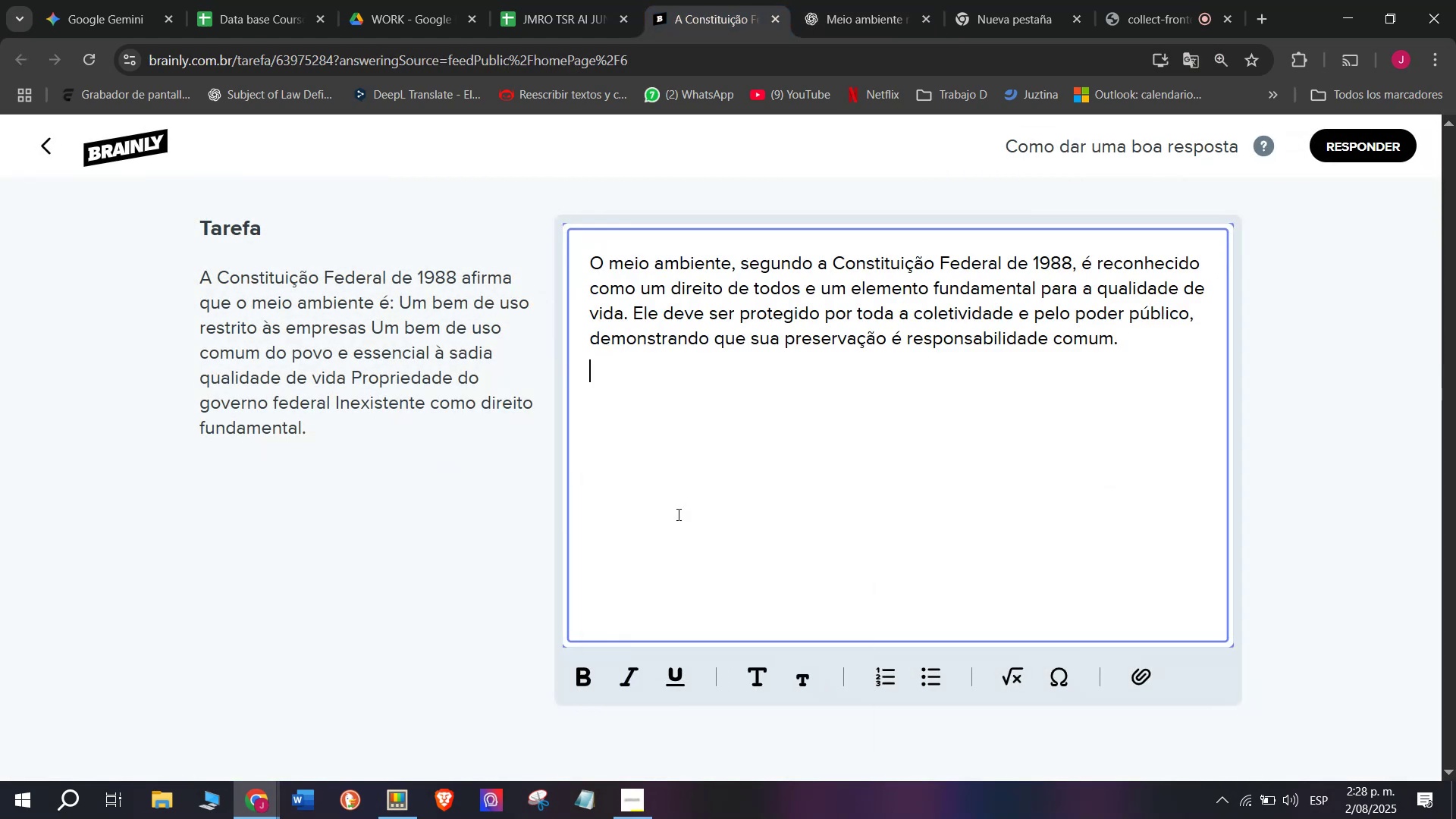 
key(Enter)
 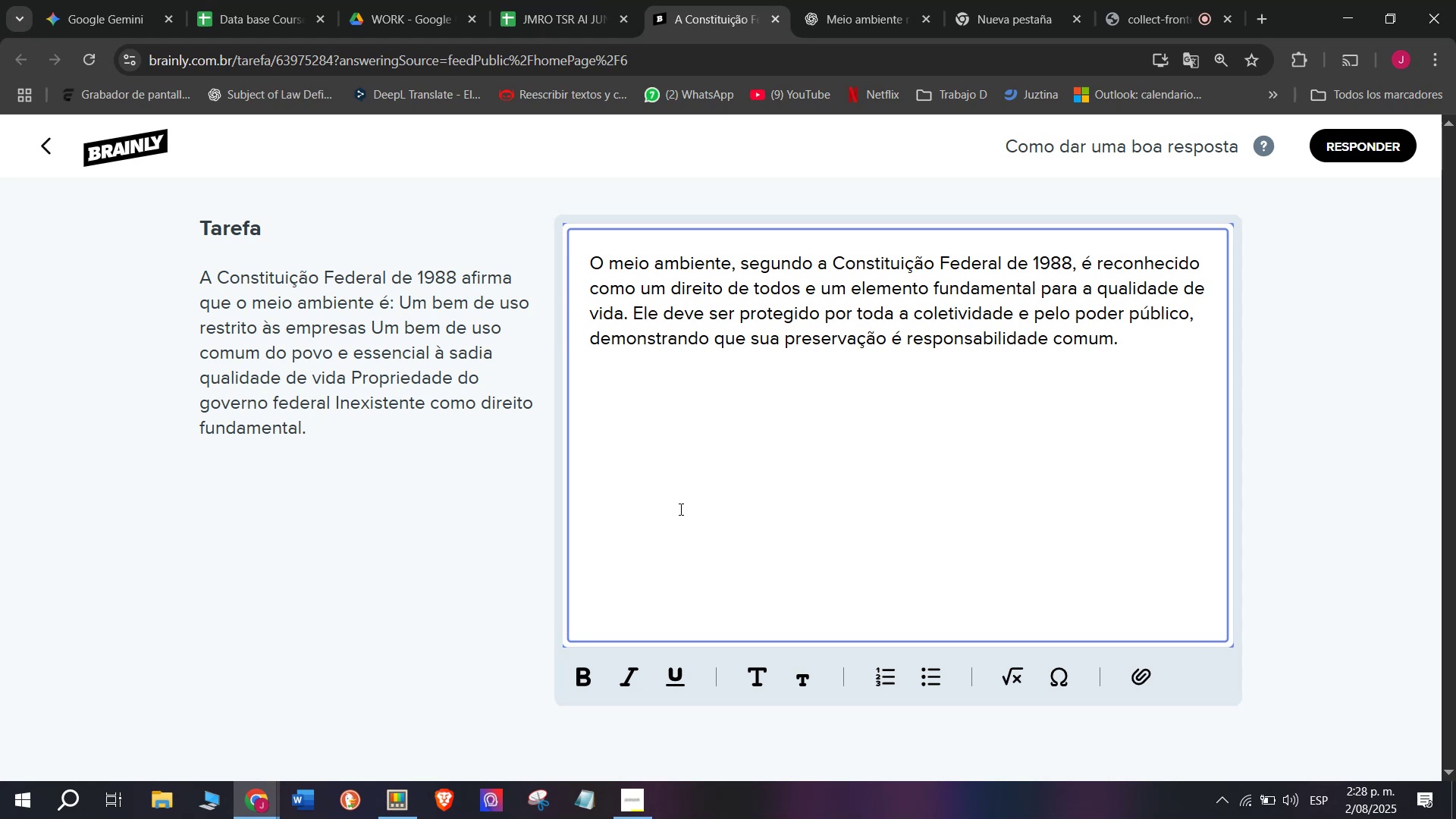 
key(Meta+V)
 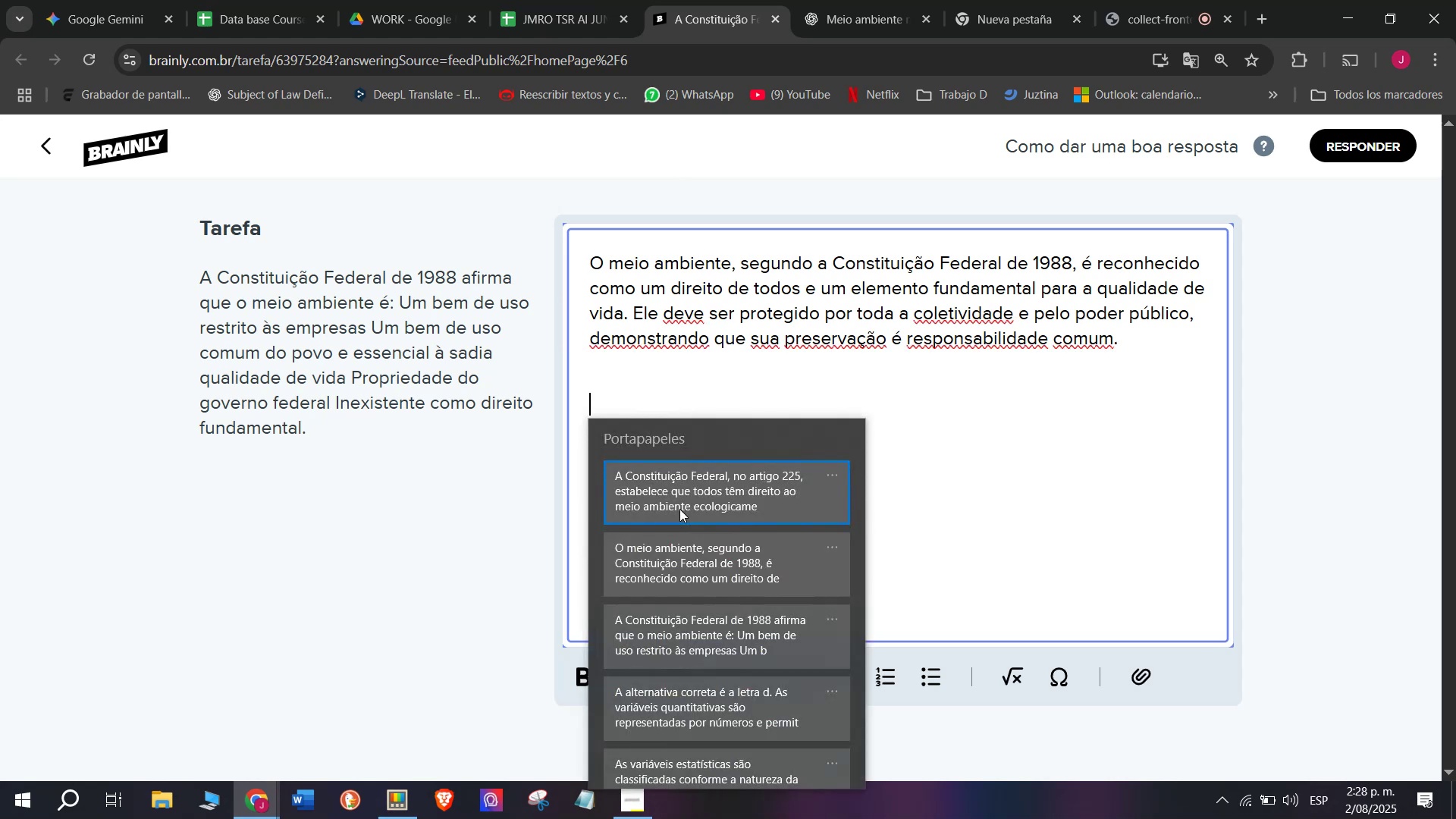 
left_click([679, 509])
 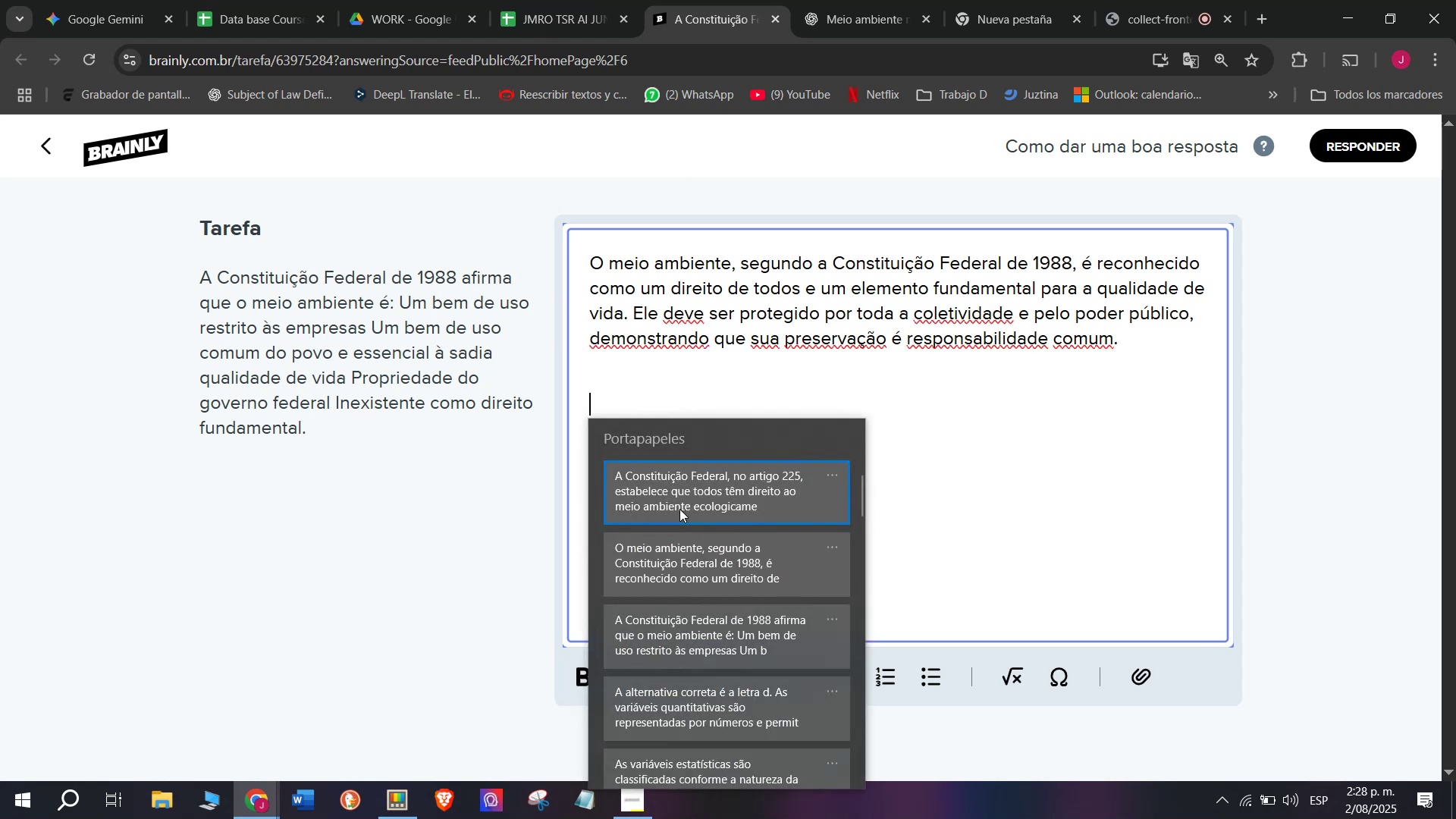 
key(Control+ControlLeft)
 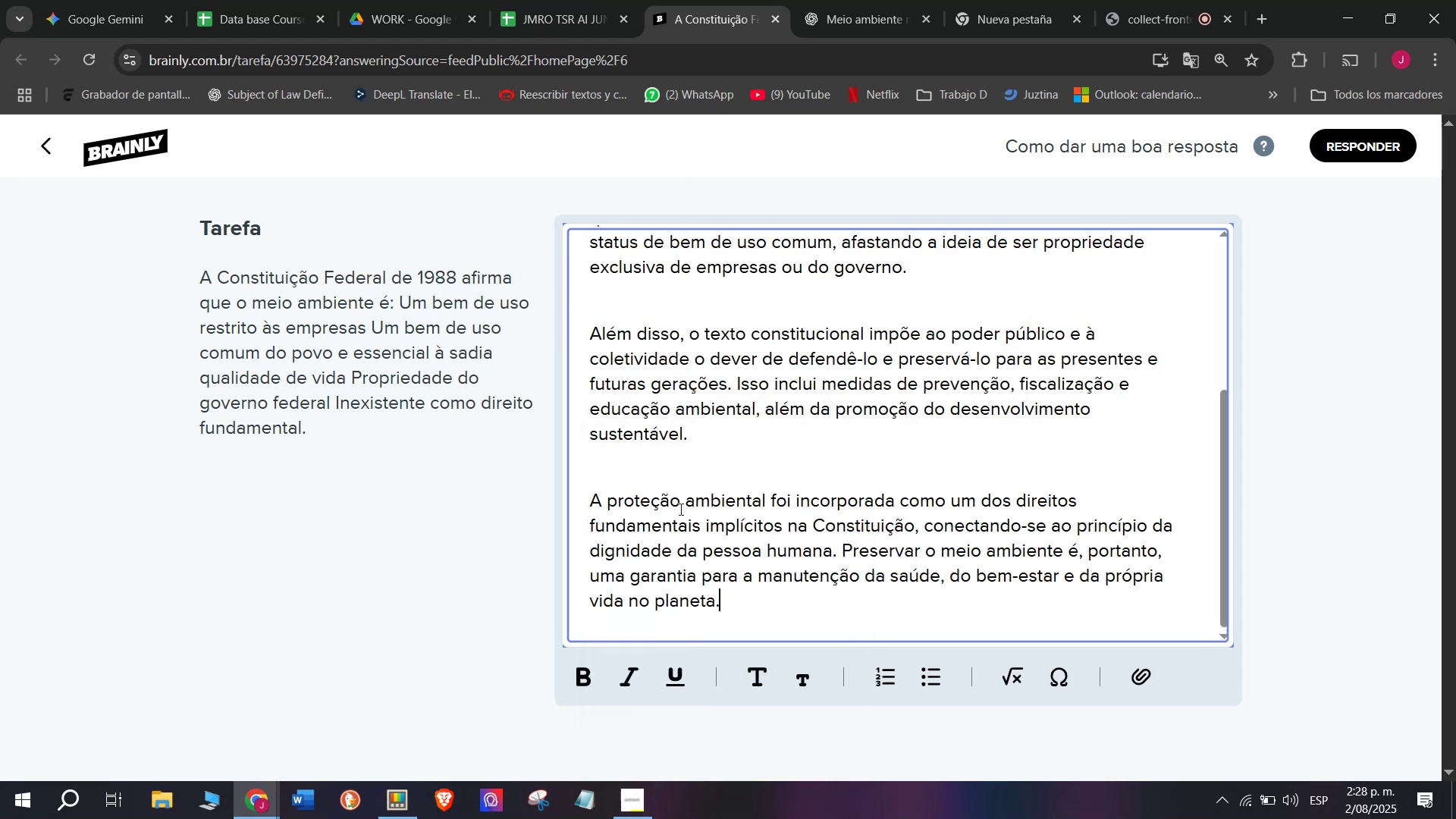 
key(Control+V)
 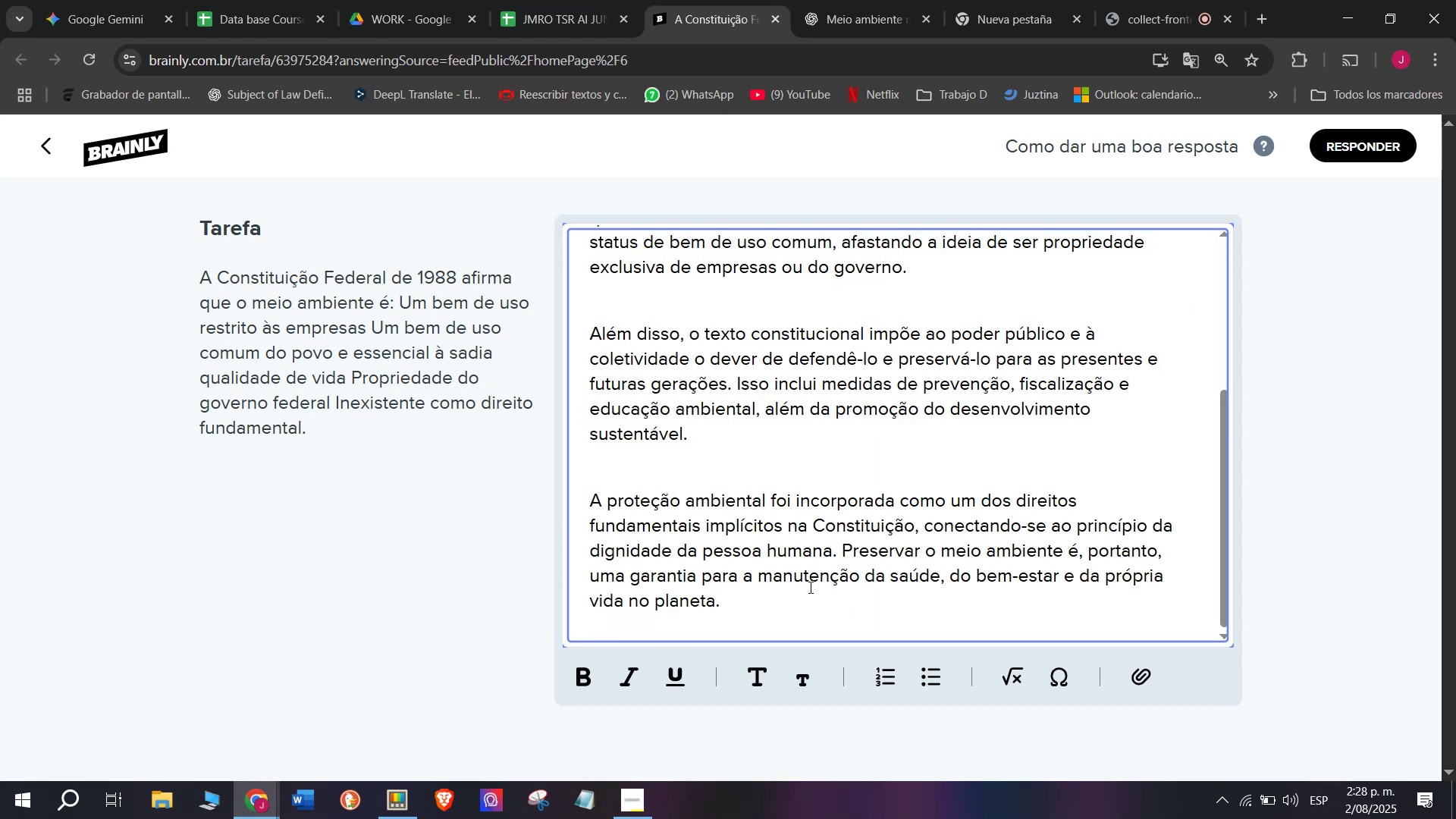 
left_click_drag(start_coordinate=[756, 617], to_coordinate=[389, 96])
 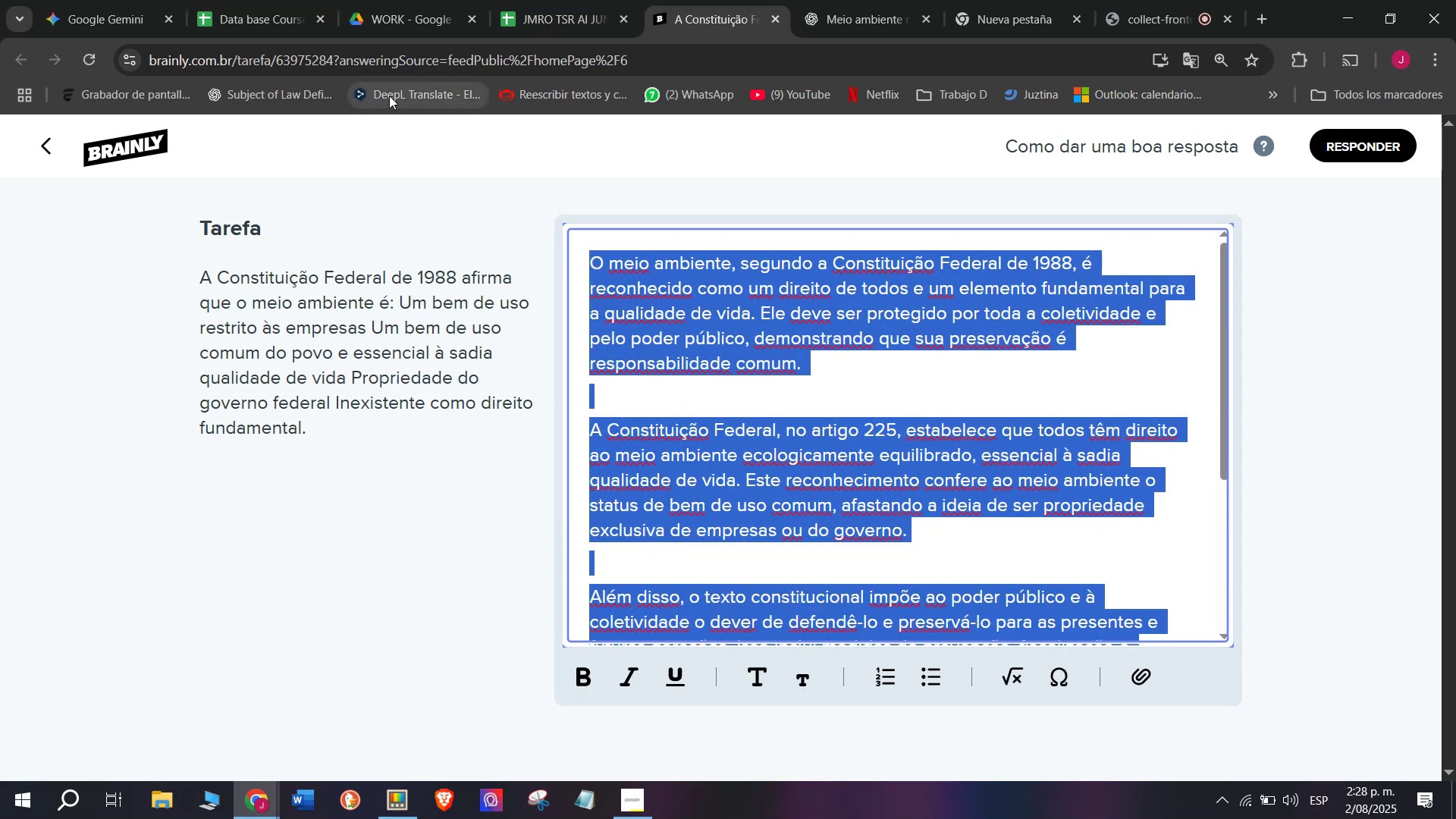 
key(Control+C)
 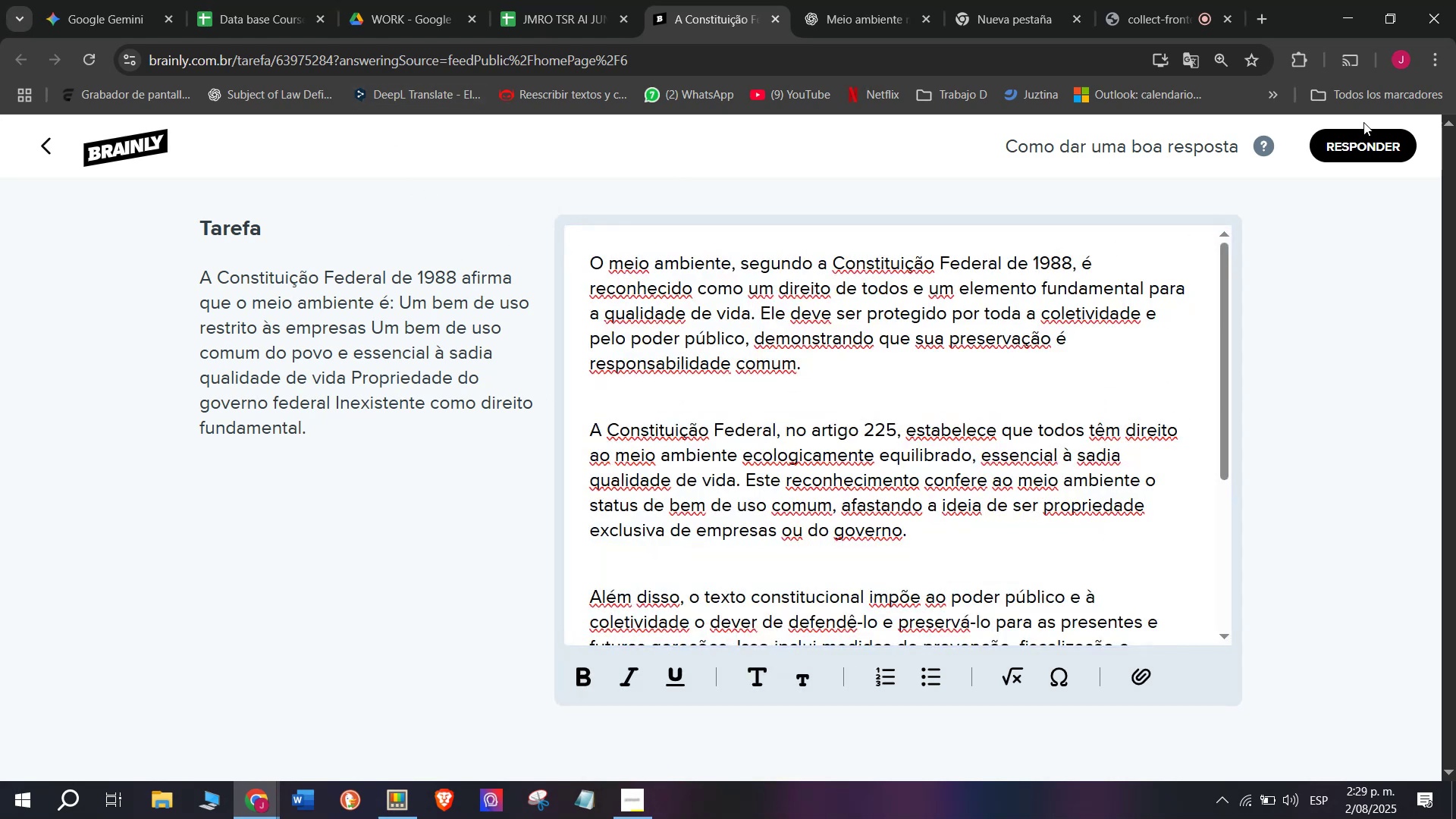 
double_click([1352, 143])
 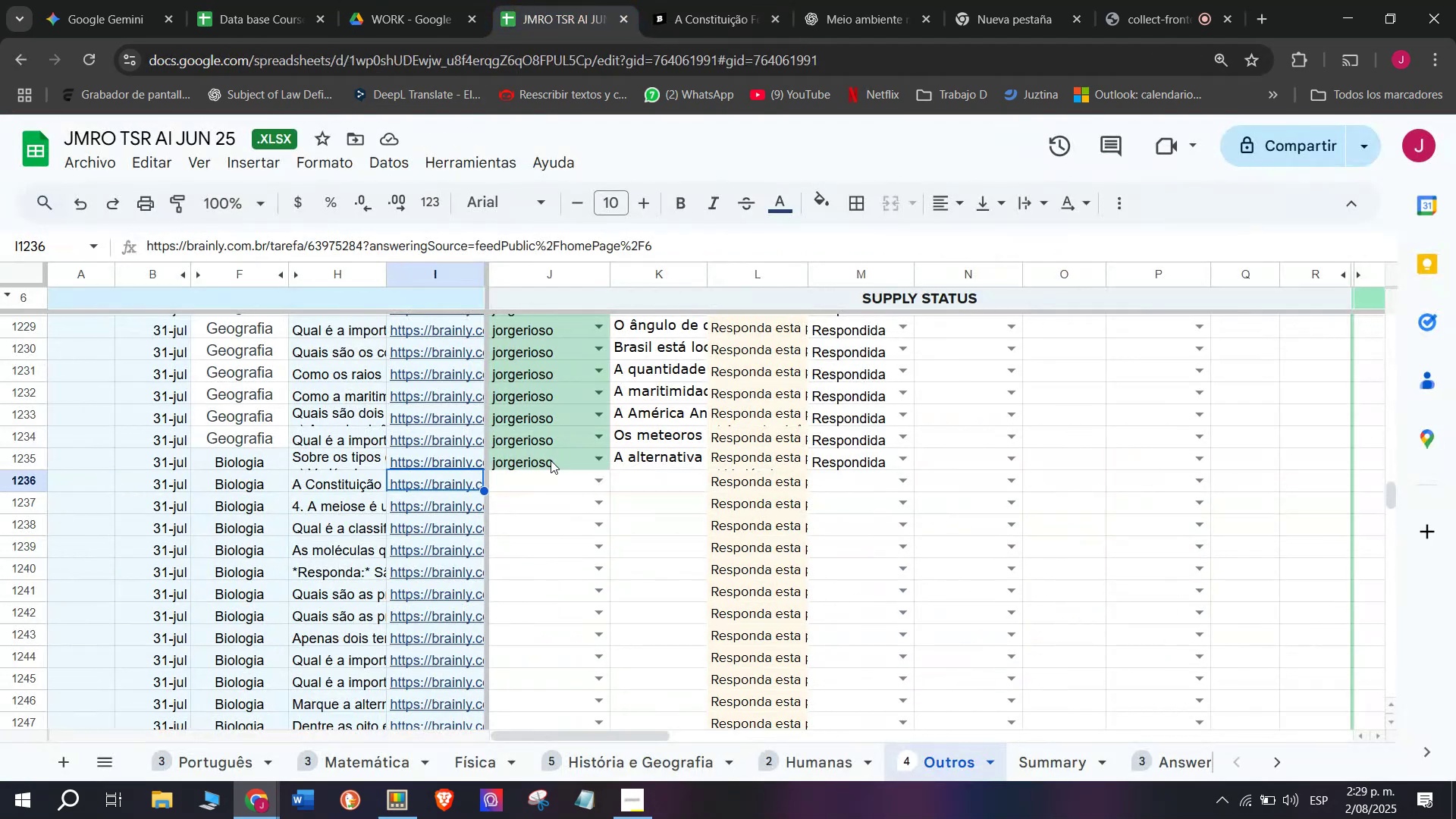 
left_click([551, 475])
 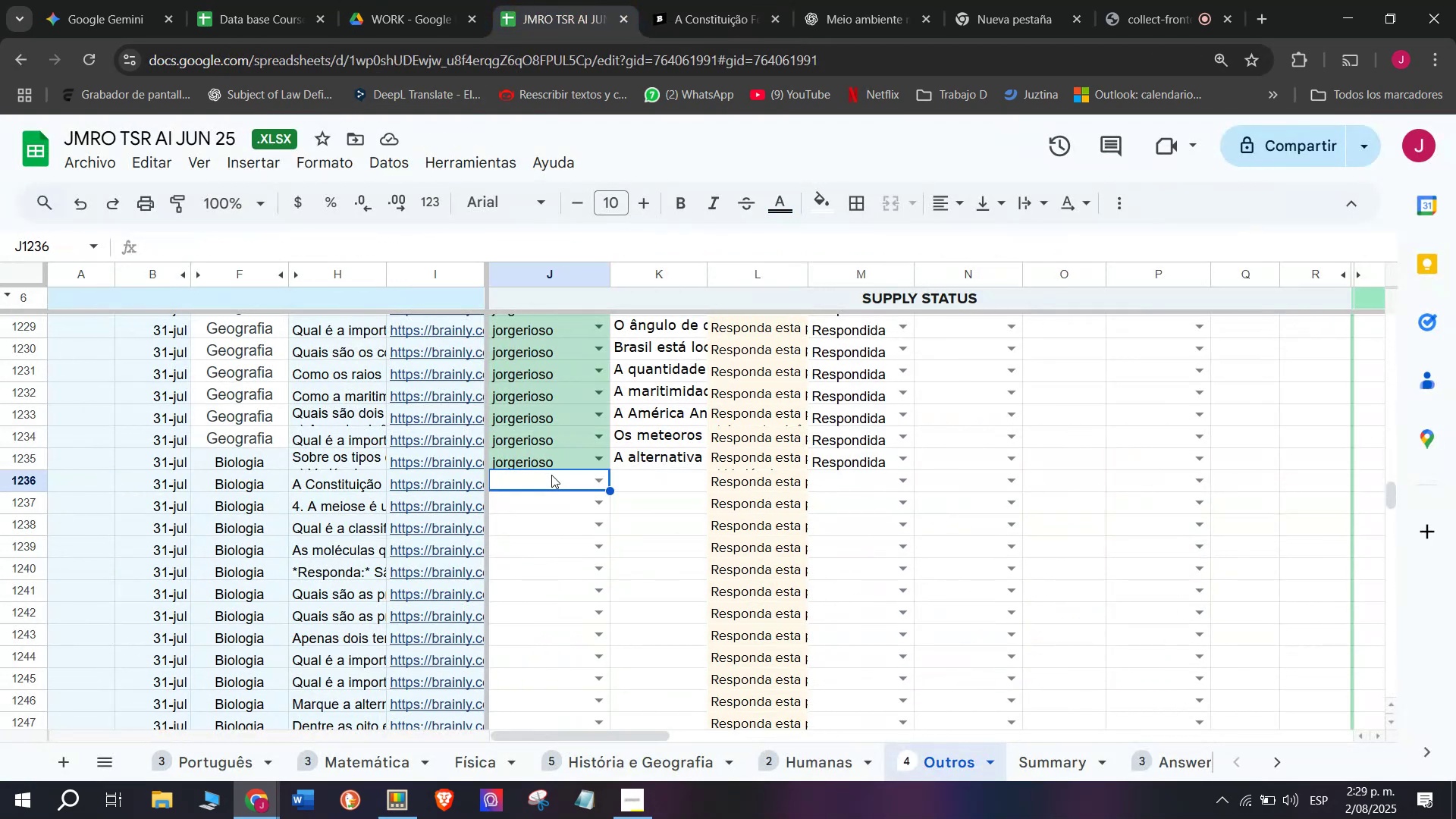 
key(J)
 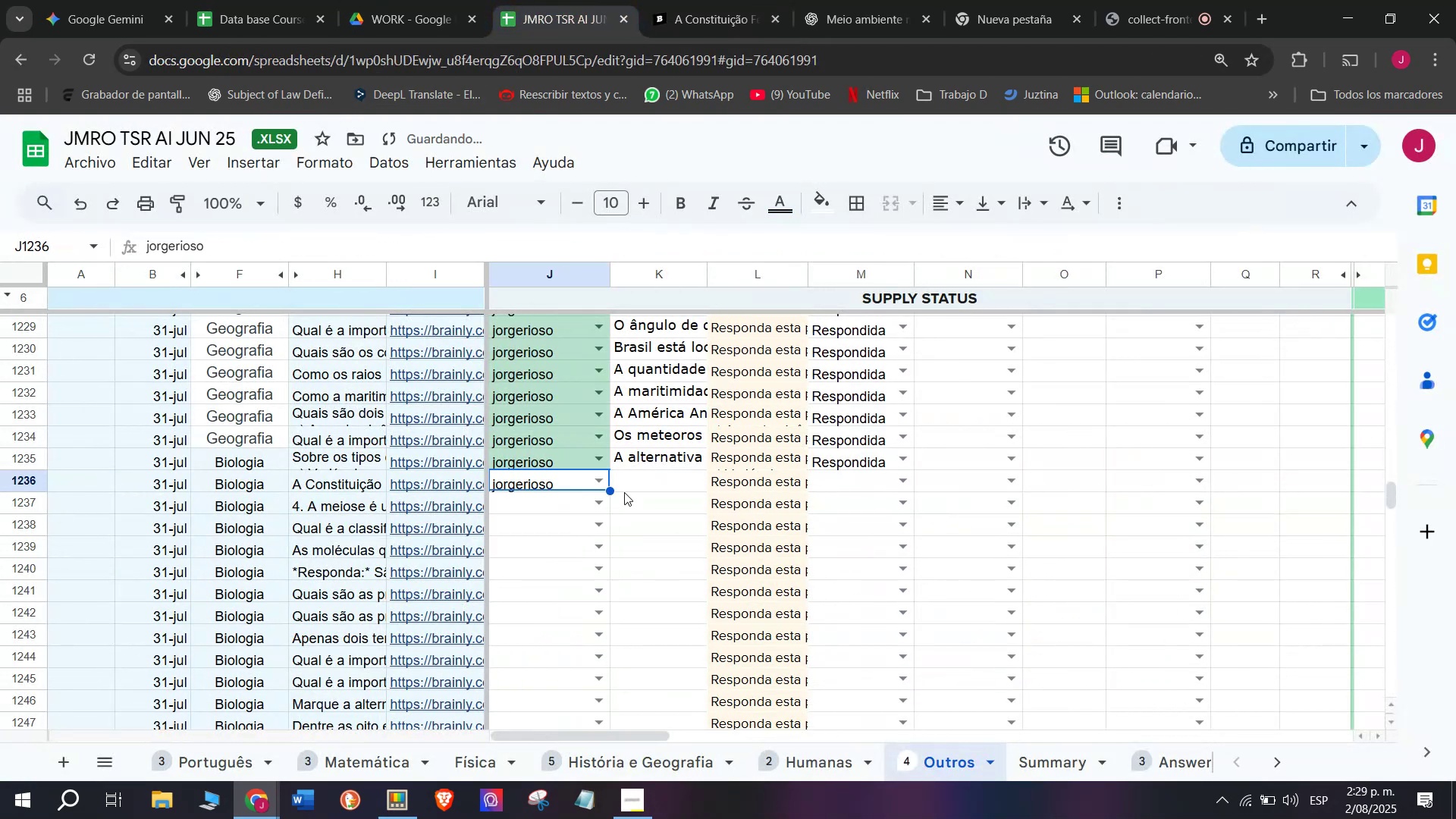 
double_click([687, 486])
 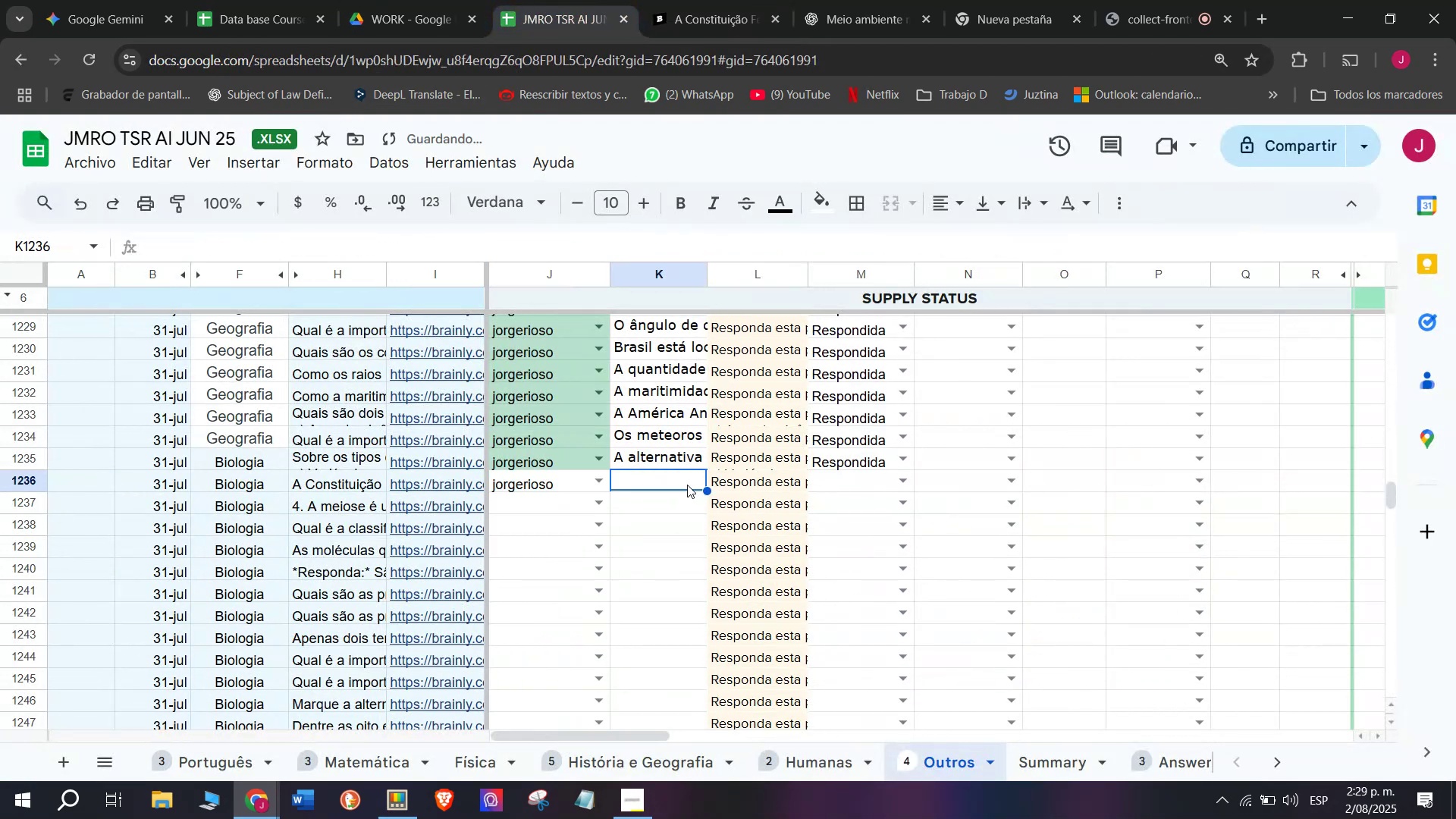 
triple_click([687, 485])
 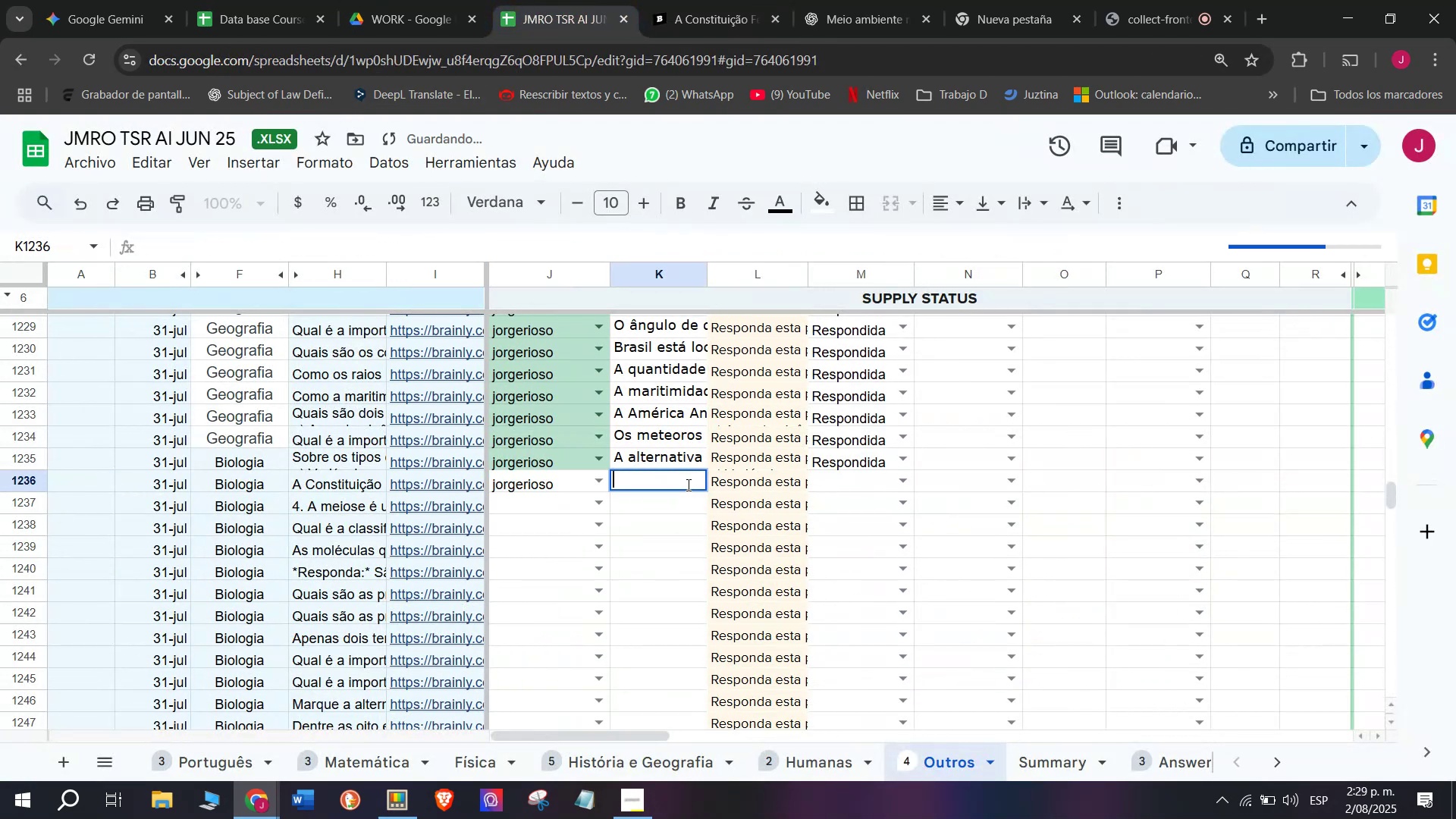 
key(Control+V)
 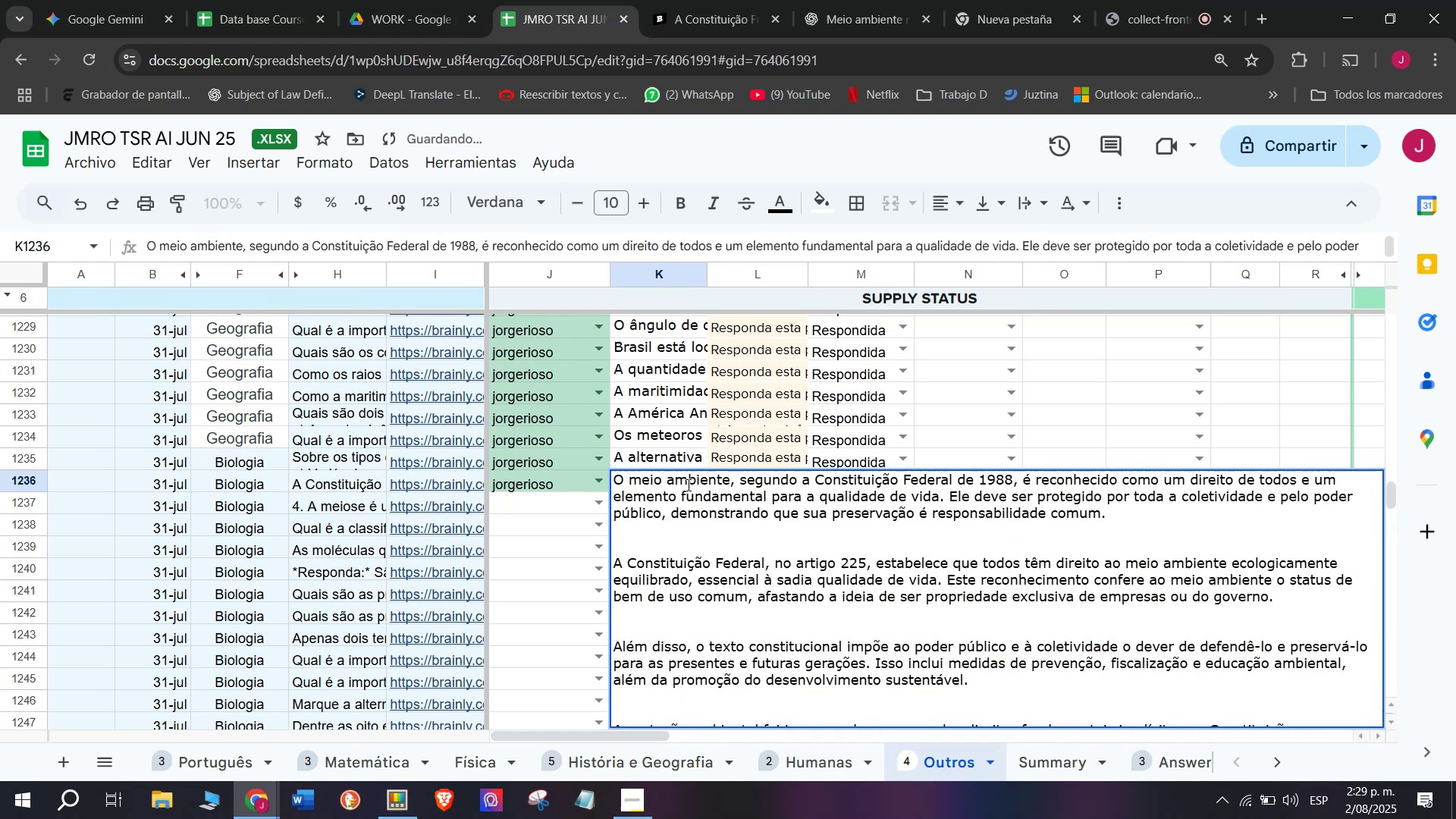 
key(Enter)
 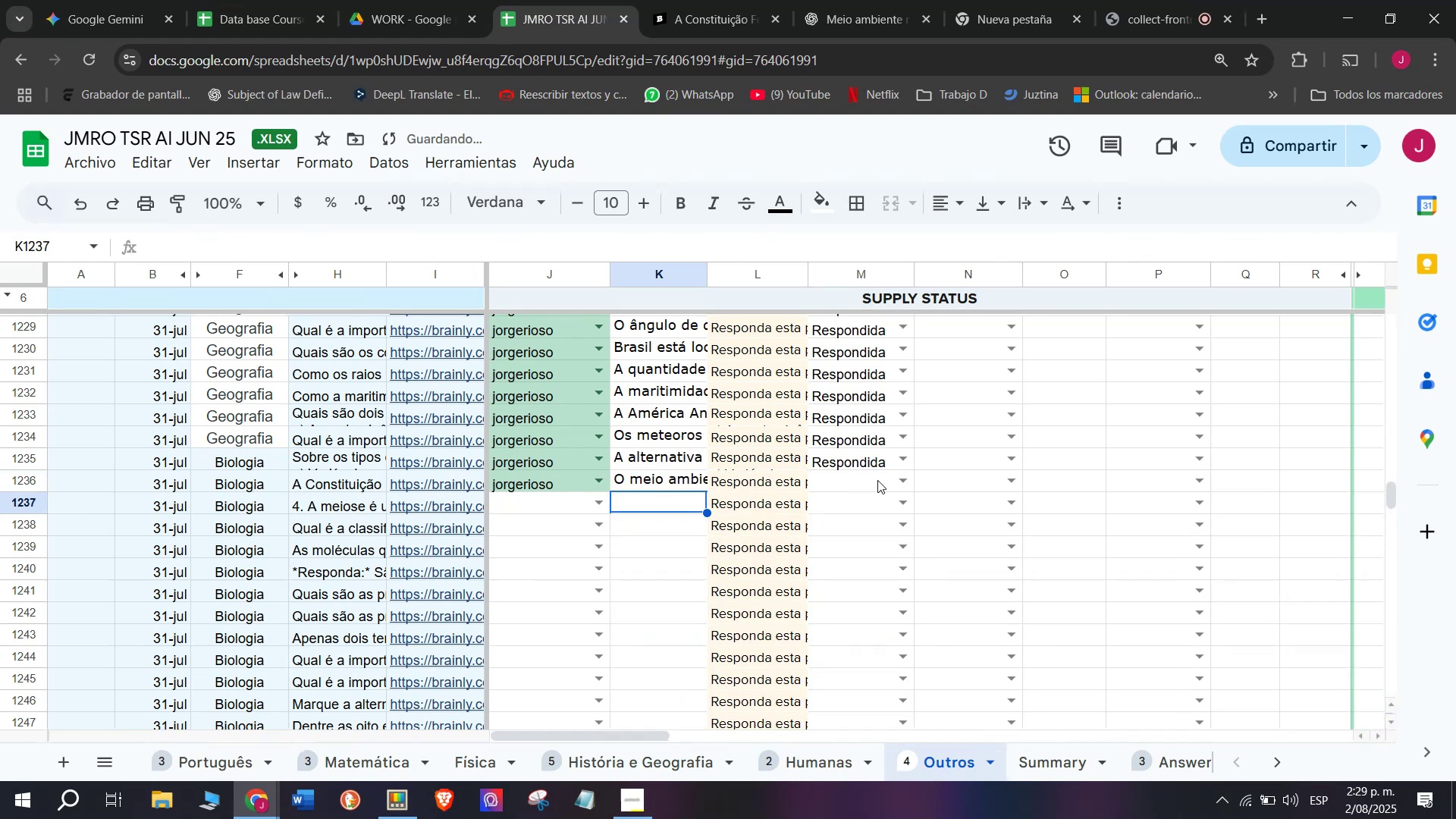 
left_click_drag(start_coordinate=[902, 488], to_coordinate=[906, 488])
 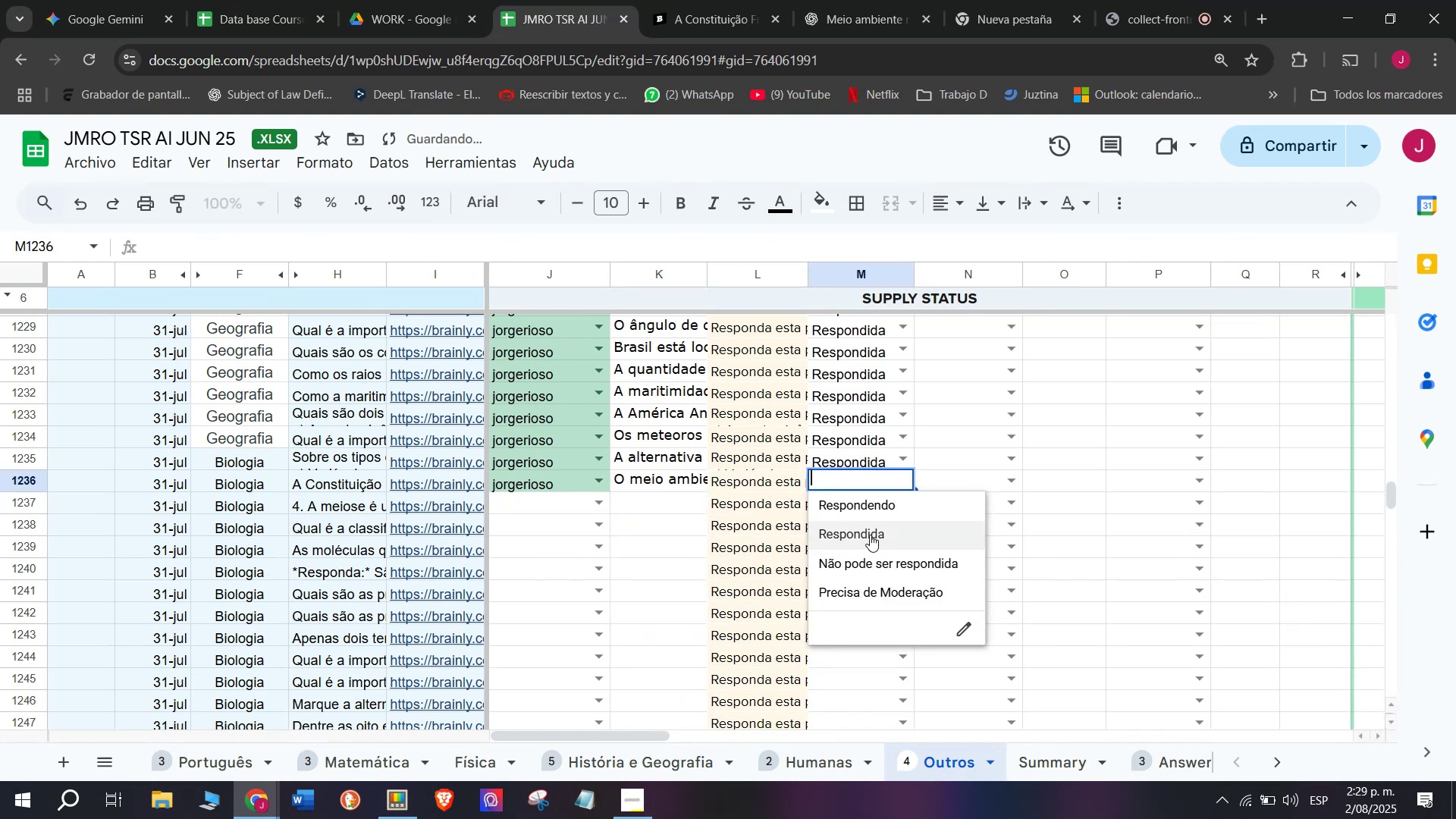 
double_click([870, 535])
 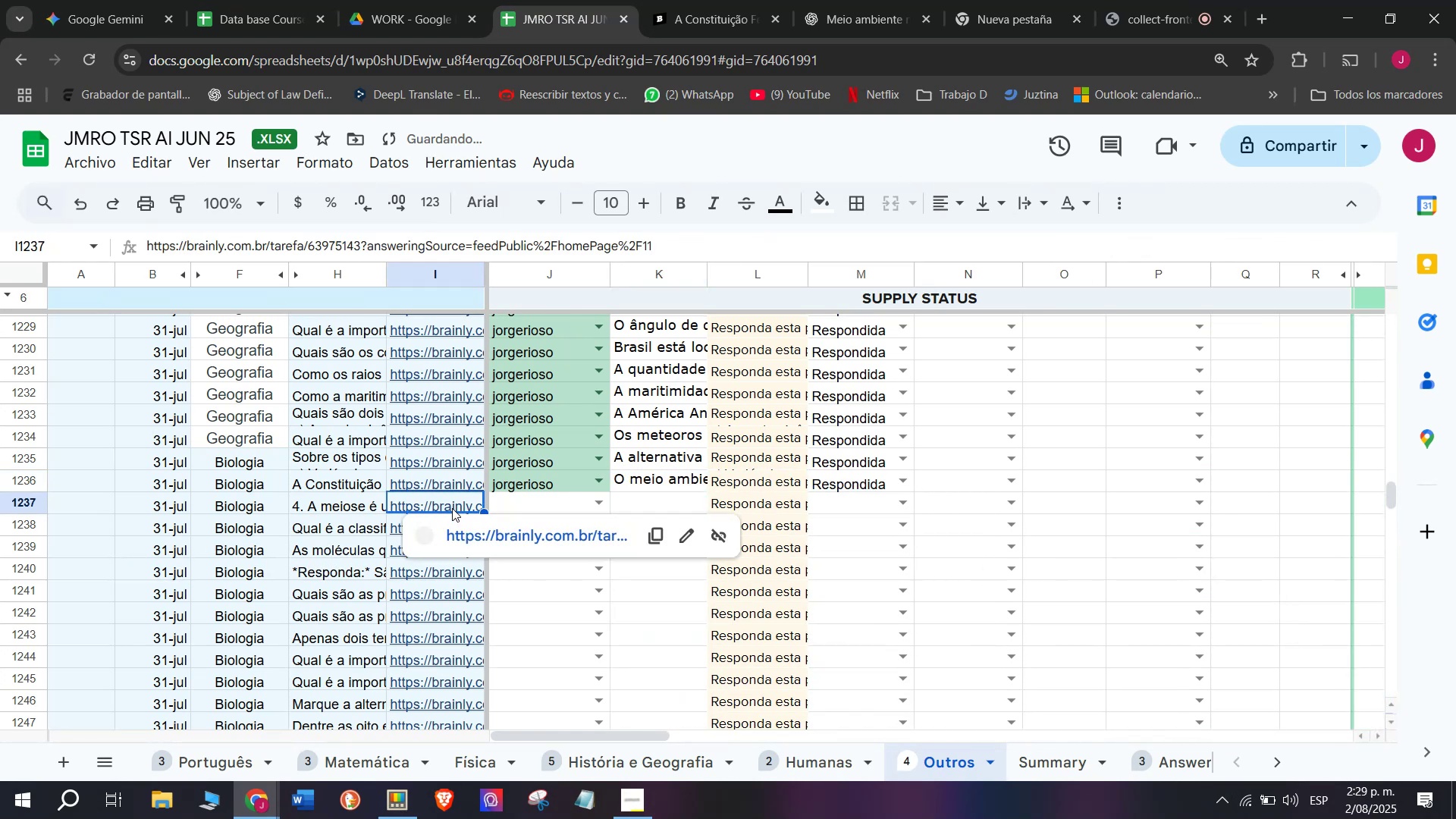 
double_click([460, 532])
 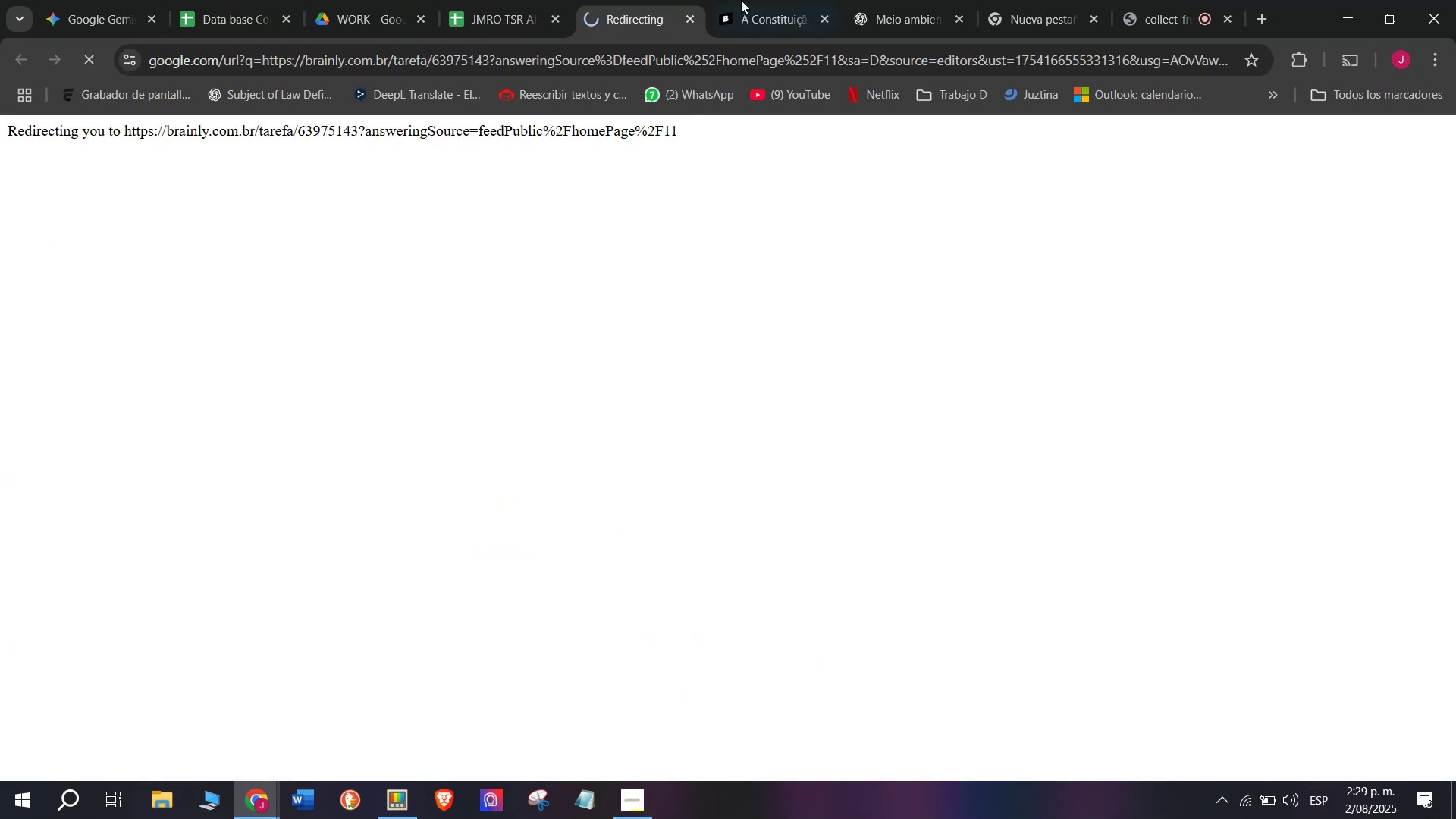 
left_click([779, 0])
 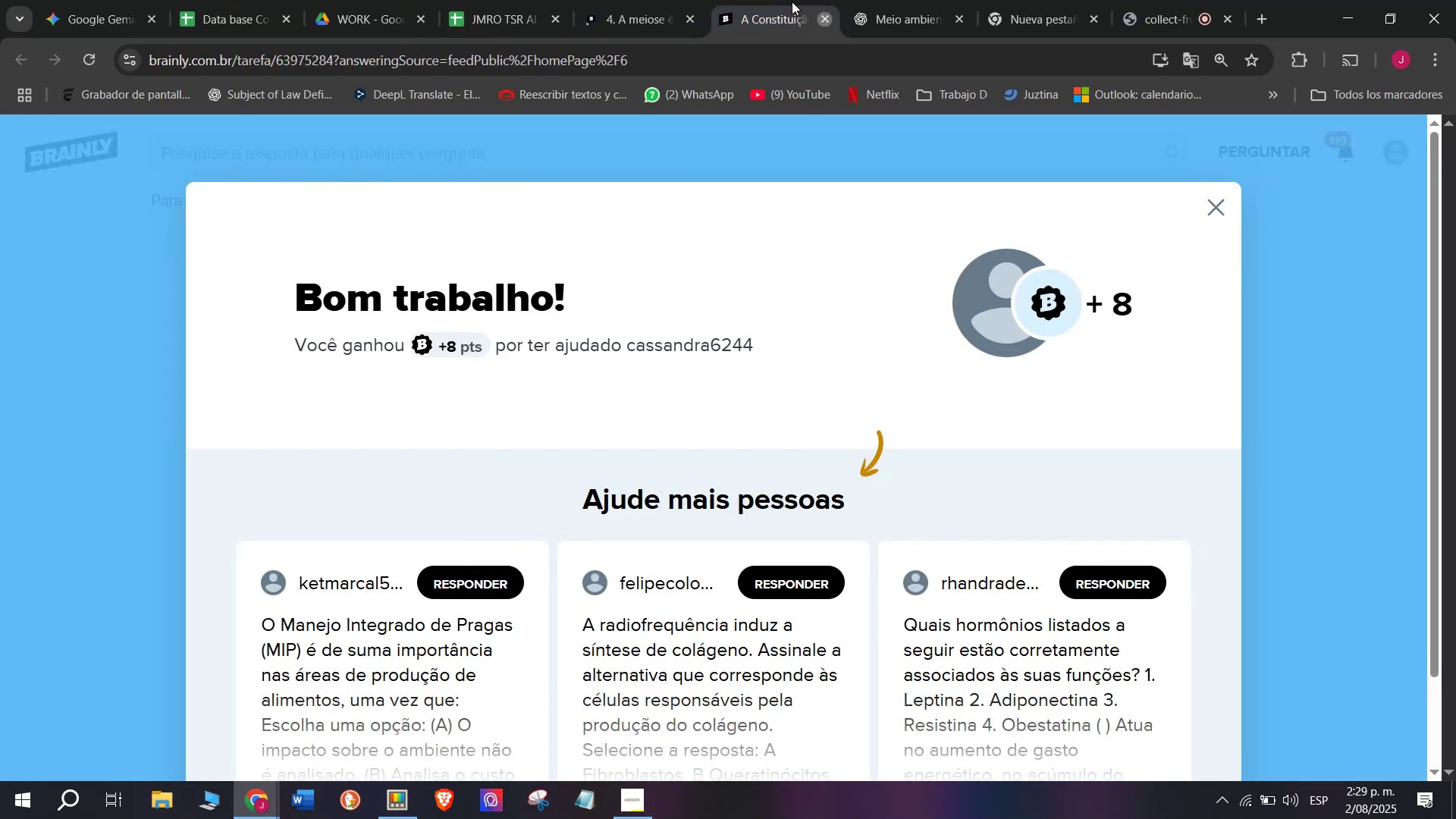 
double_click([625, 0])
 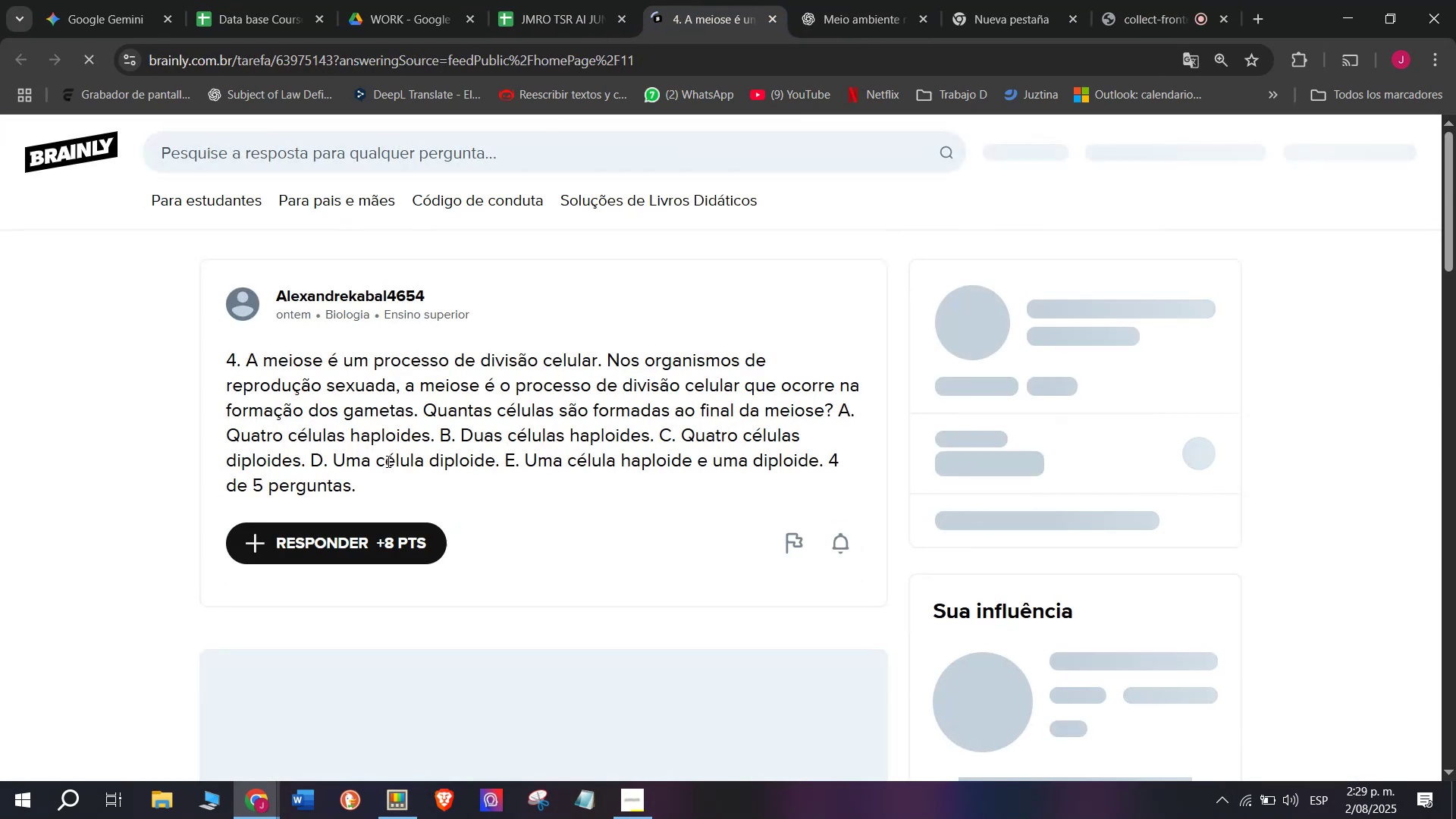 
left_click_drag(start_coordinate=[369, 482], to_coordinate=[209, 361])
 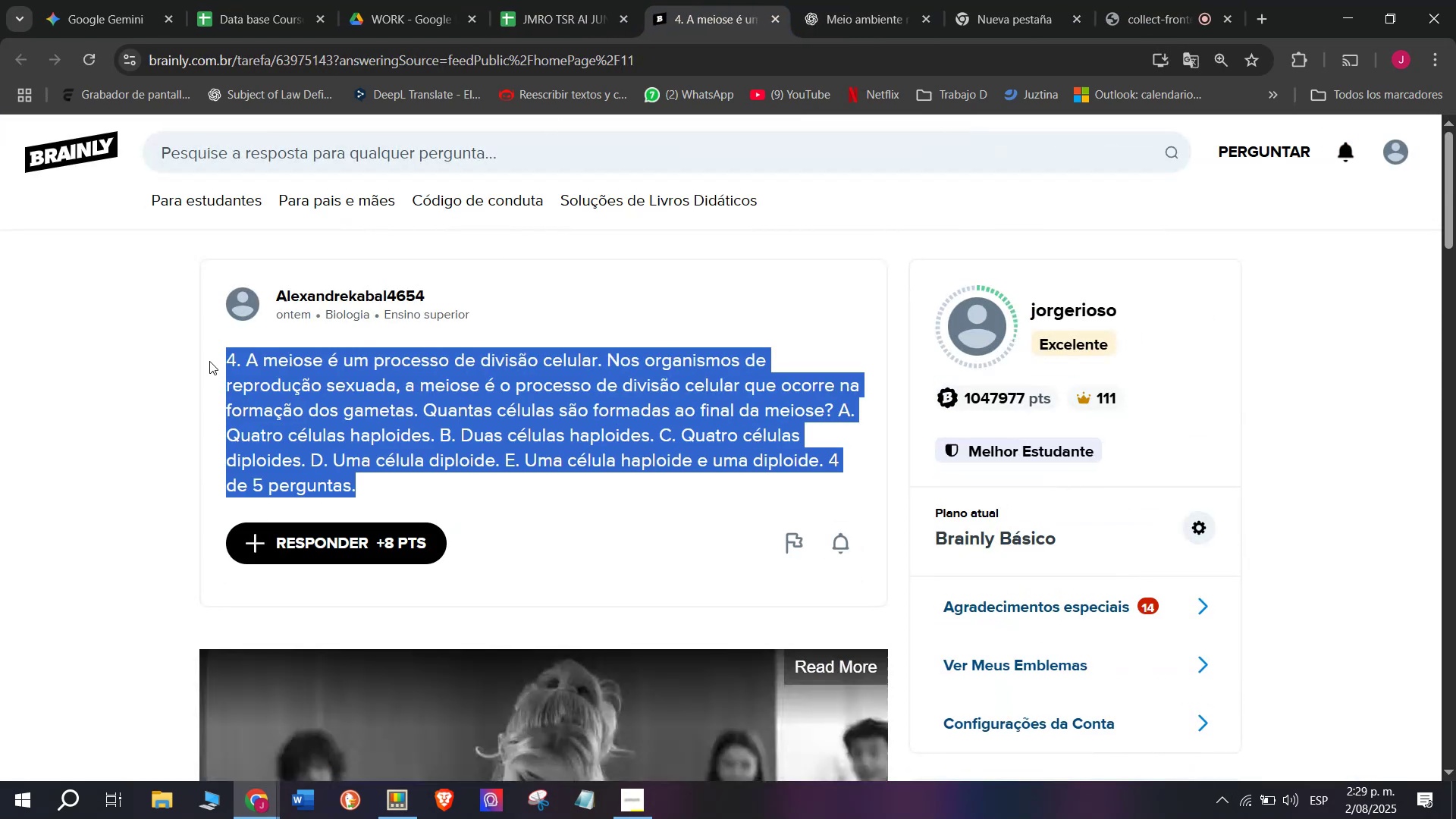 
key(Control+C)
 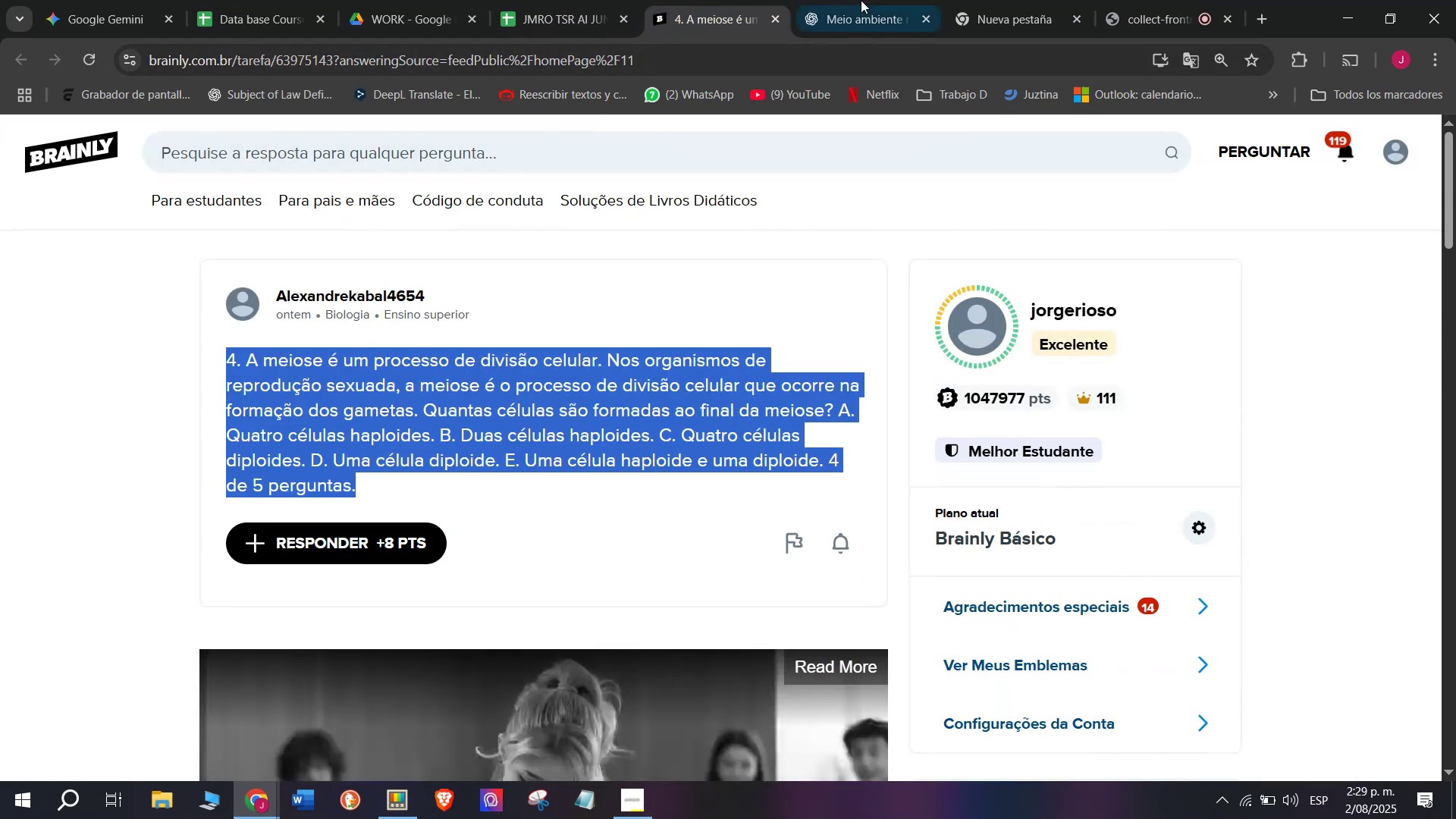 
left_click([877, 0])
 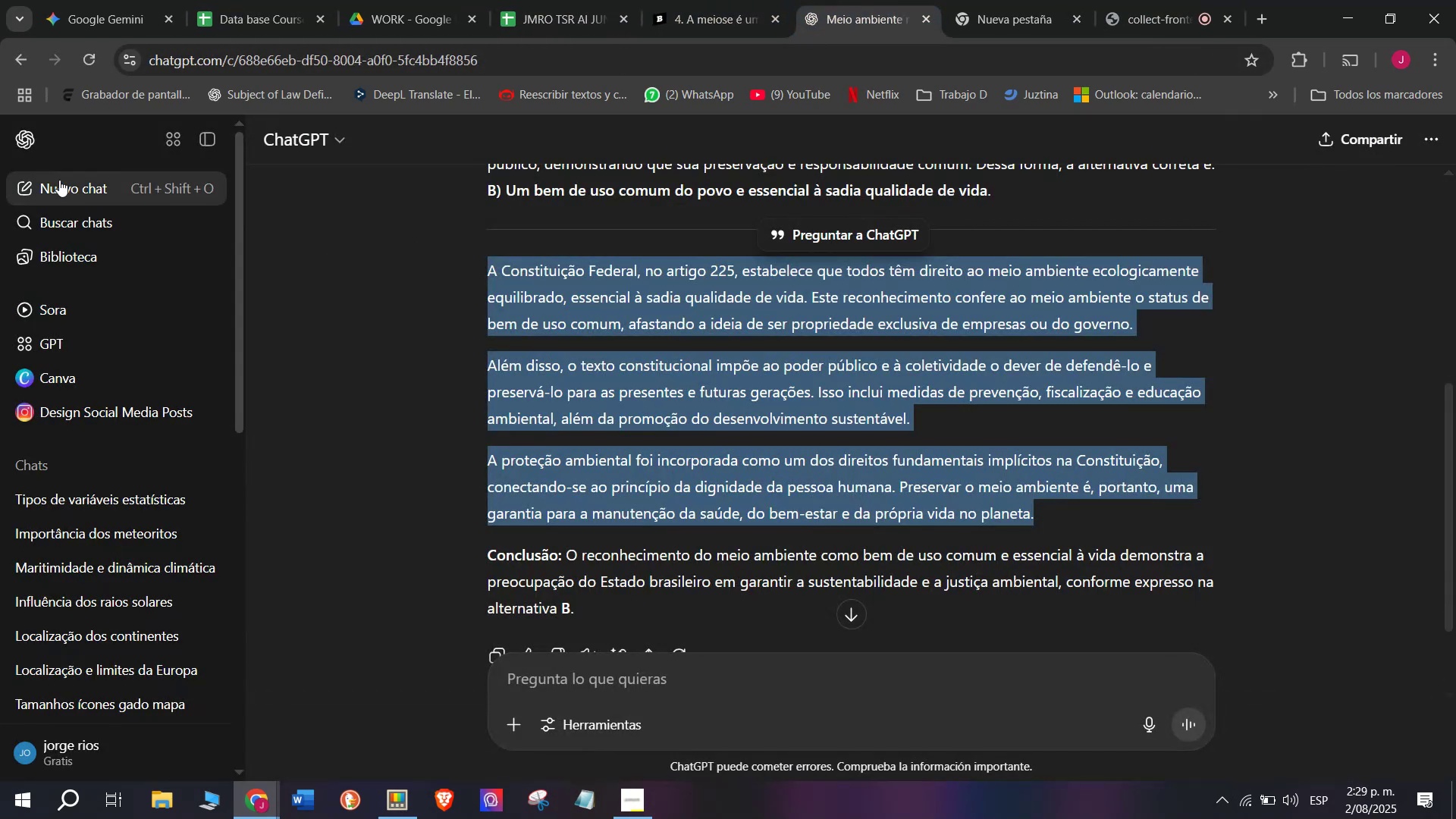 
left_click([55, 177])
 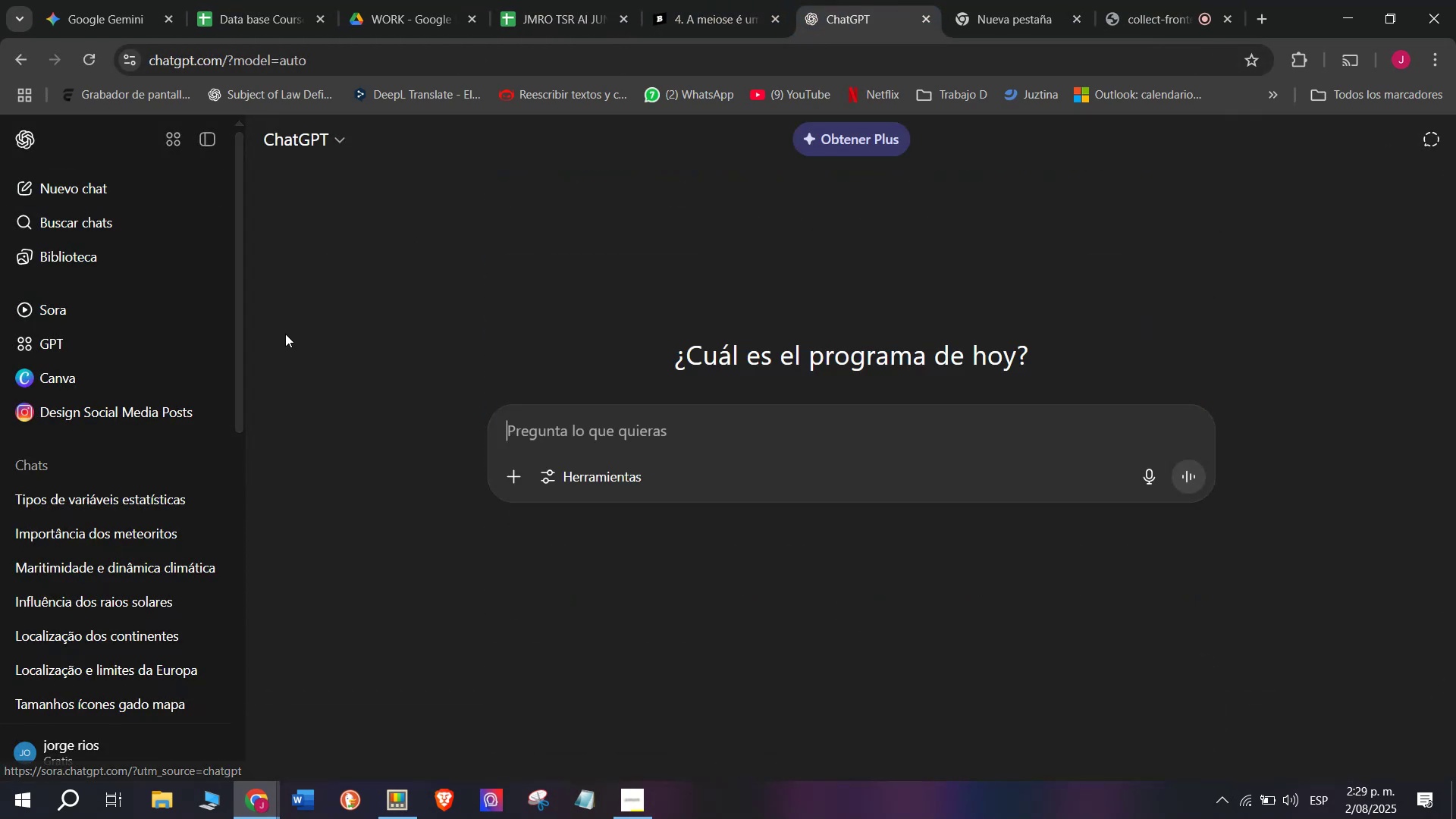 
key(Meta+MetaLeft)
 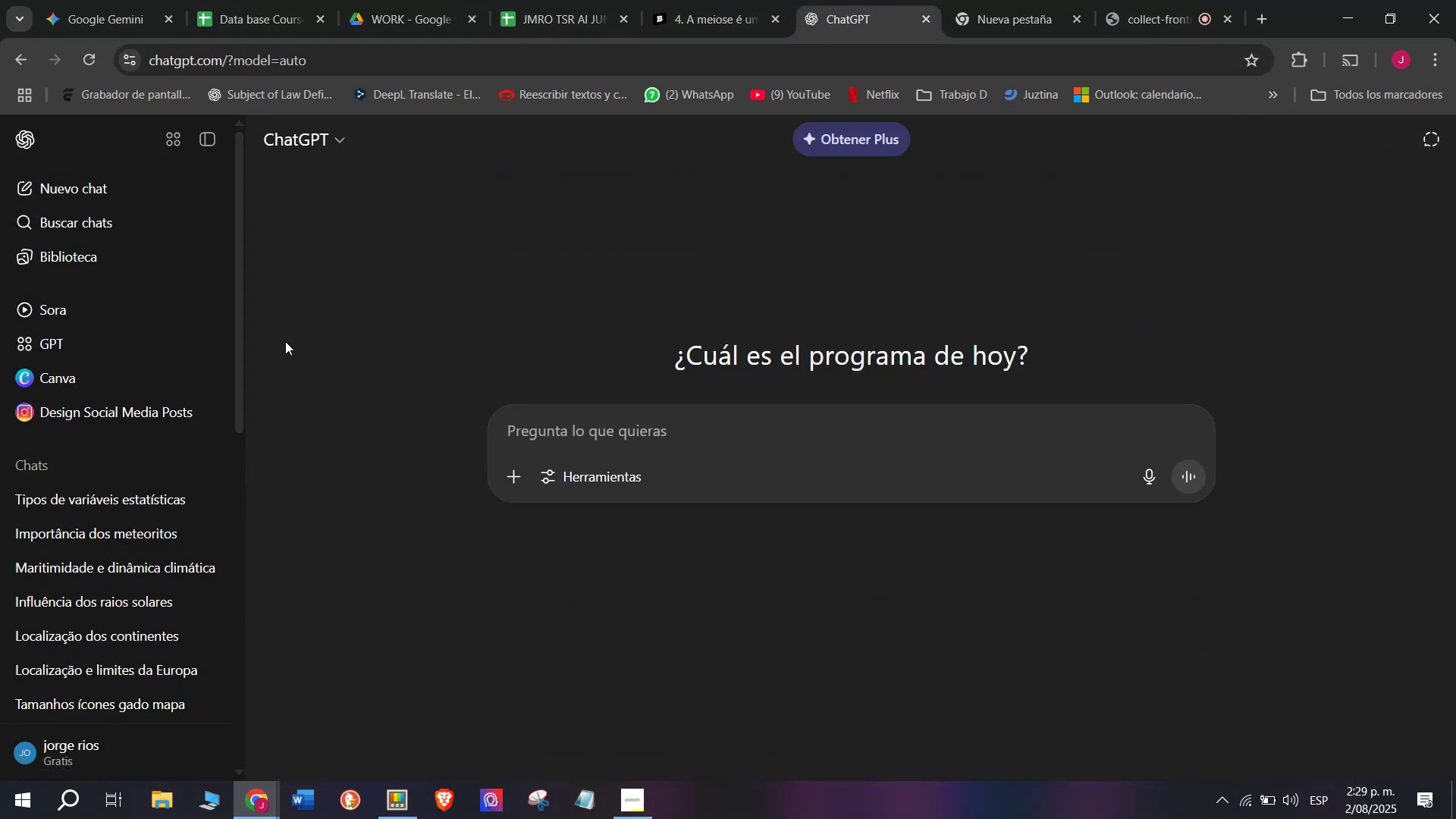 
key(Meta+V)
 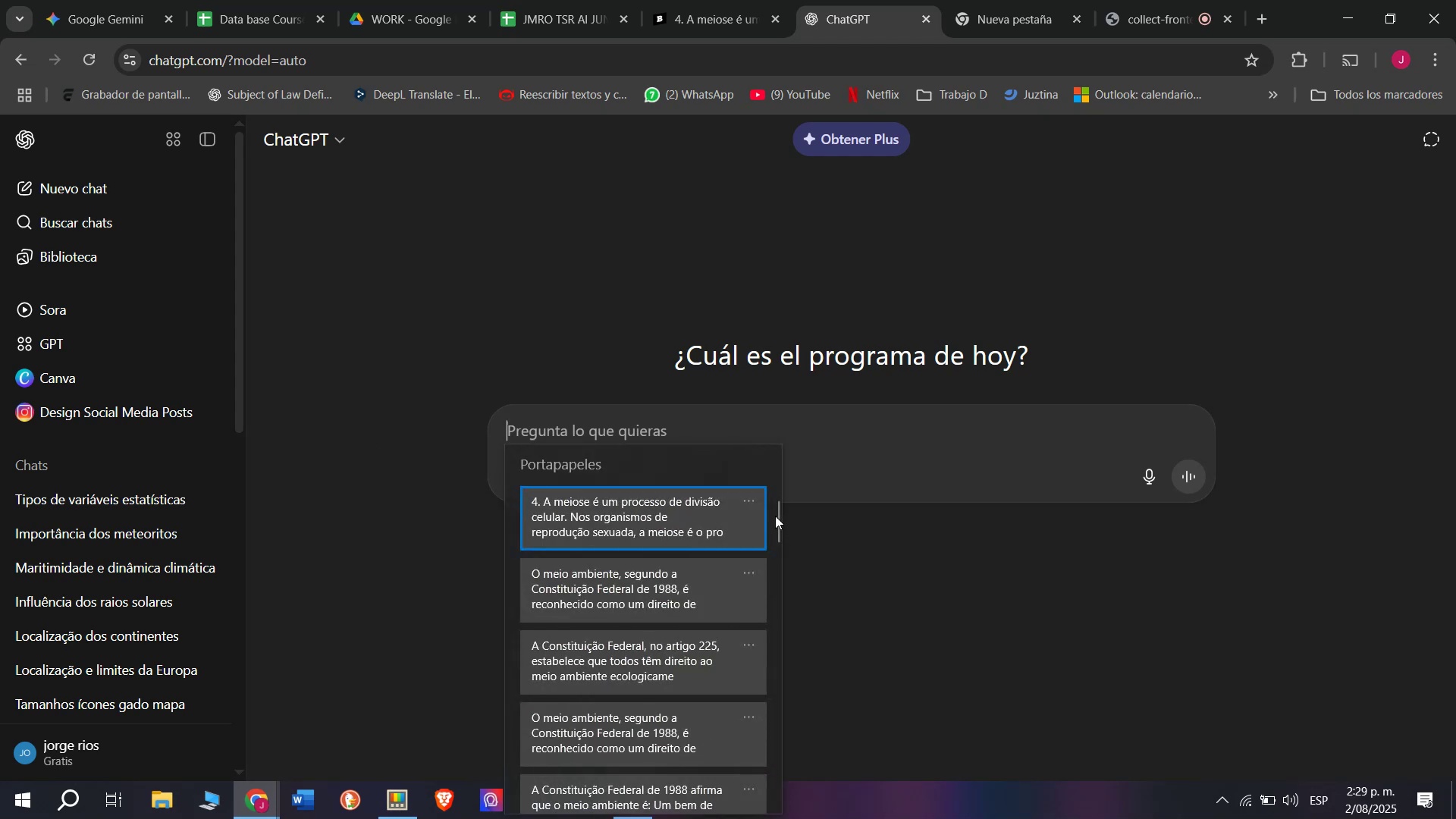 
left_click_drag(start_coordinate=[775, 516], to_coordinate=[777, 808])
 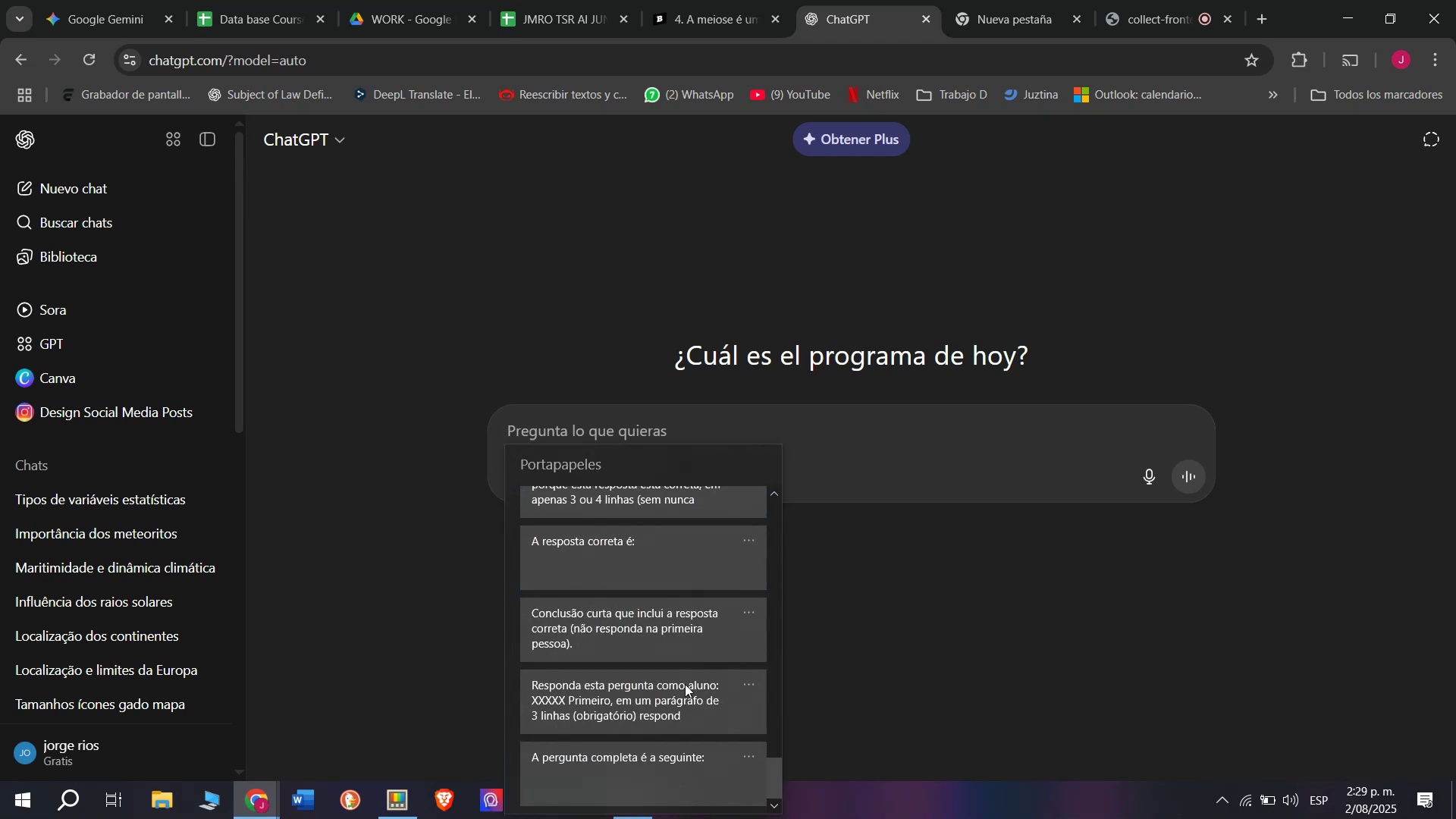 
left_click([685, 684])
 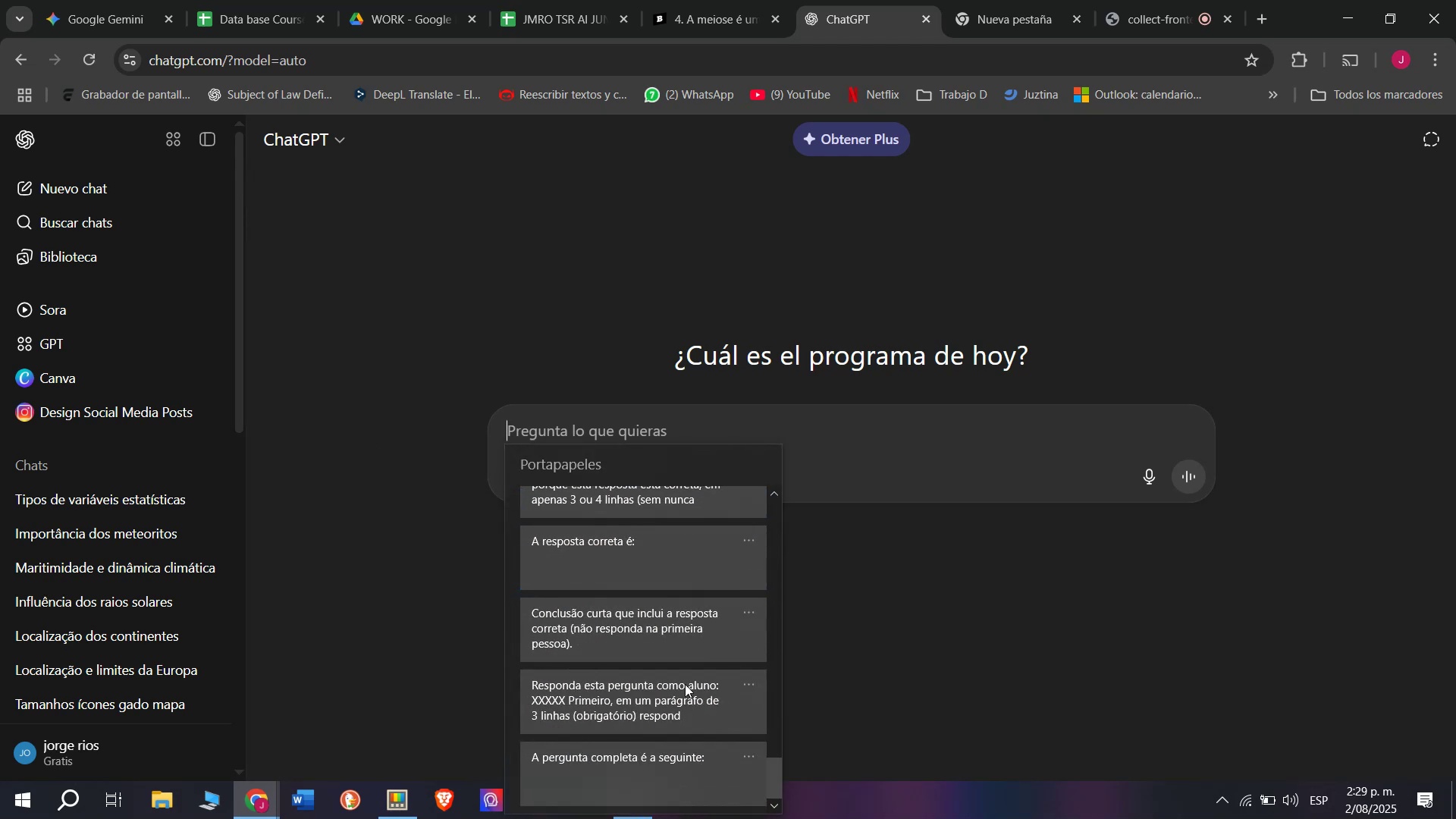 
key(Control+ControlLeft)
 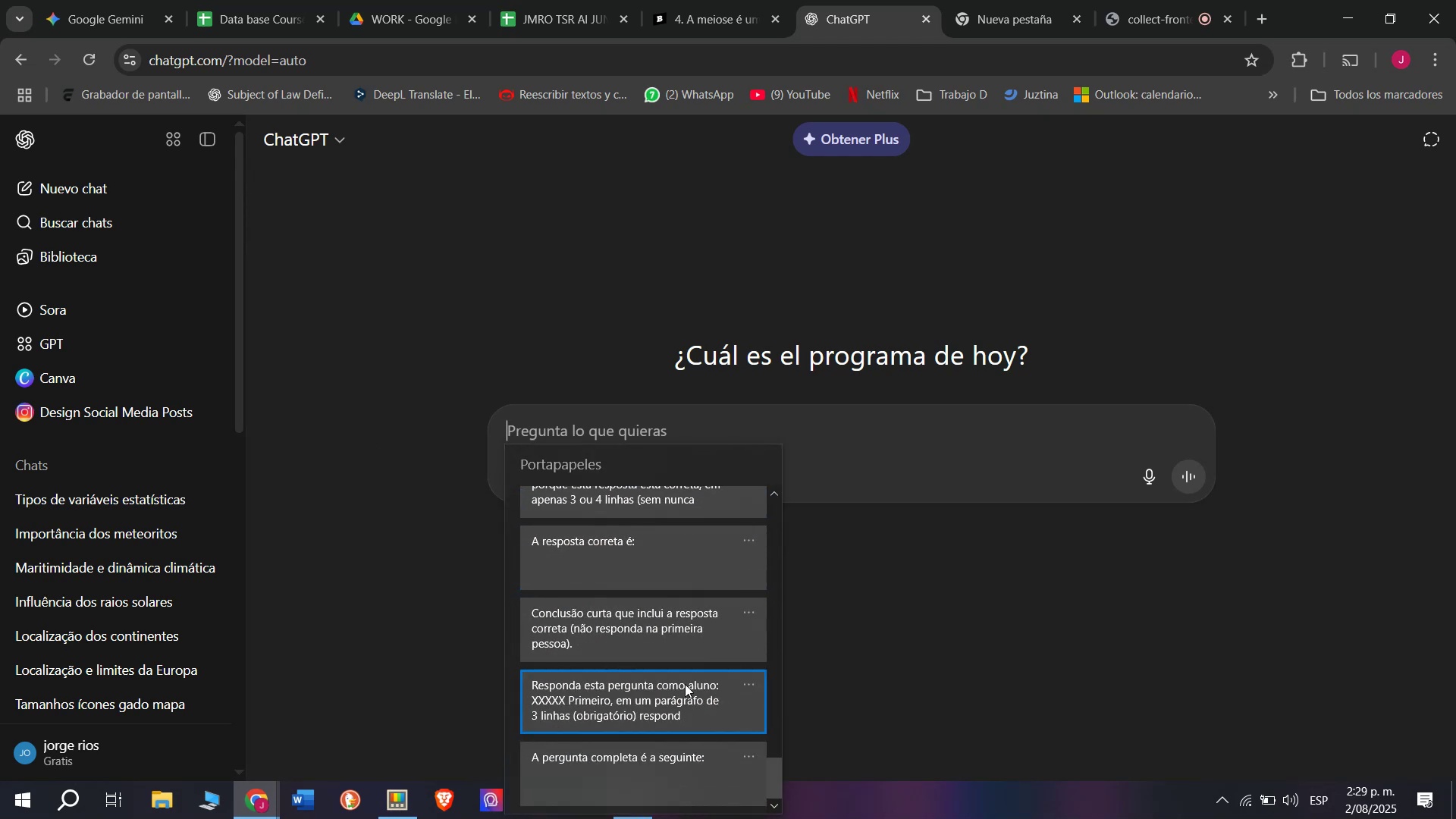 
key(Control+V)
 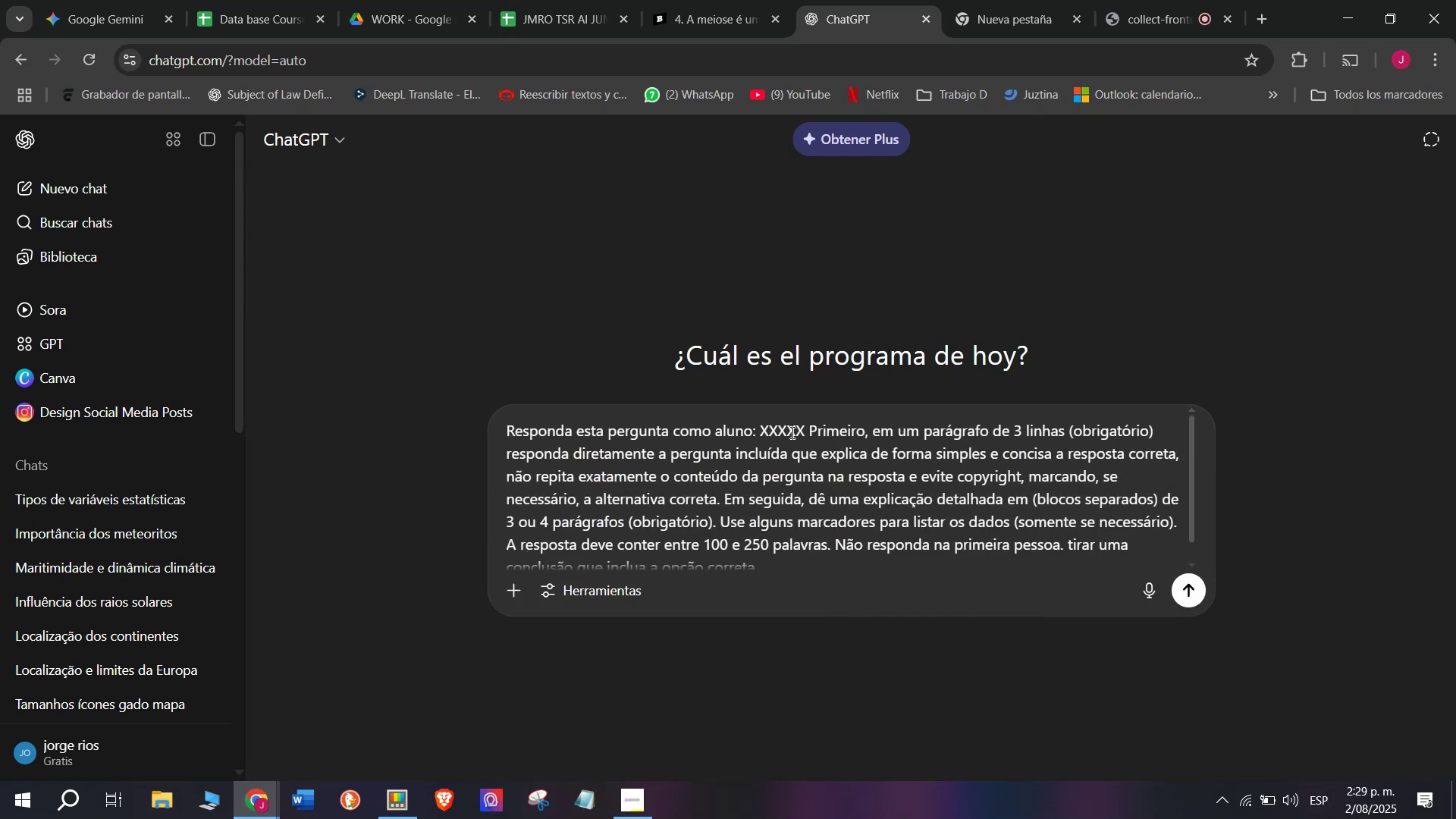 
left_click_drag(start_coordinate=[804, 438], to_coordinate=[761, 438])
 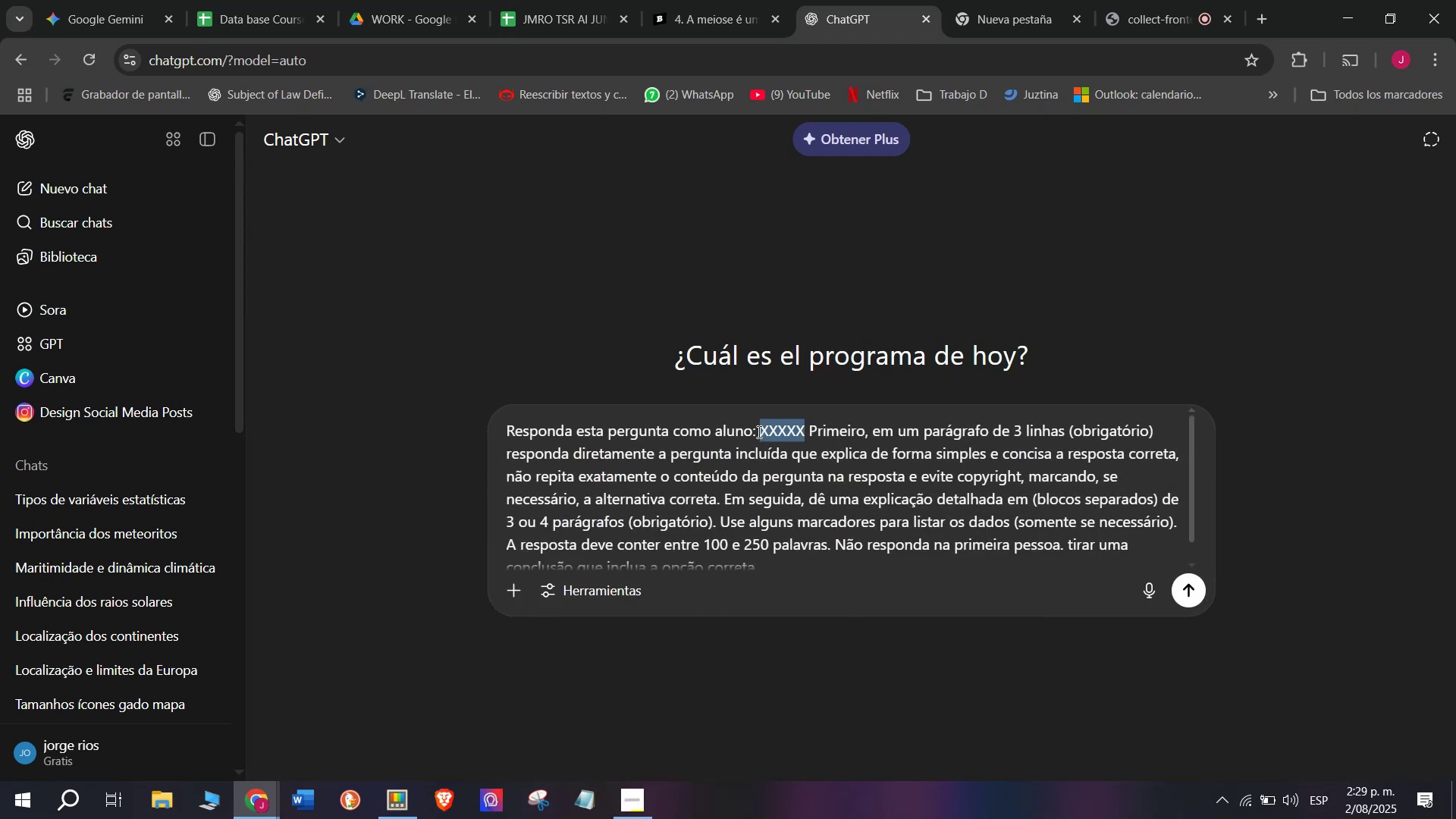 
key(Meta+MetaLeft)
 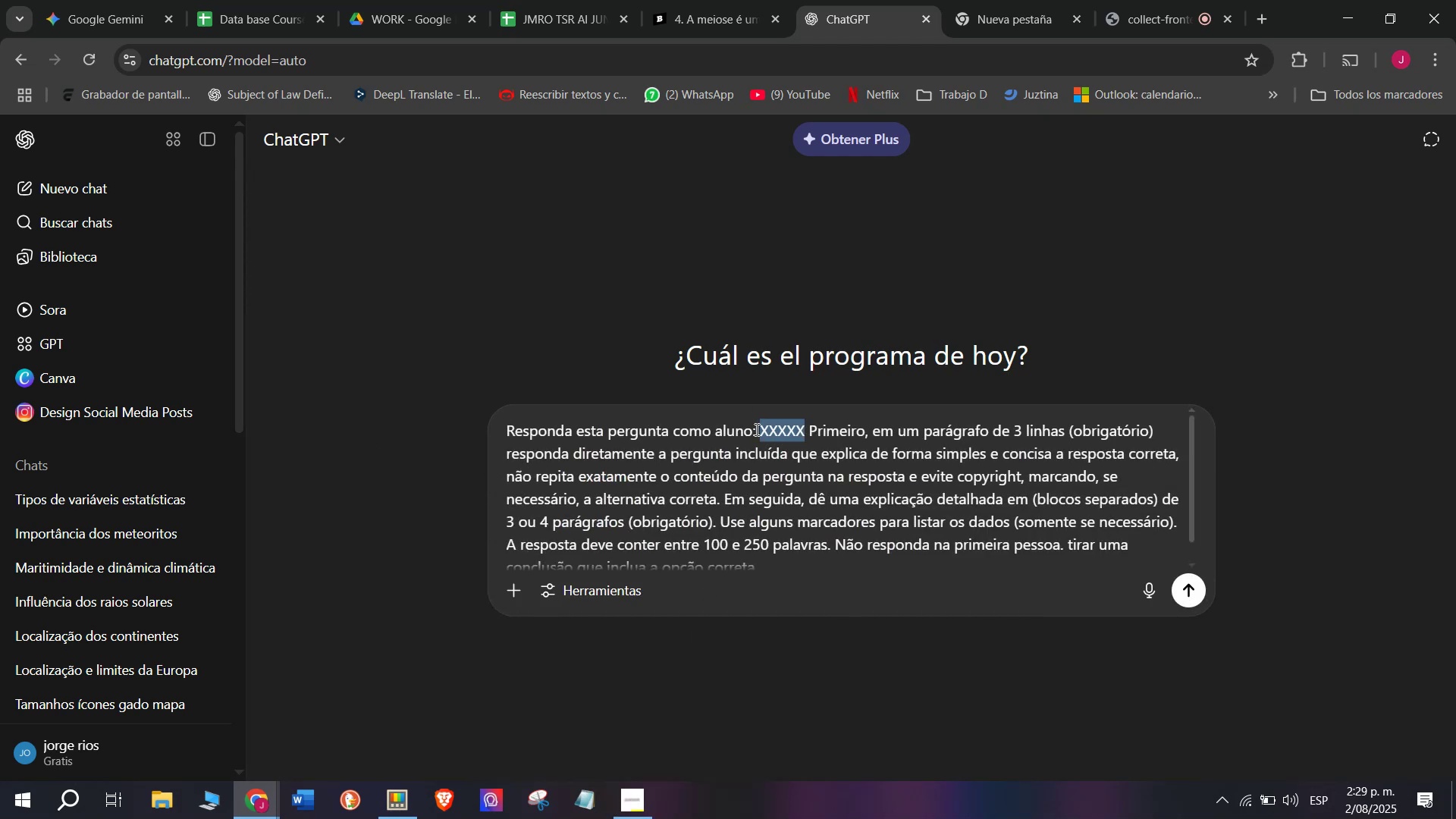 
key(Meta+V)
 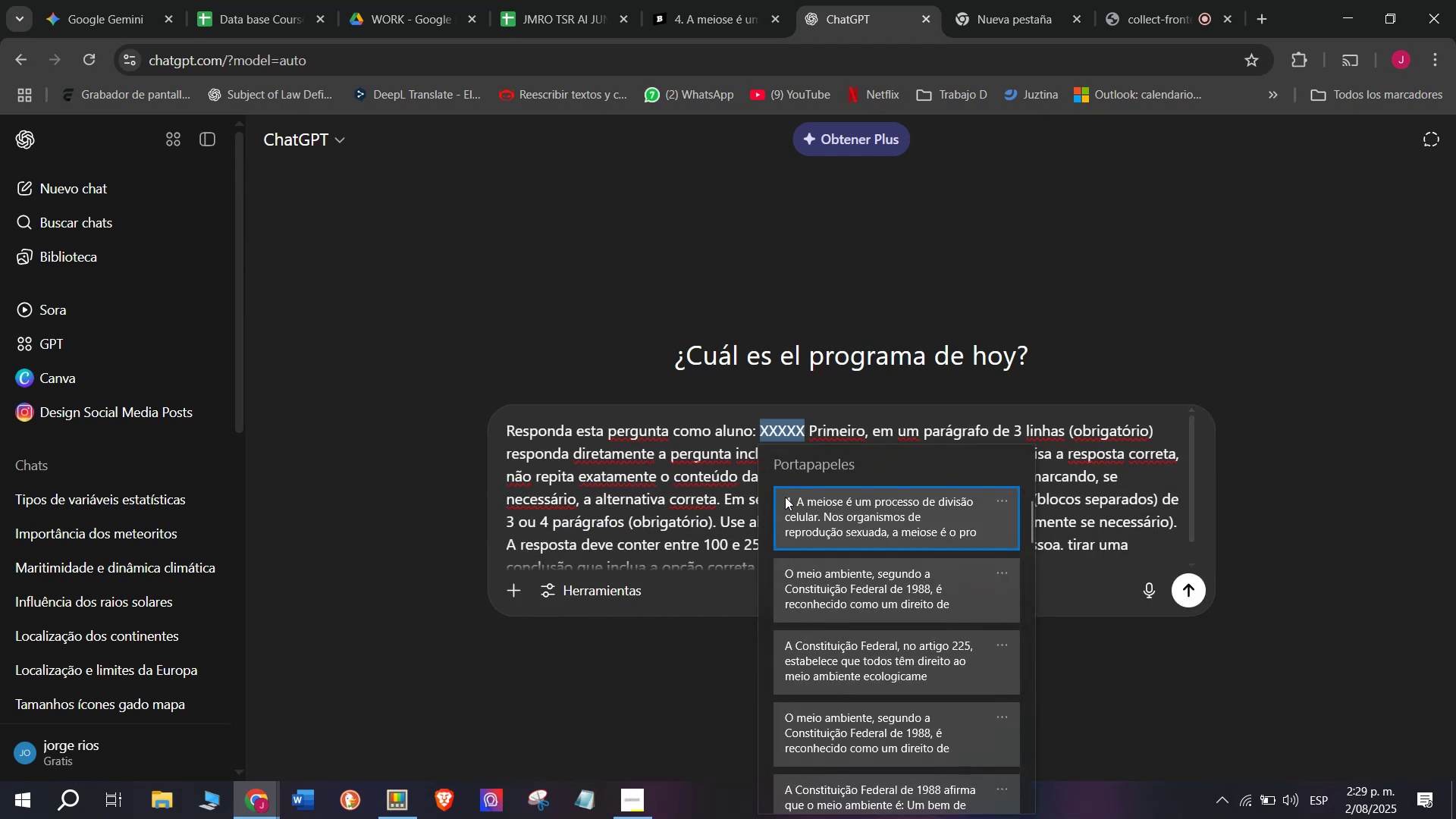 
left_click([785, 498])
 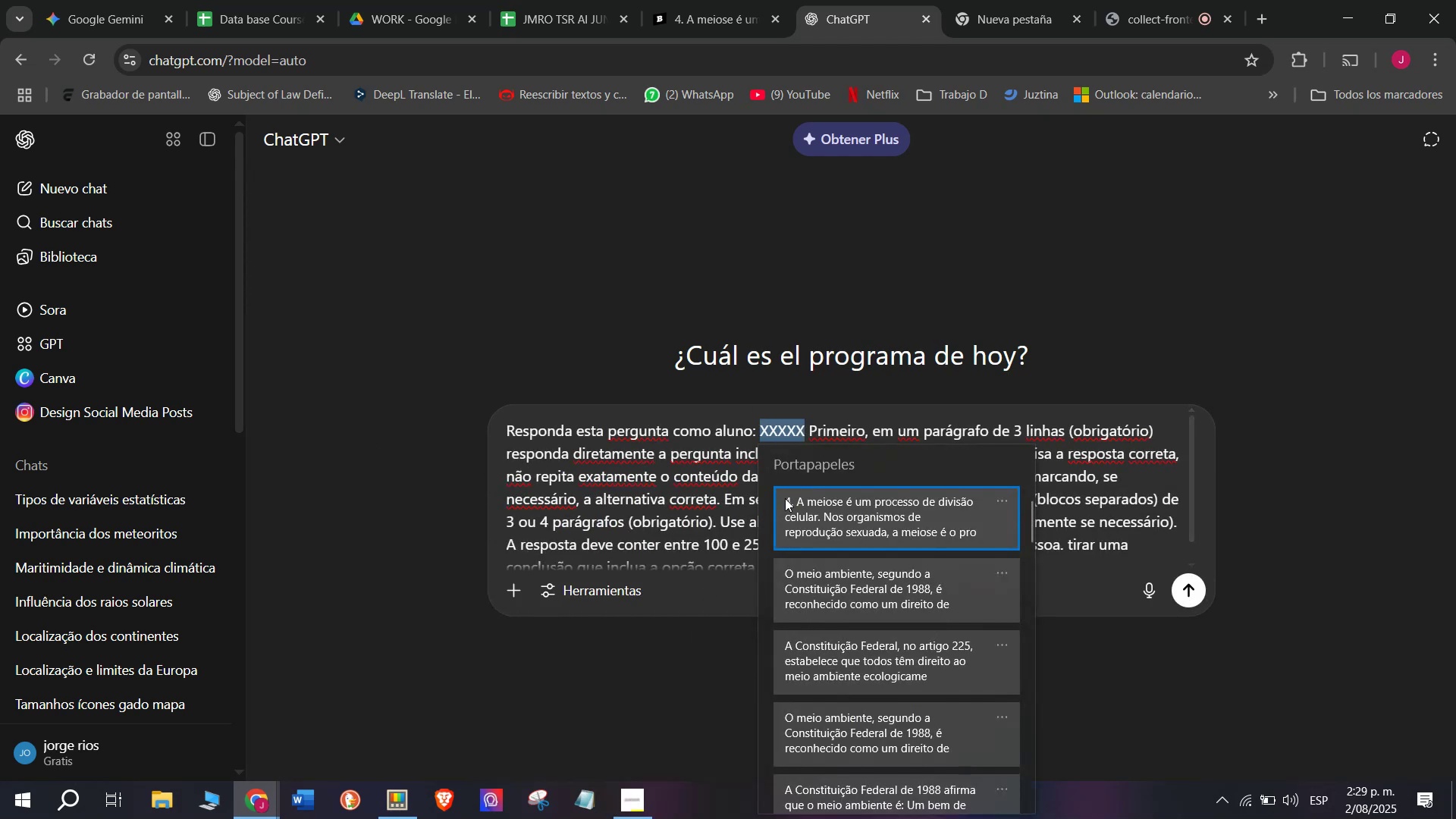 
key(Control+ControlLeft)
 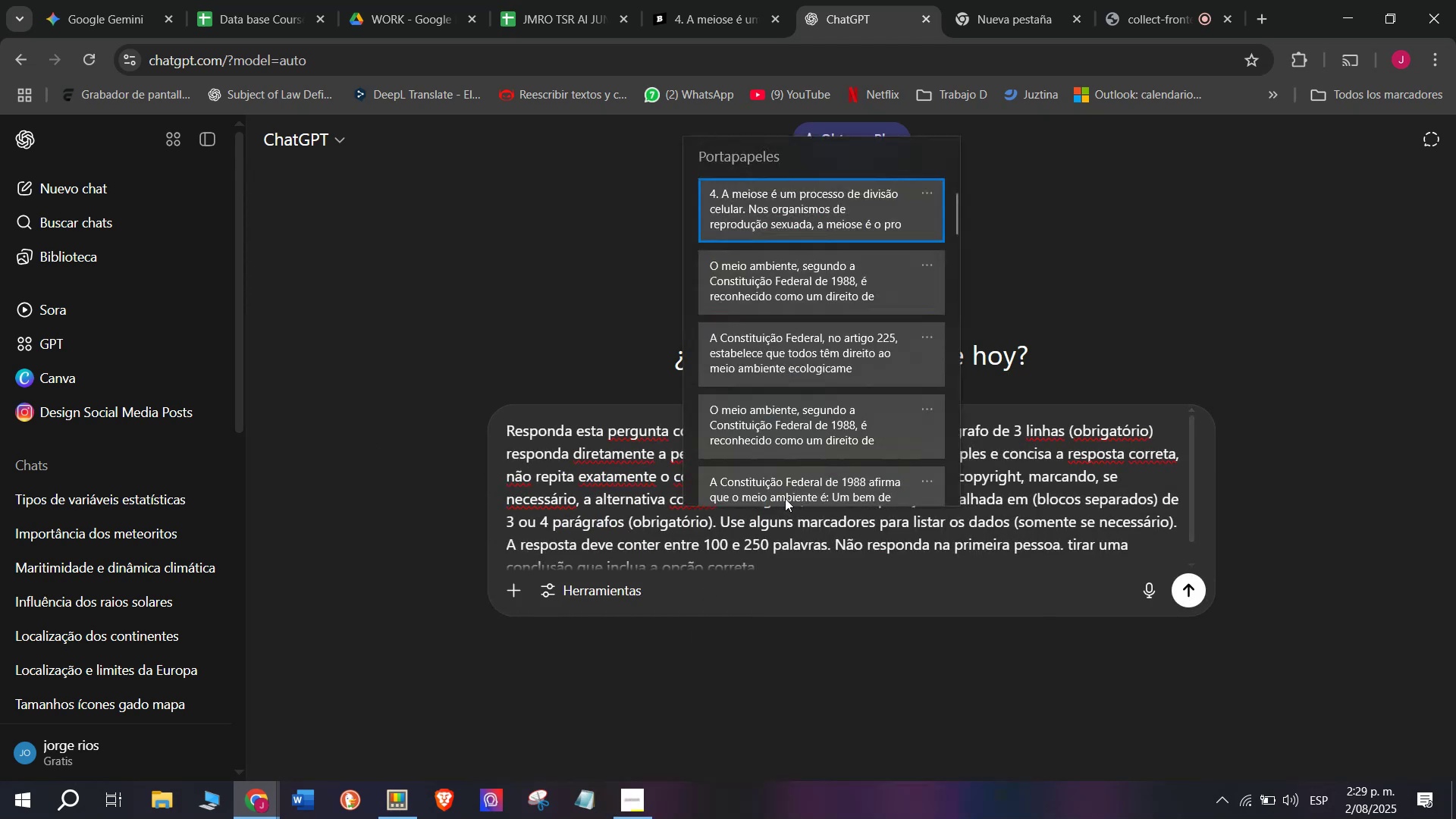 
key(Control+V)
 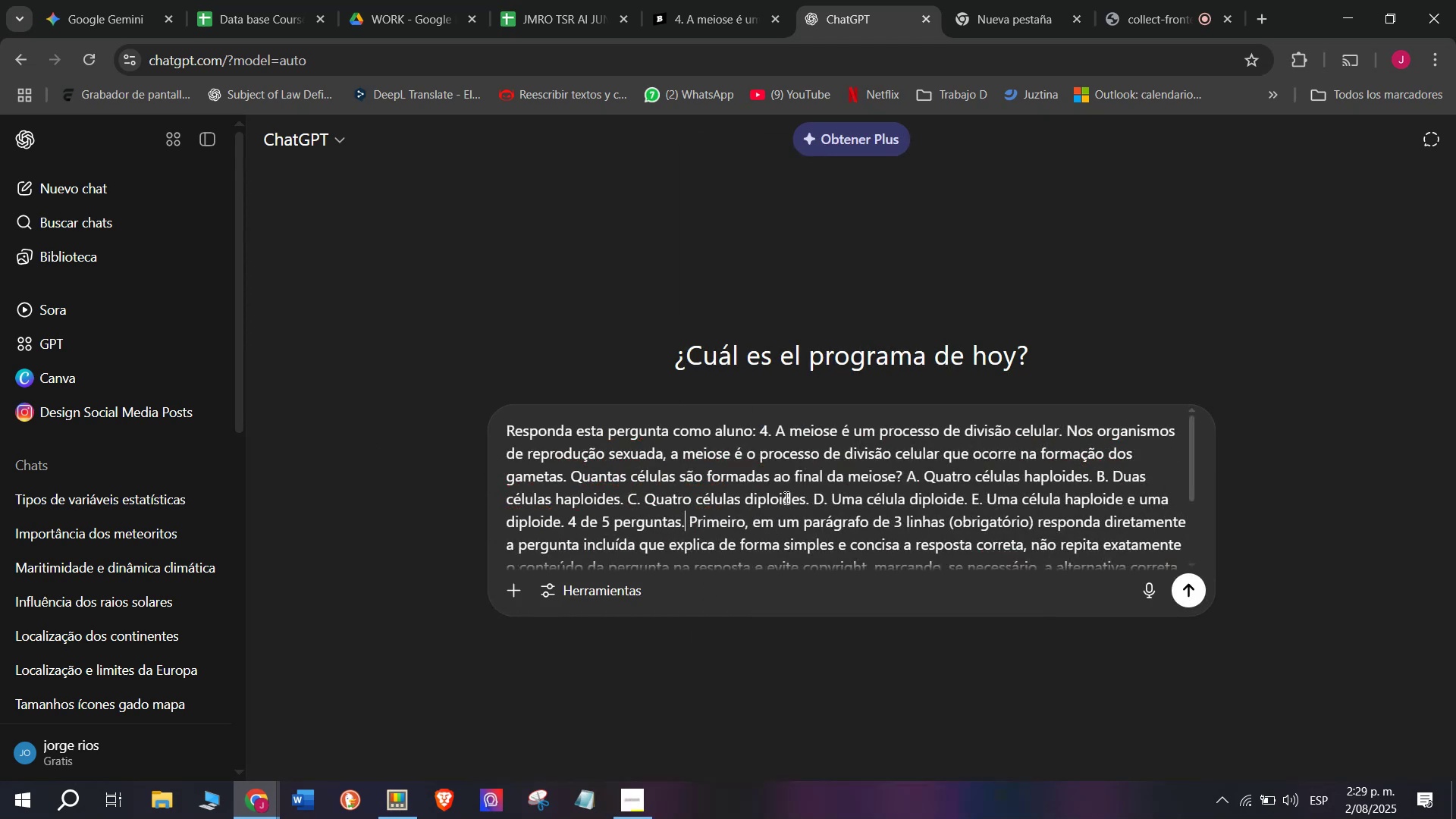 
key(Enter)
 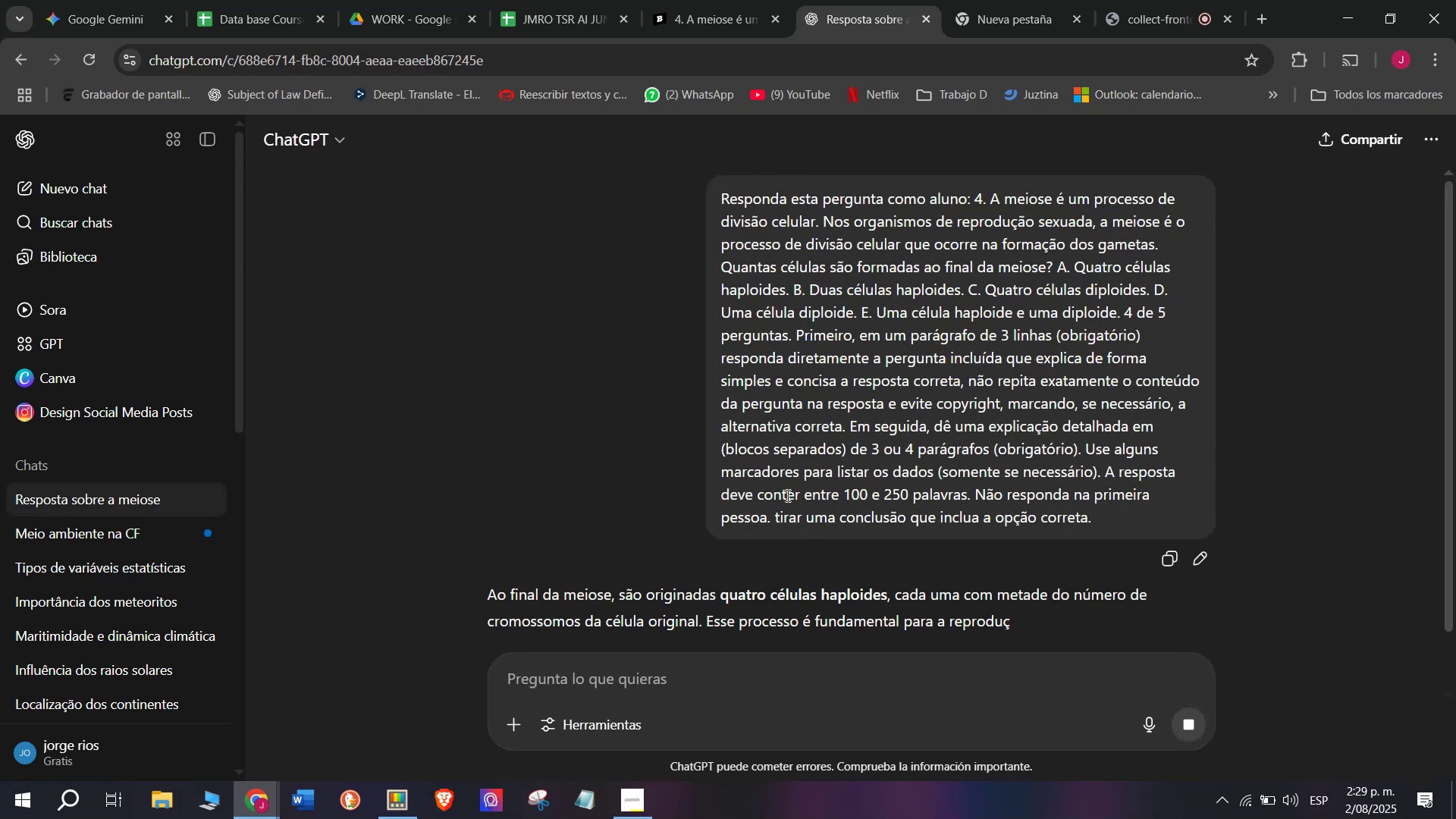 
scroll: coordinate [792, 322], scroll_direction: down, amount: 1.0
 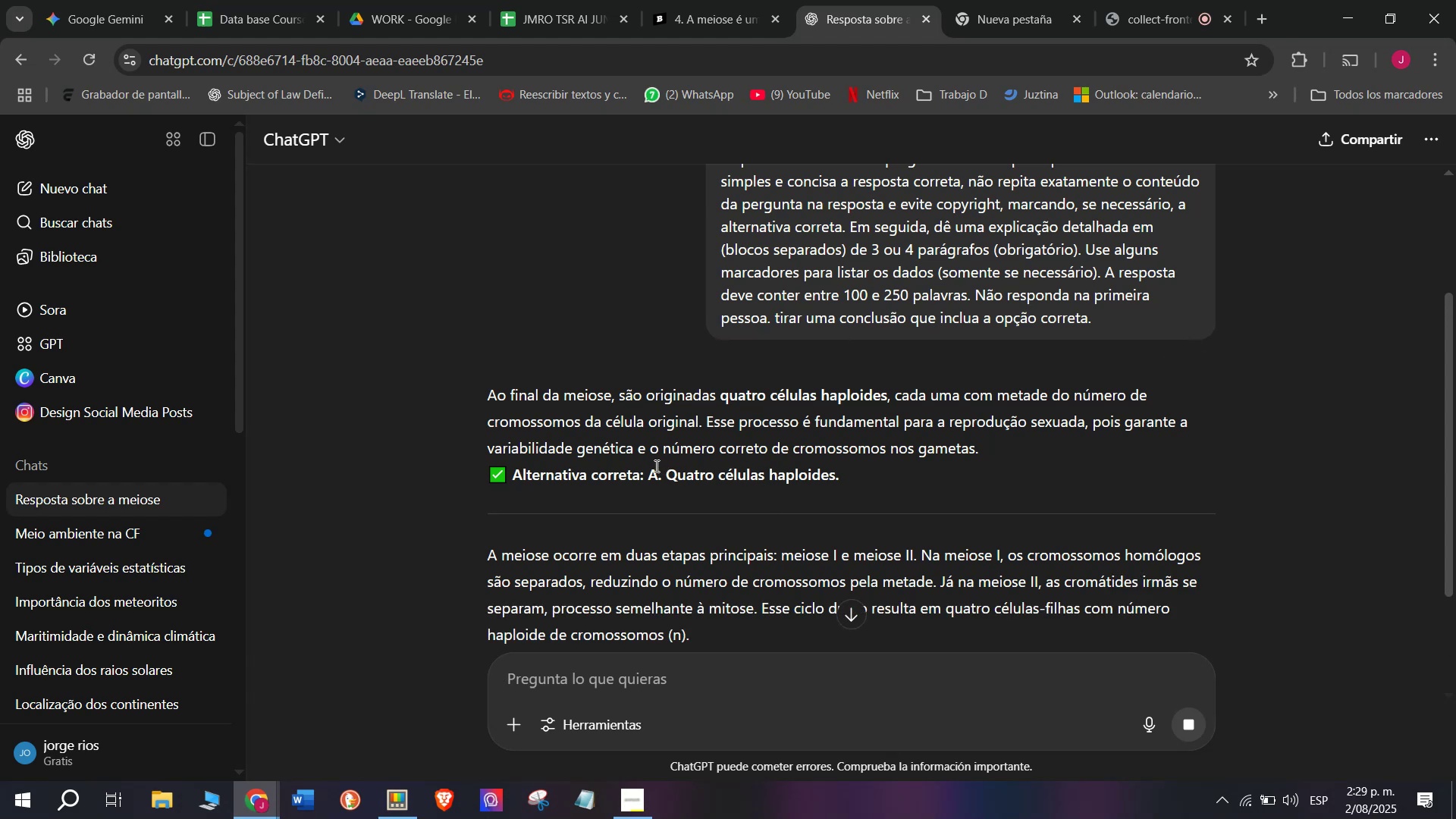 
left_click_drag(start_coordinate=[981, 450], to_coordinate=[484, 403])
 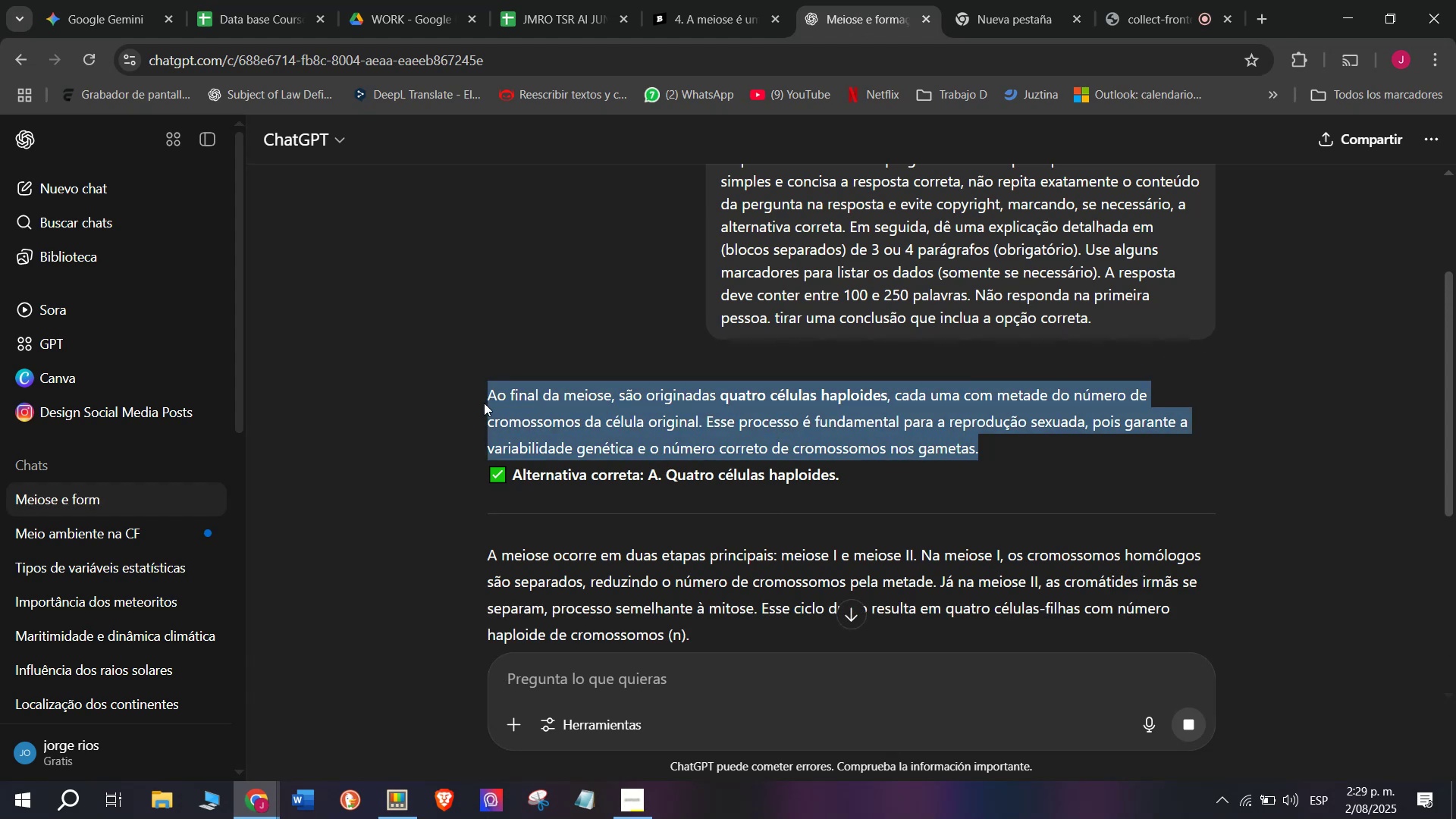 
key(Control+C)
 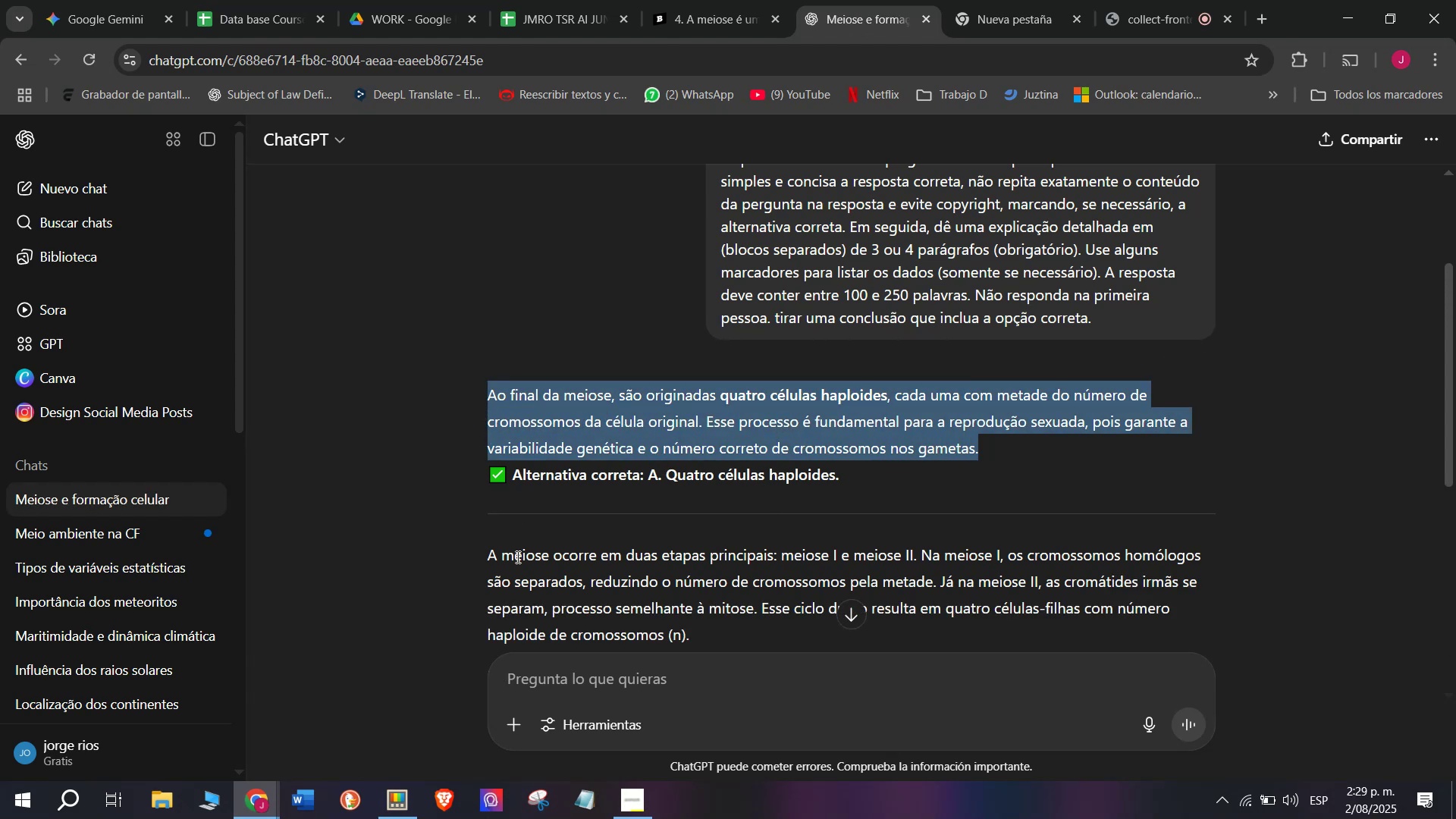 
scroll: coordinate [516, 557], scroll_direction: down, amount: 1.0
 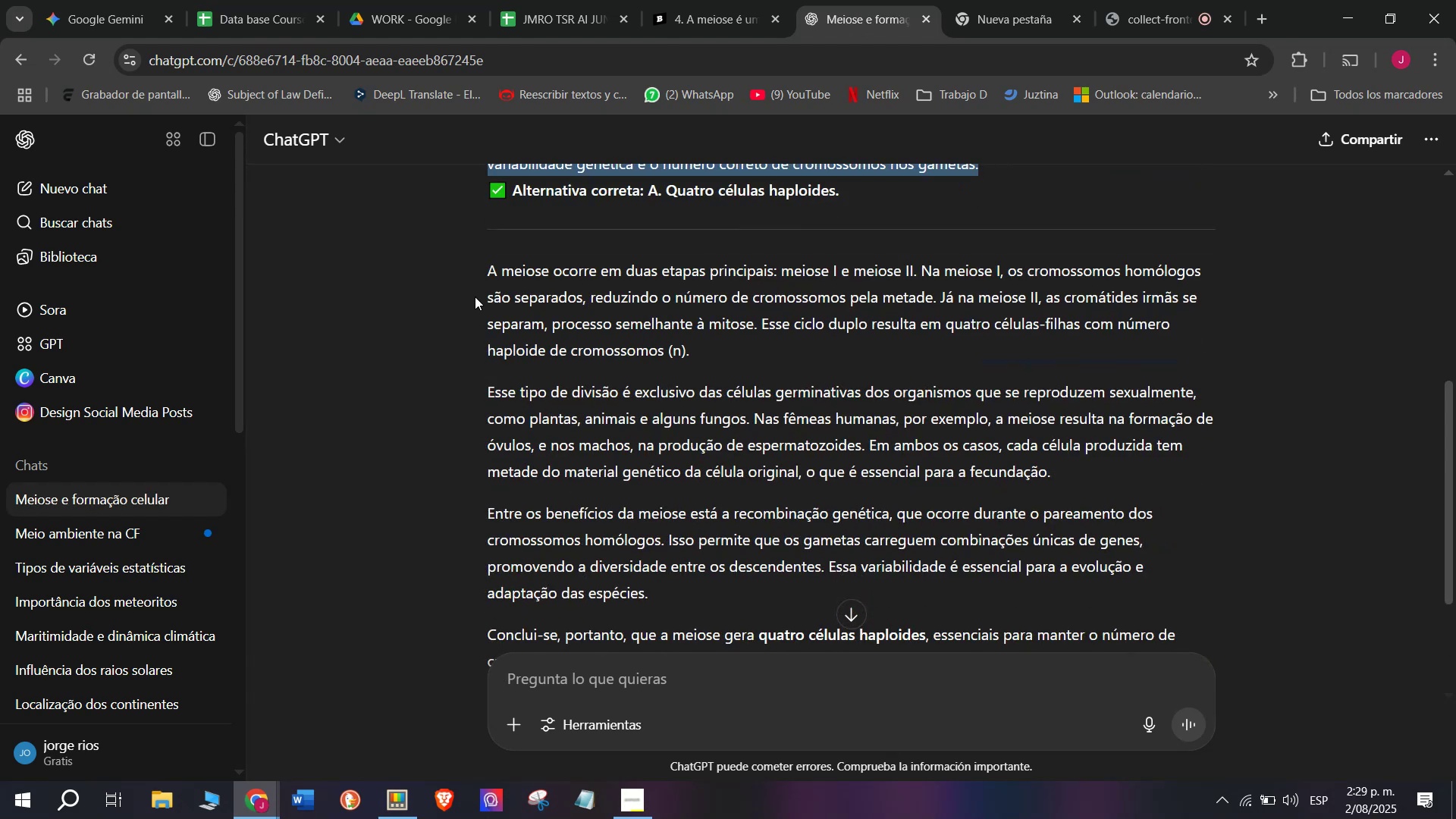 
left_click_drag(start_coordinate=[482, 273], to_coordinate=[850, 585])
 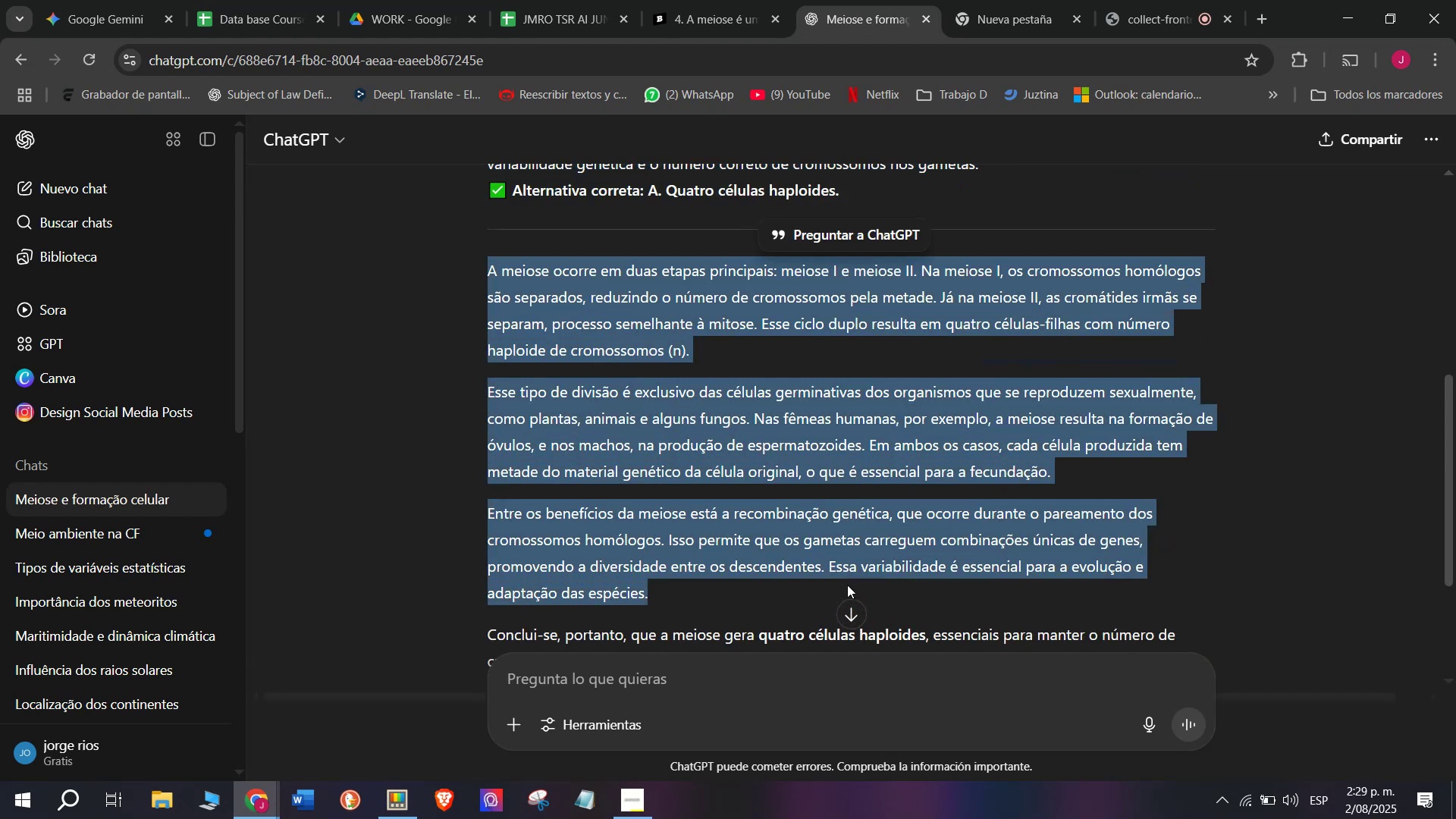 
key(Control+ControlLeft)
 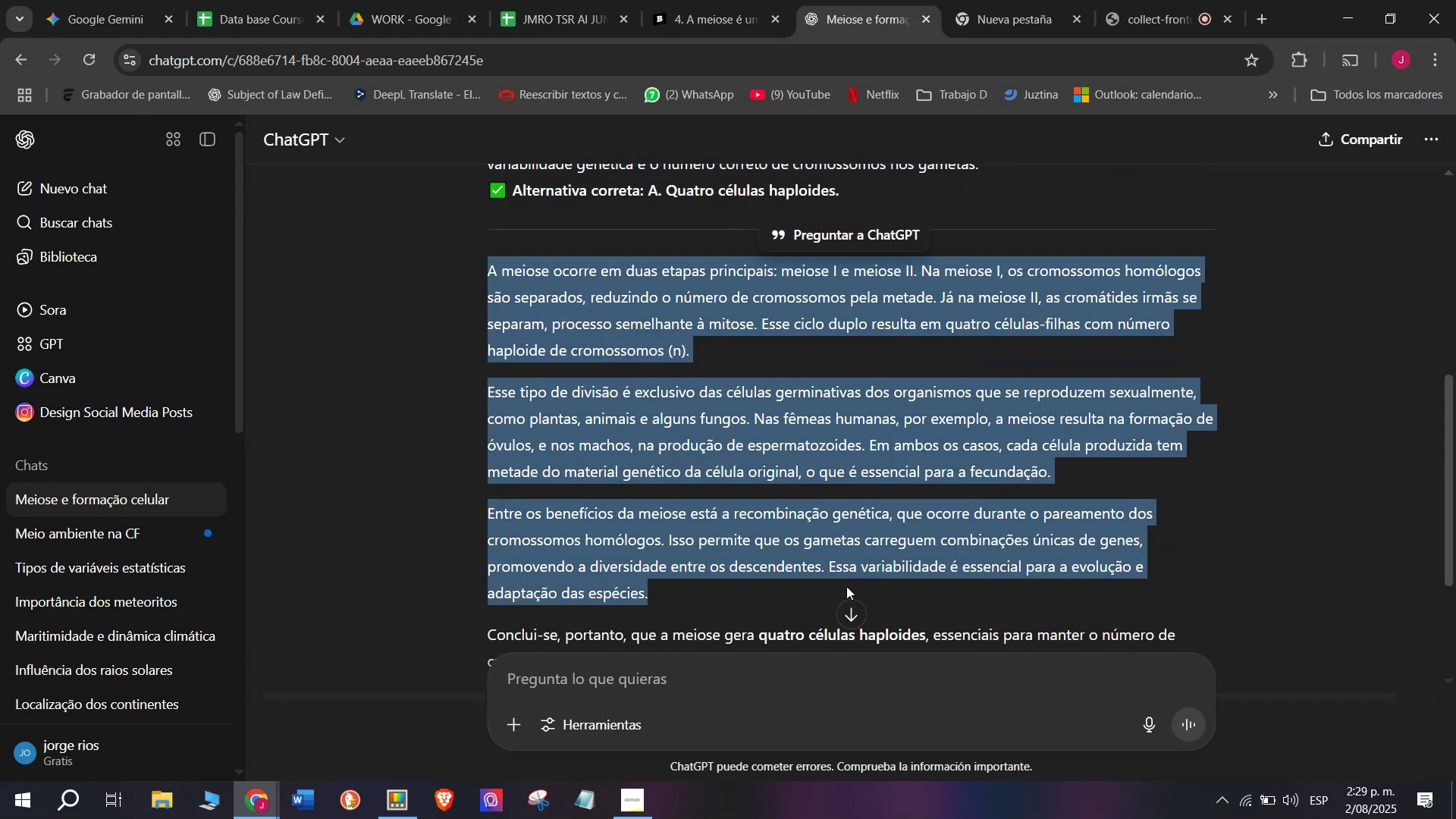 
key(Control+C)
 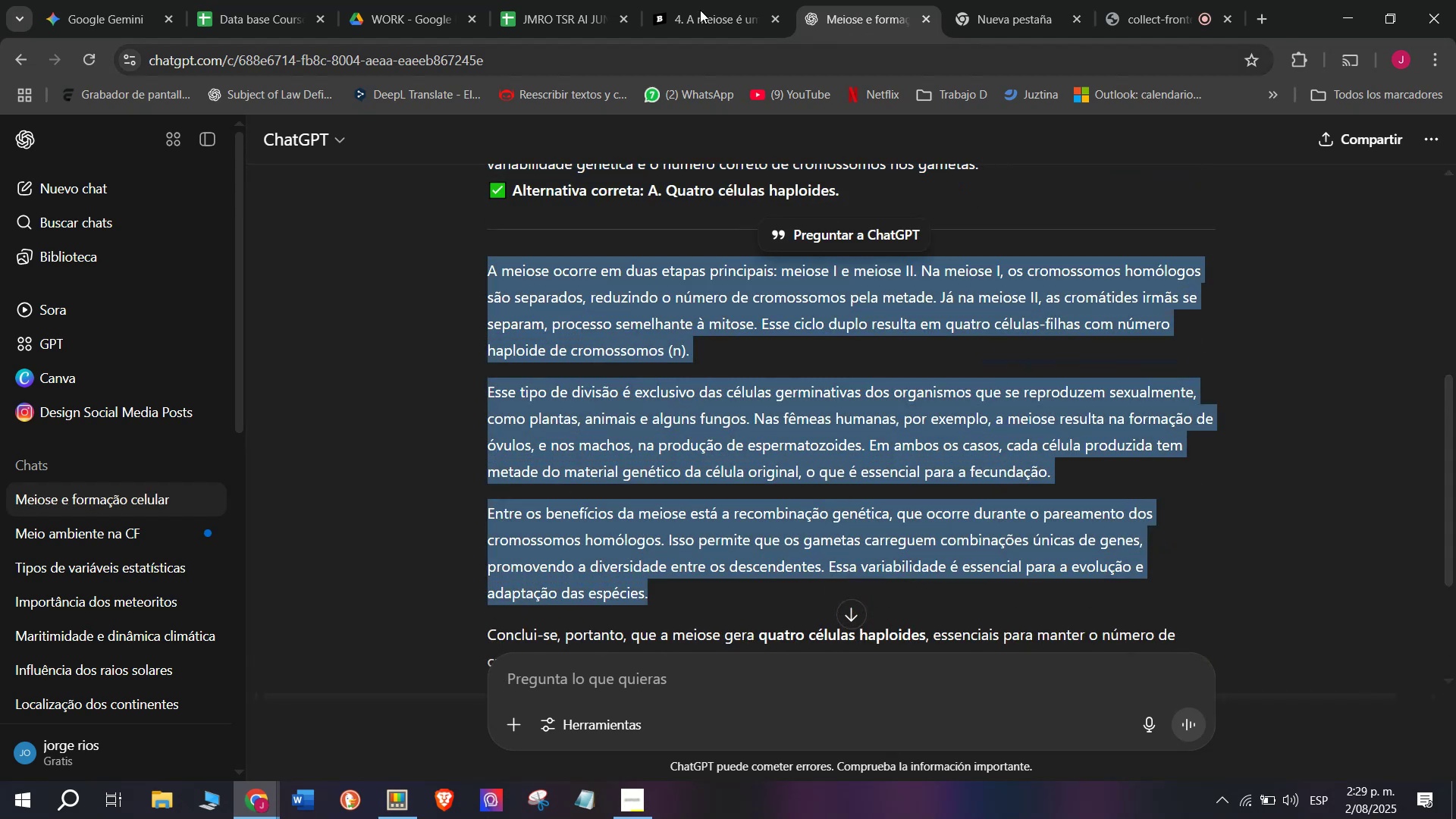 
left_click([704, 0])
 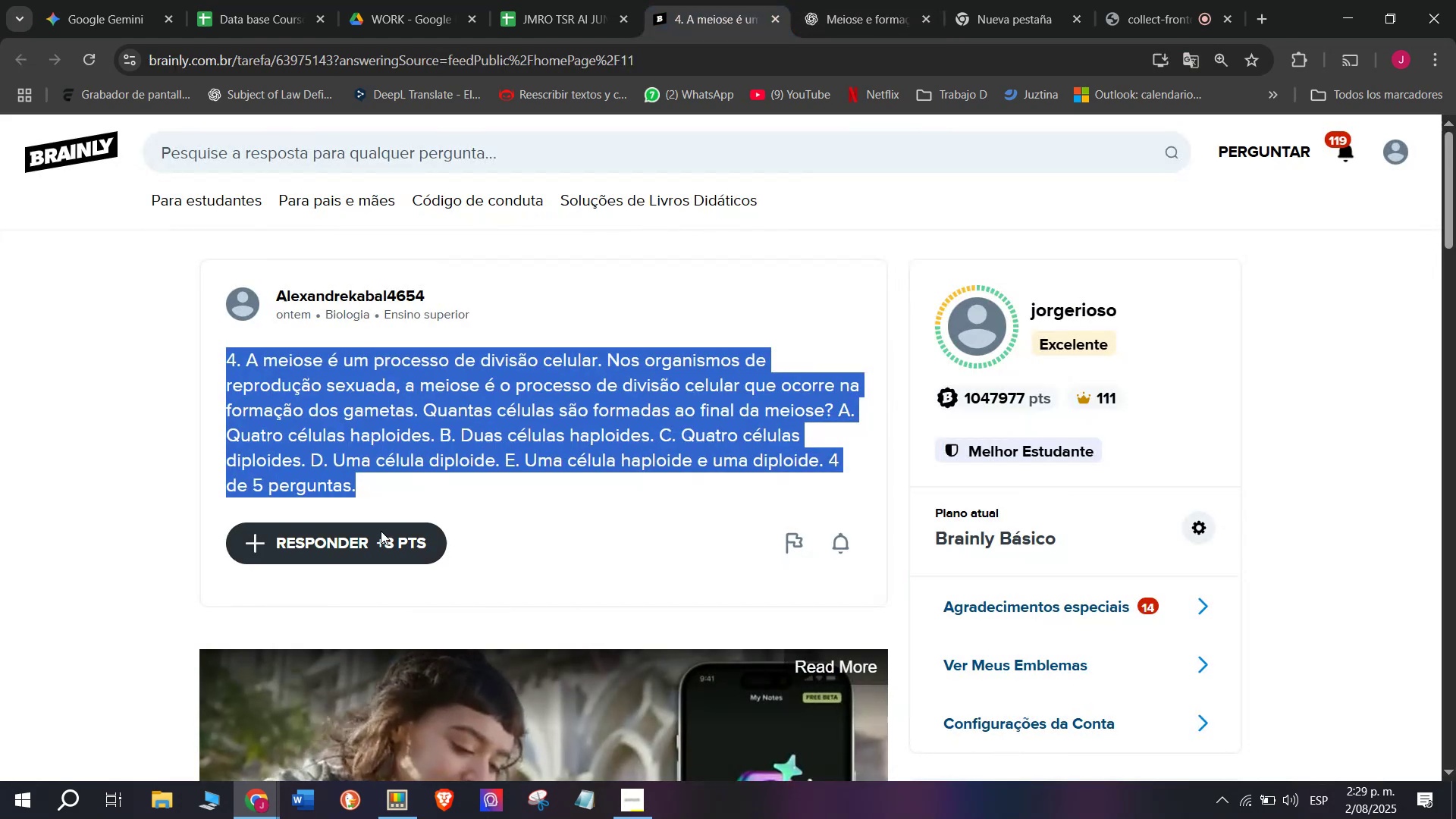 
left_click([378, 544])
 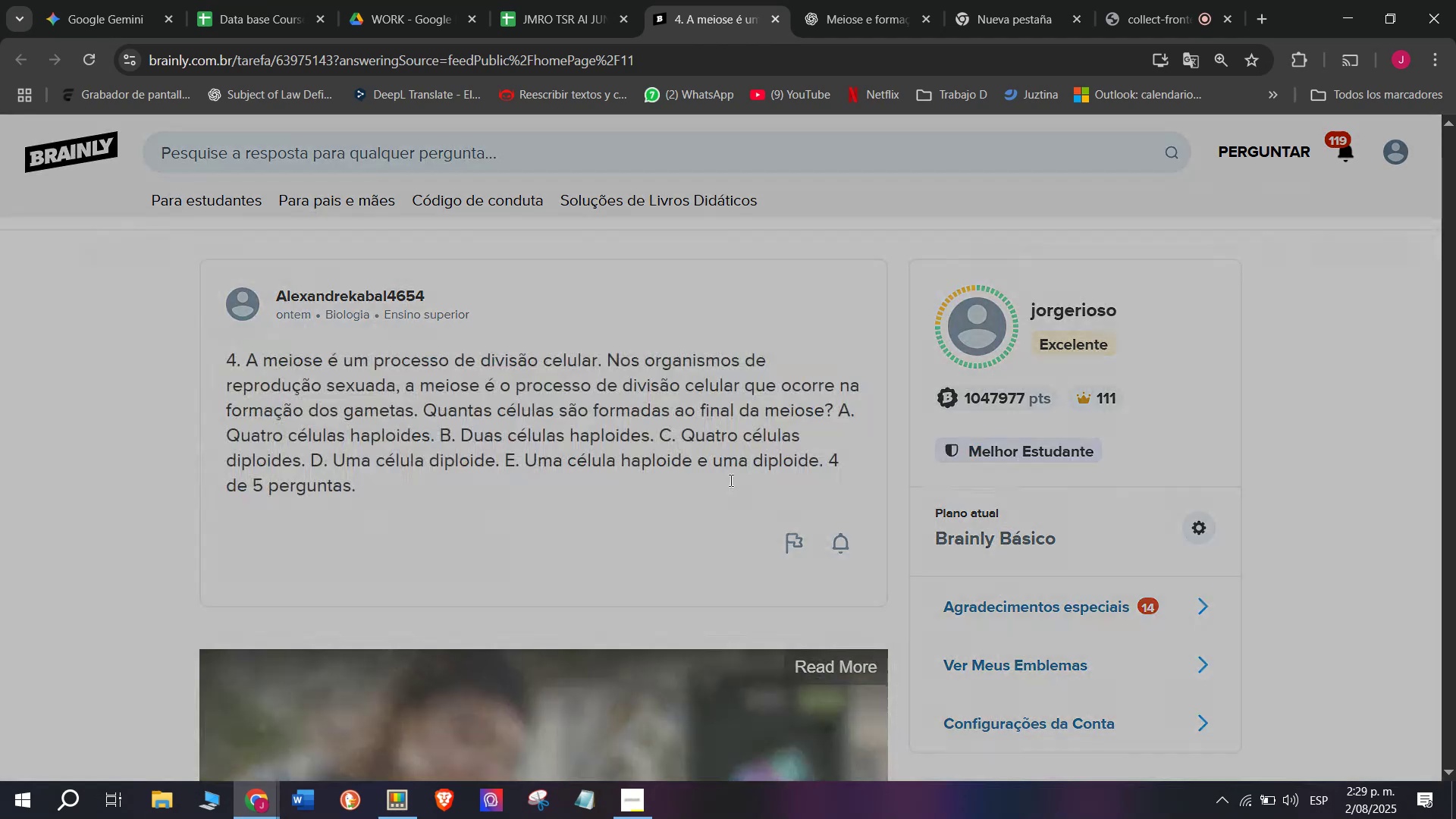 
left_click_drag(start_coordinate=[728, 450], to_coordinate=[547, 254])
 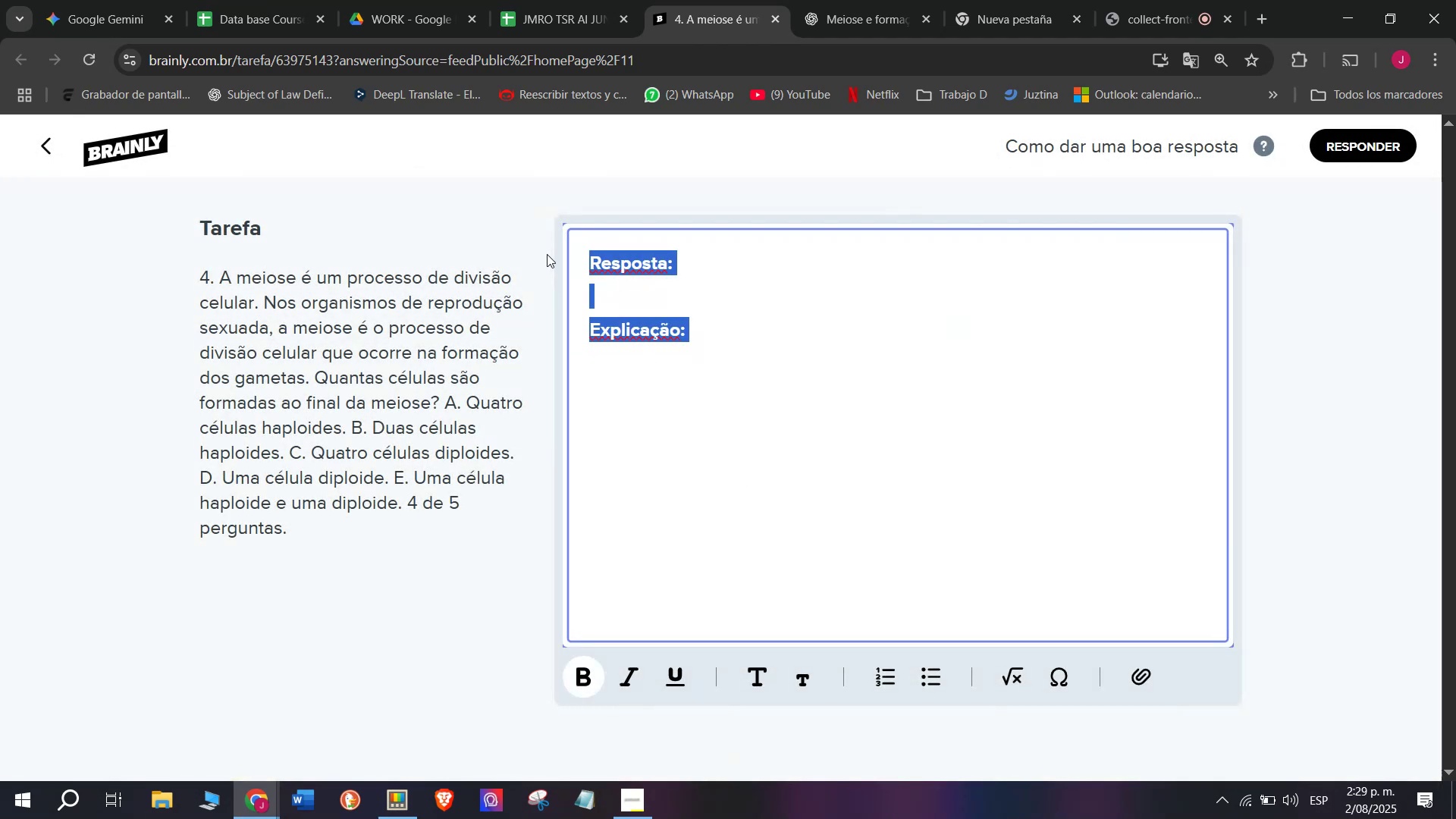 
key(Meta+MetaLeft)
 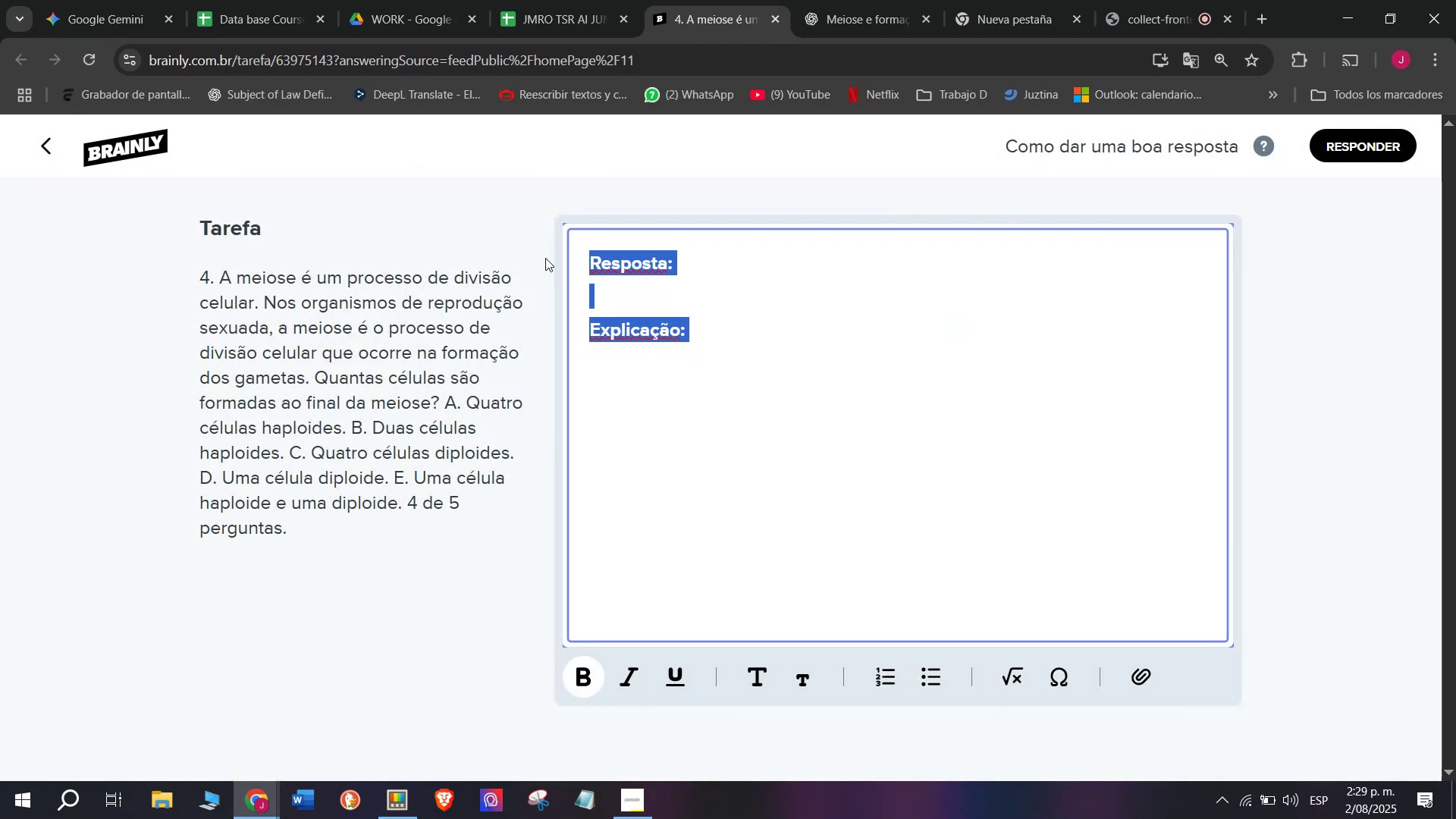 
key(Meta+V)
 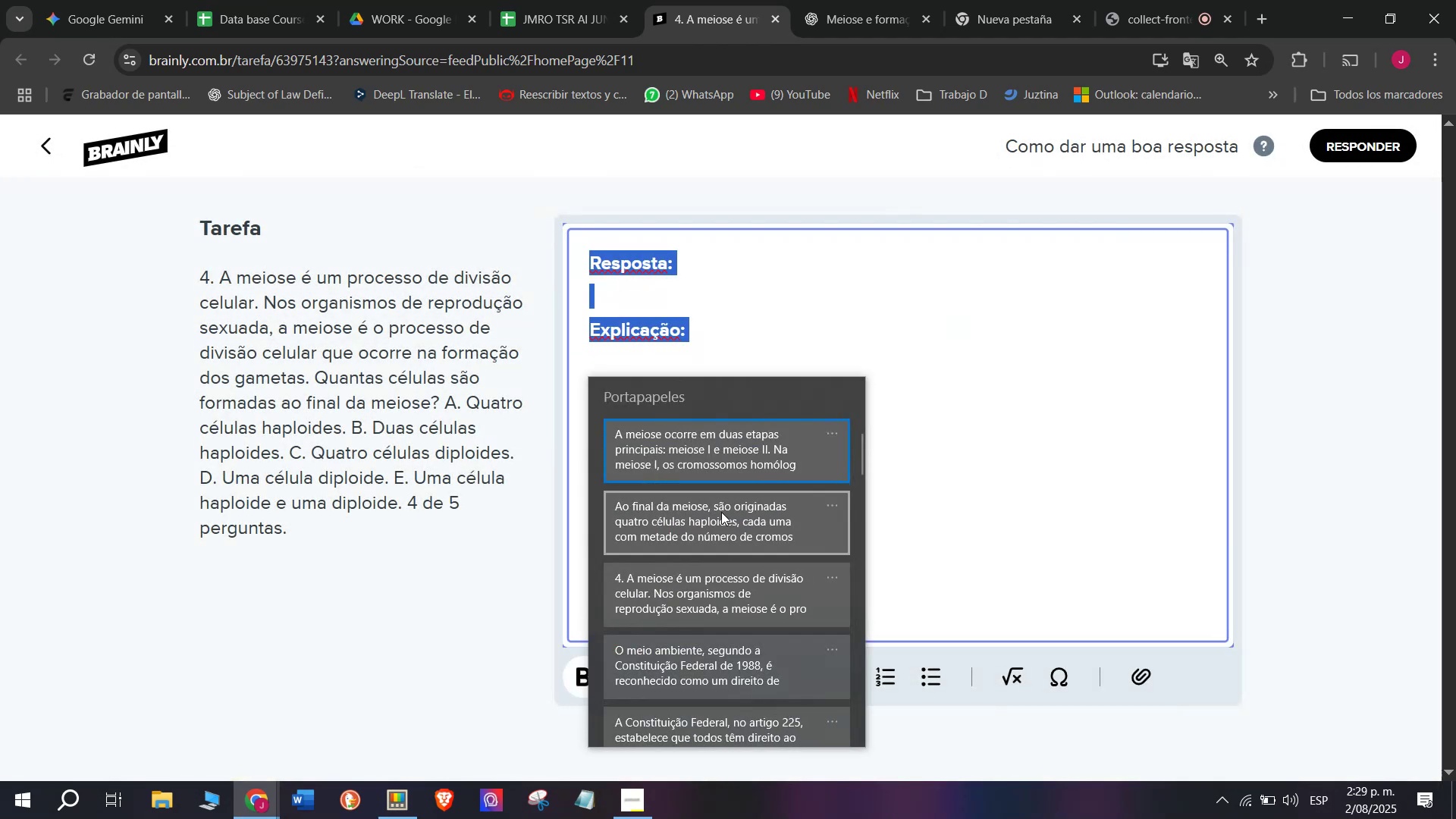 
left_click([721, 513])
 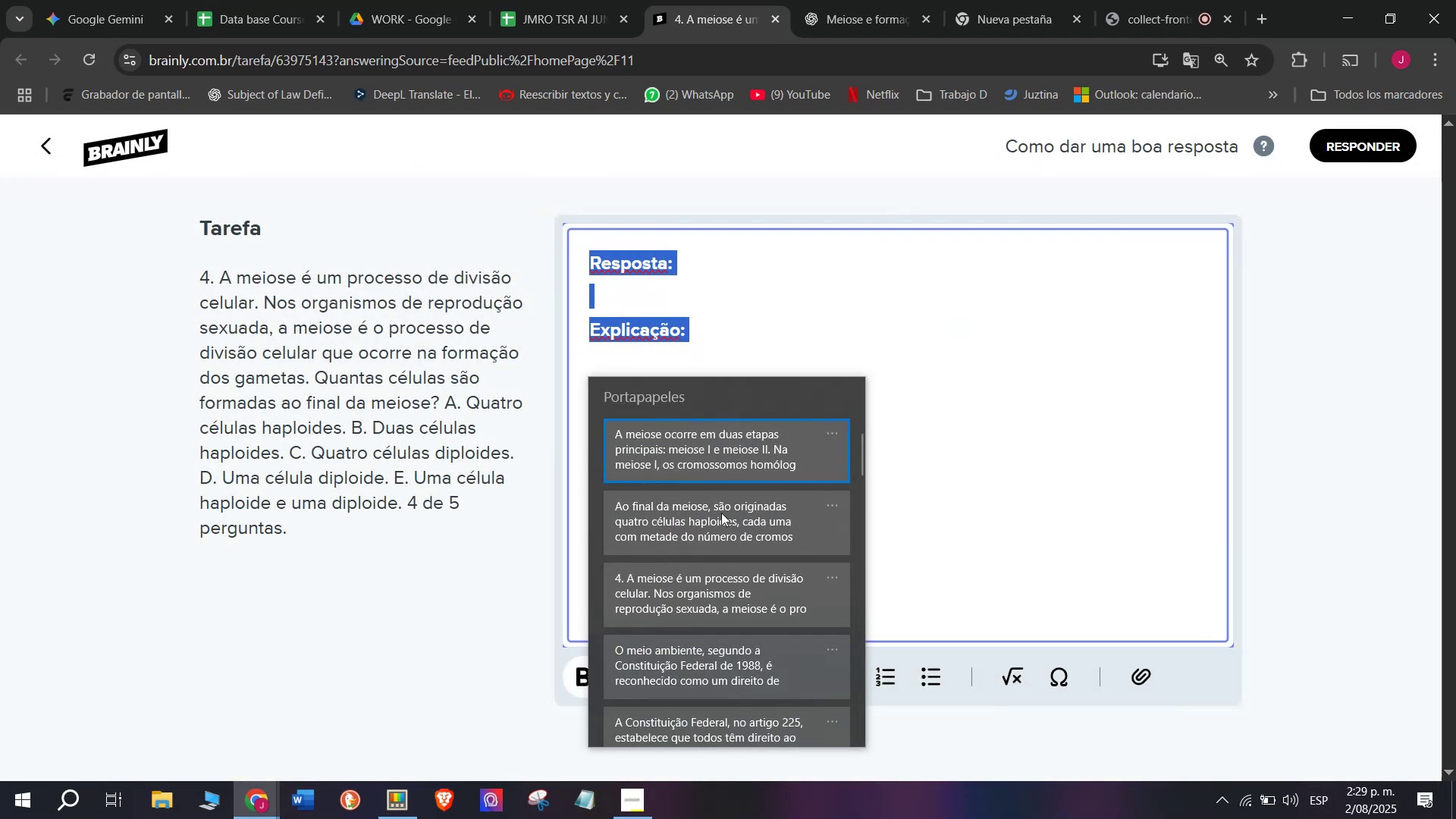 
key(Control+ControlLeft)
 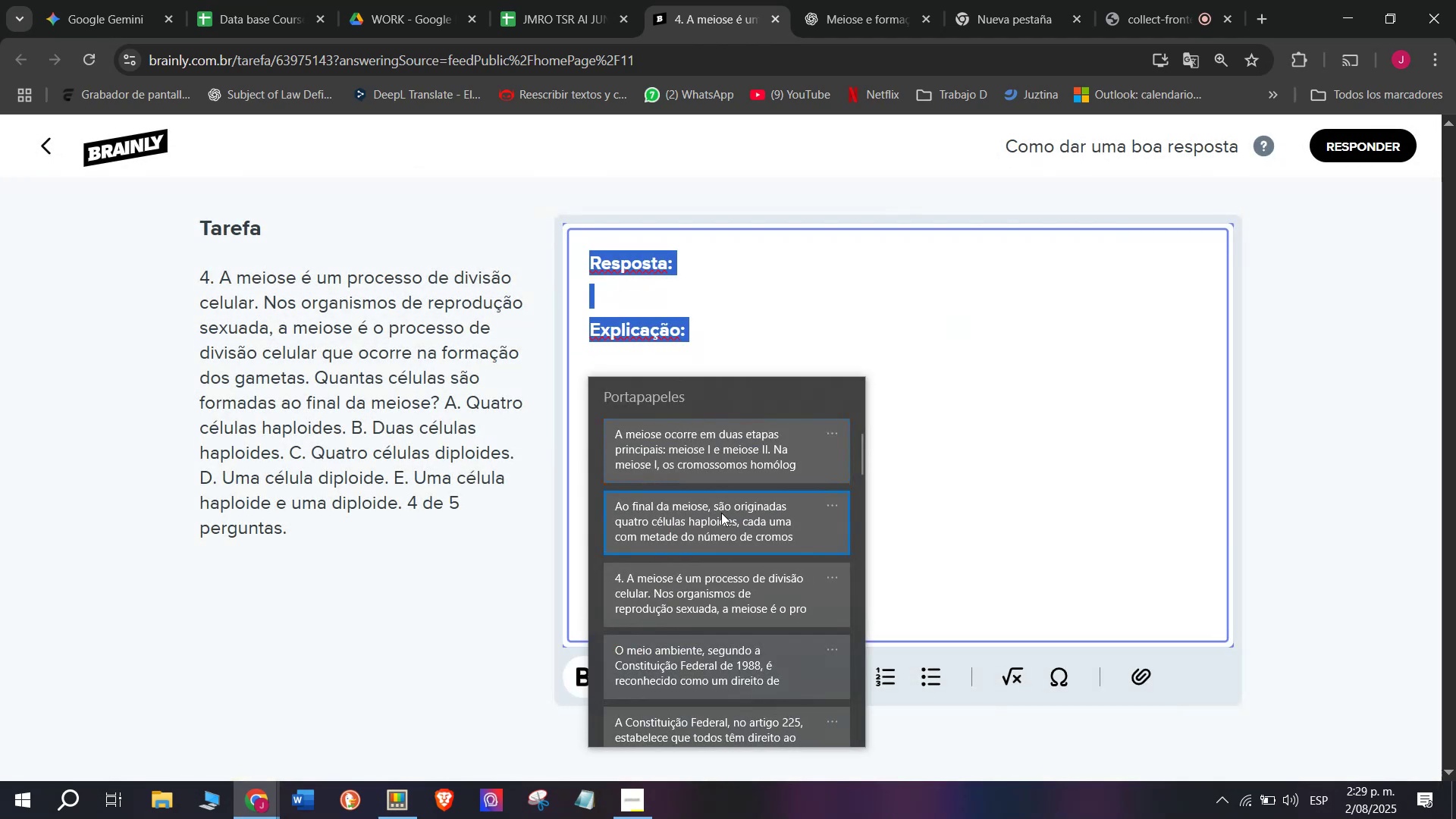 
key(Control+V)
 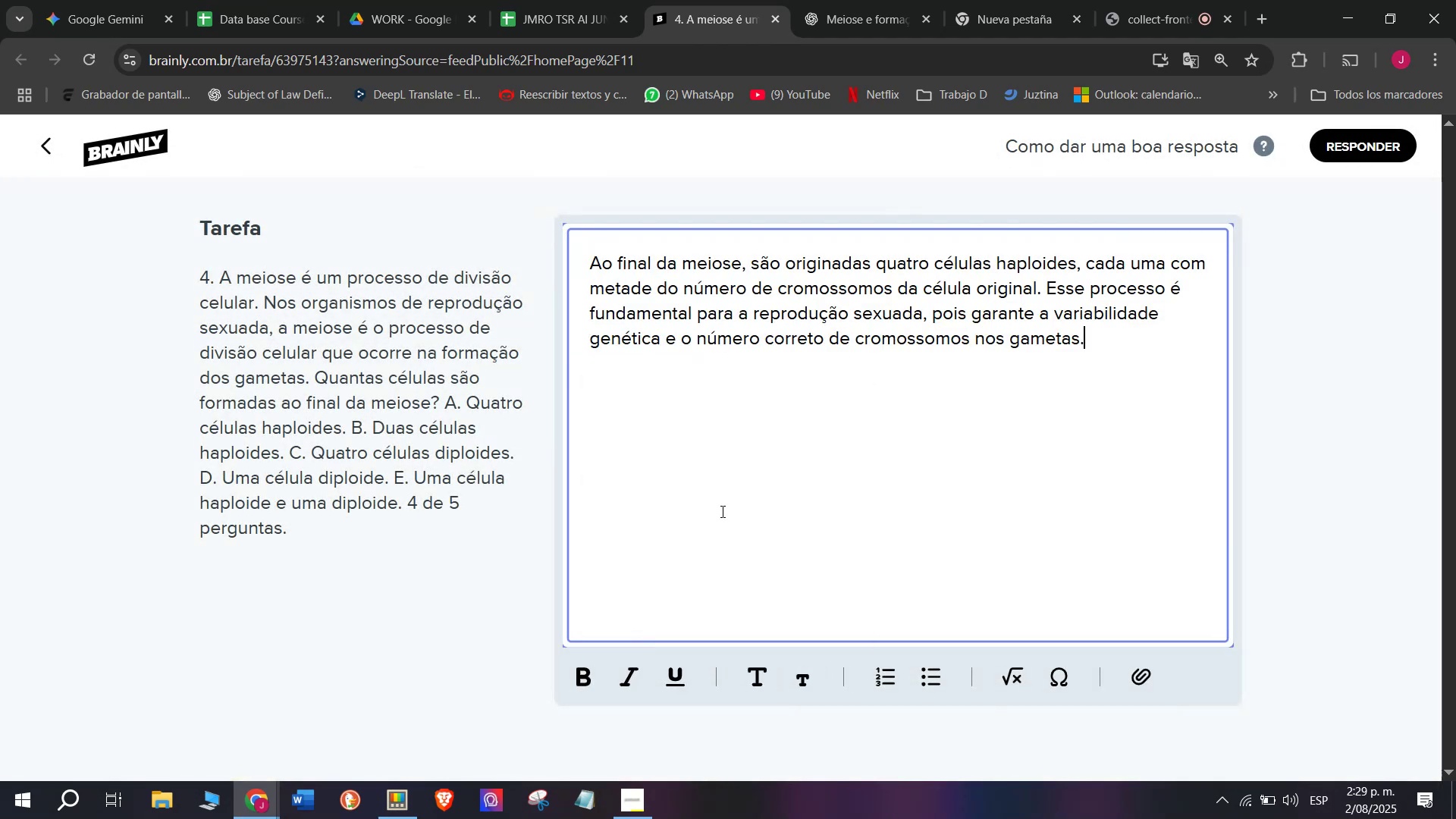 
key(Enter)
 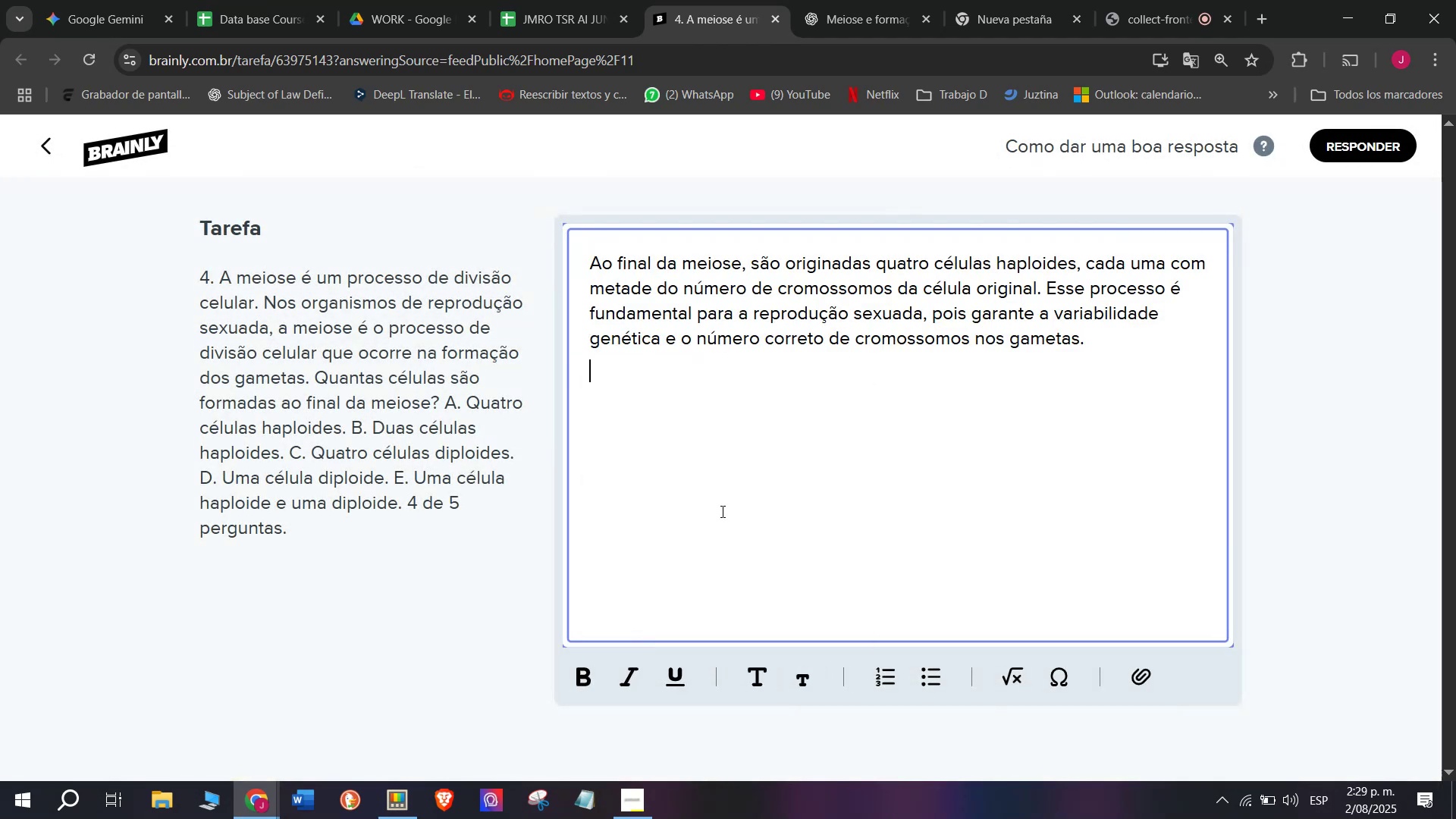 
key(Enter)
 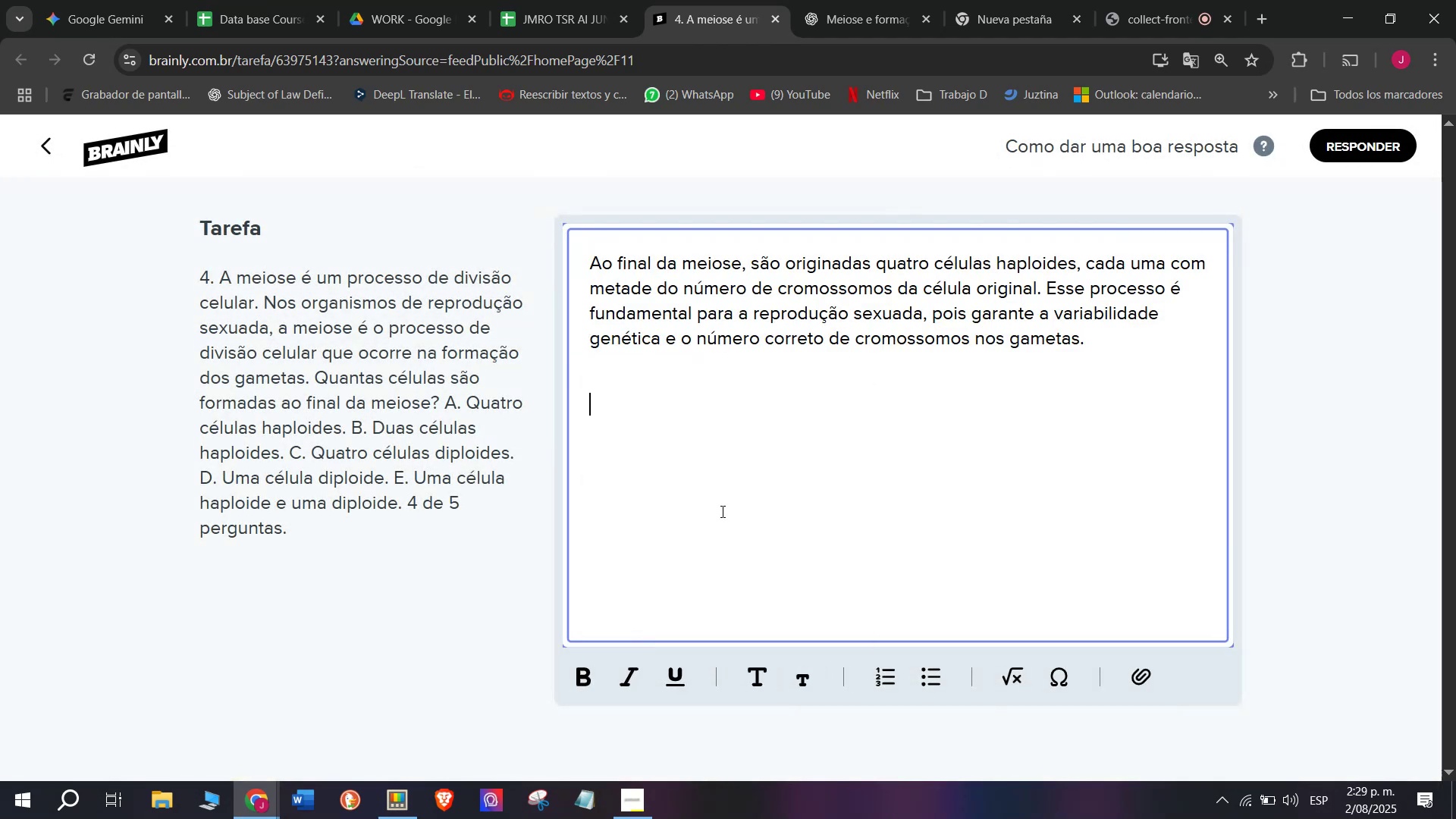 
key(Meta+MetaLeft)
 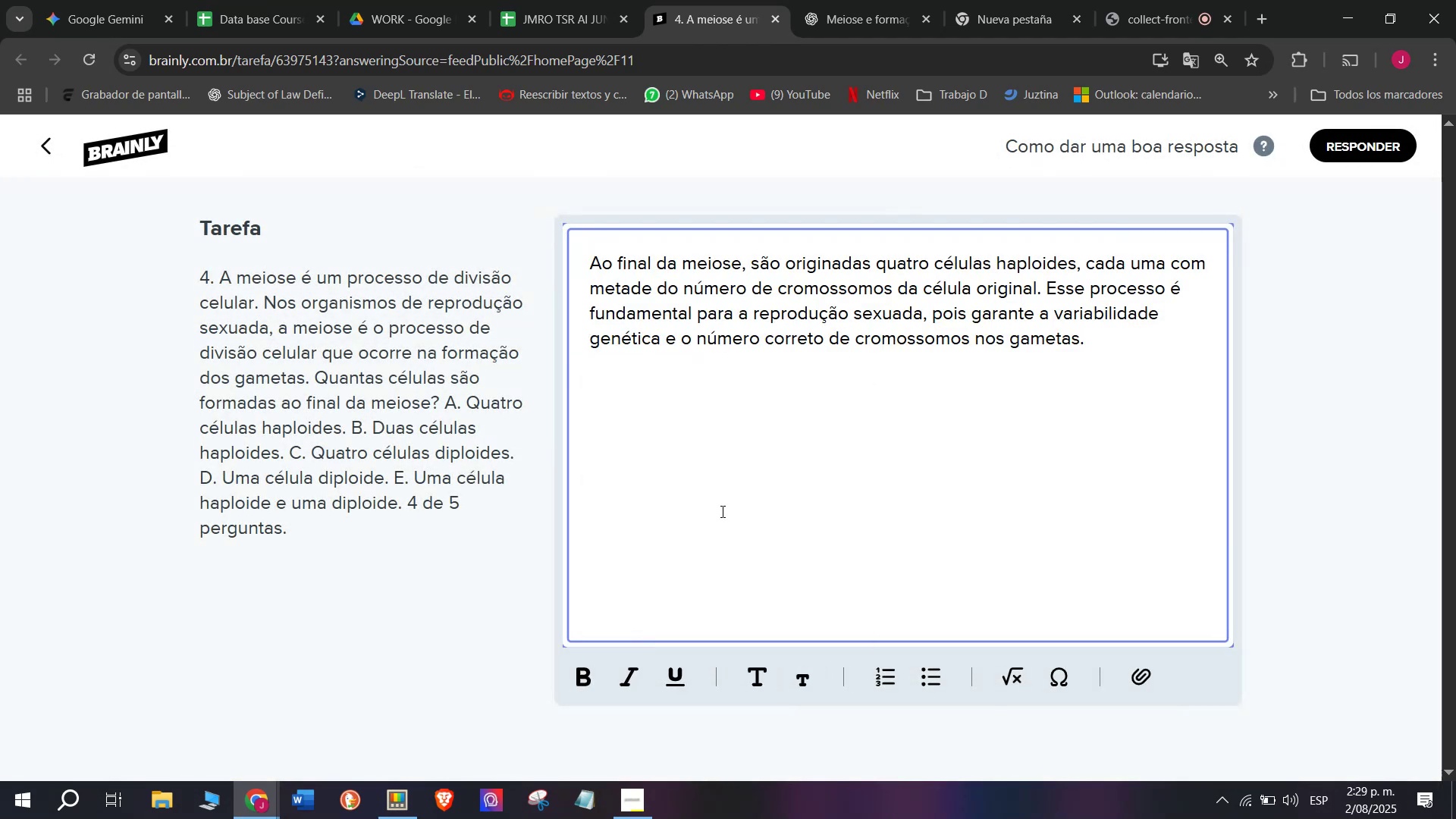 
key(Meta+V)
 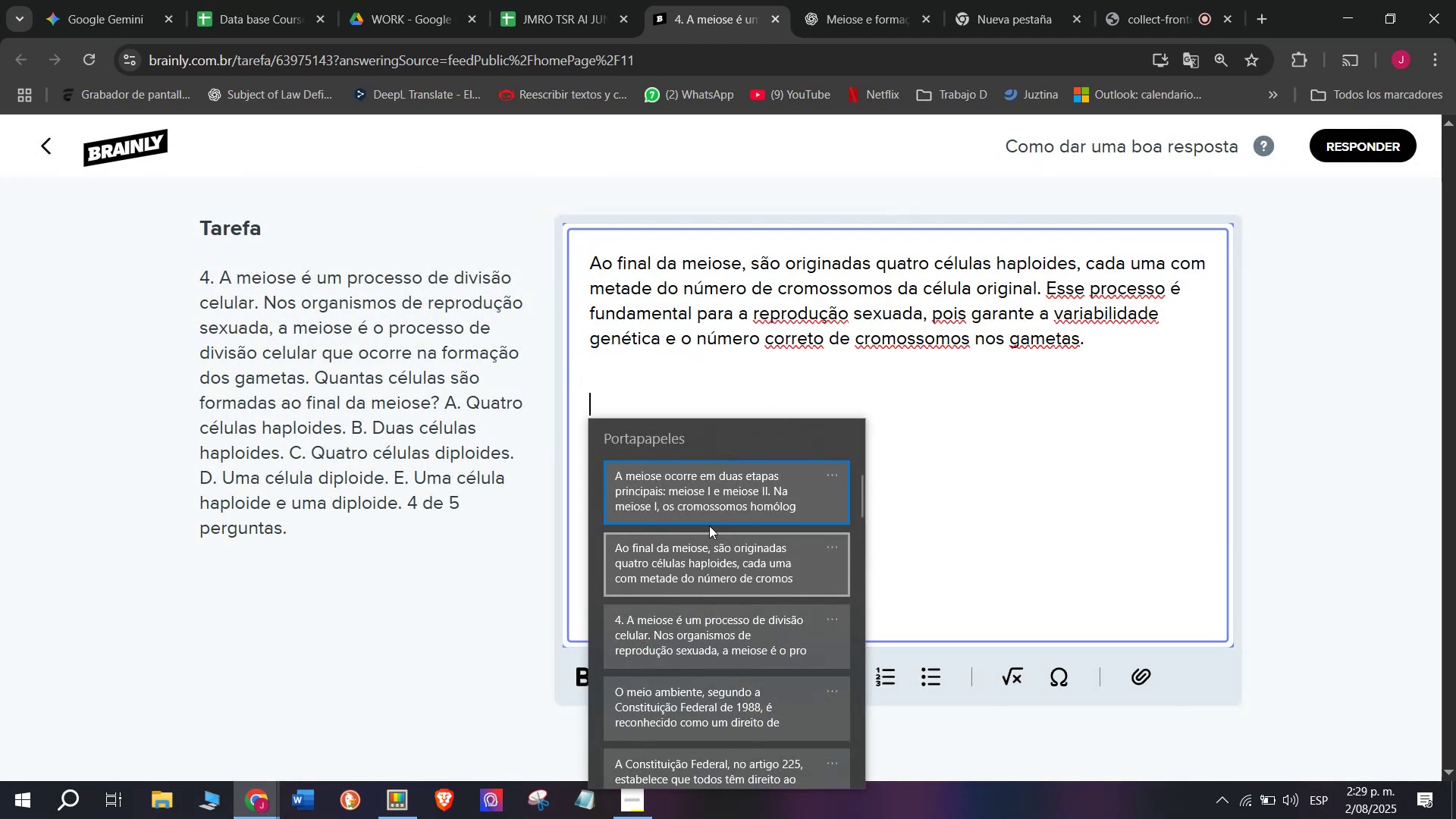 
key(Control+ControlLeft)
 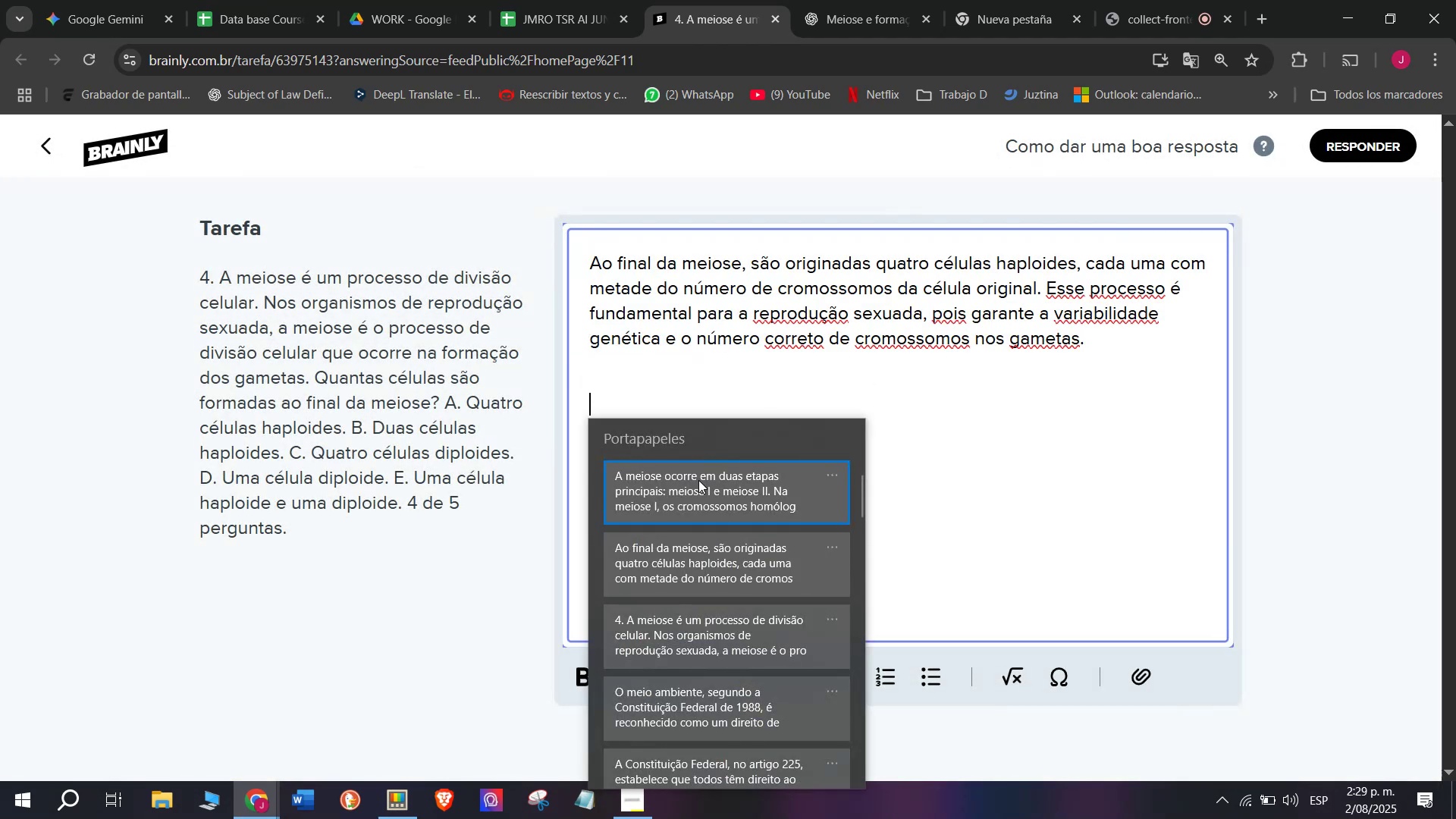 
hold_key(key=V, duration=6.18)
 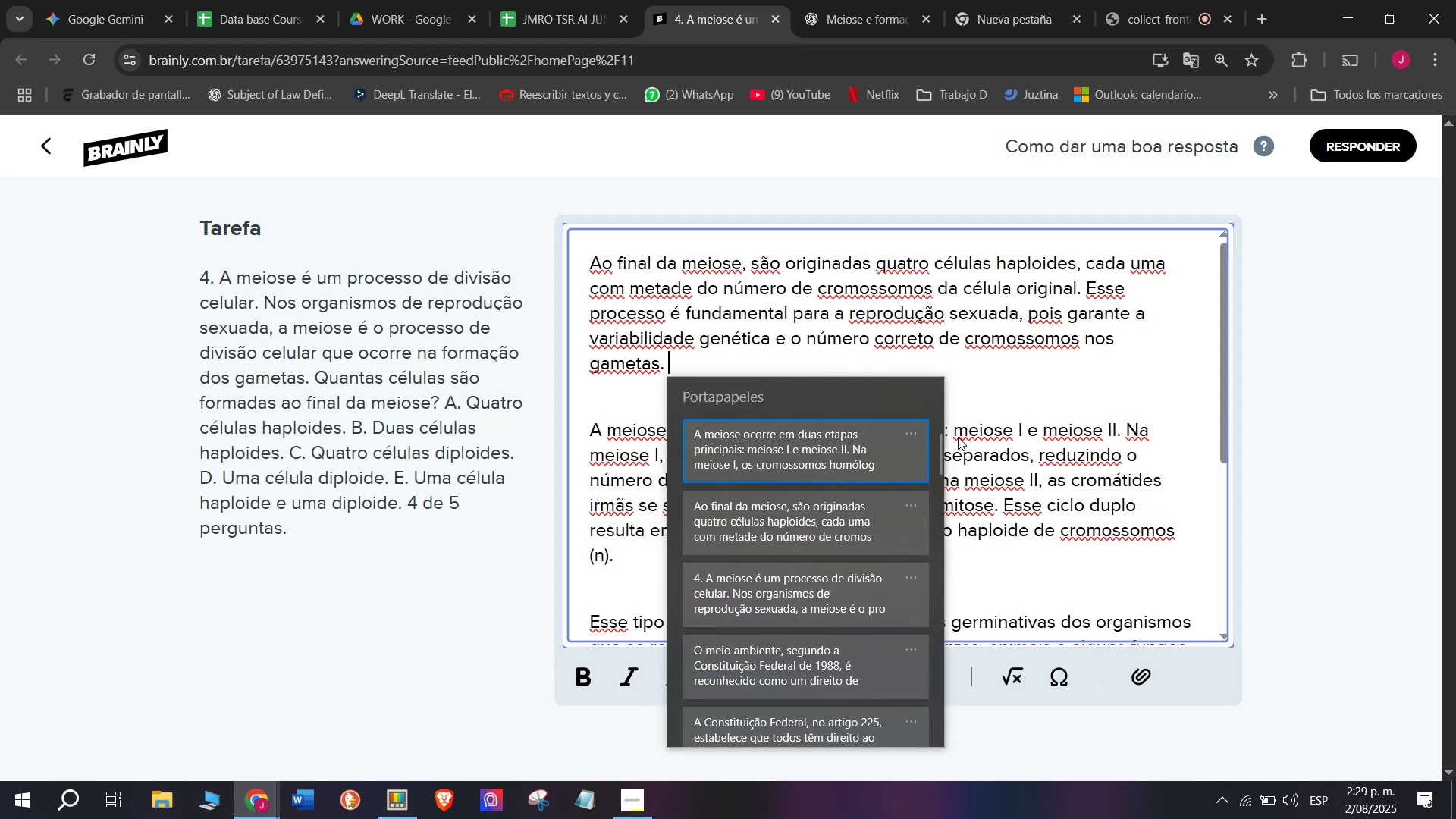 
left_click([818, 0])
 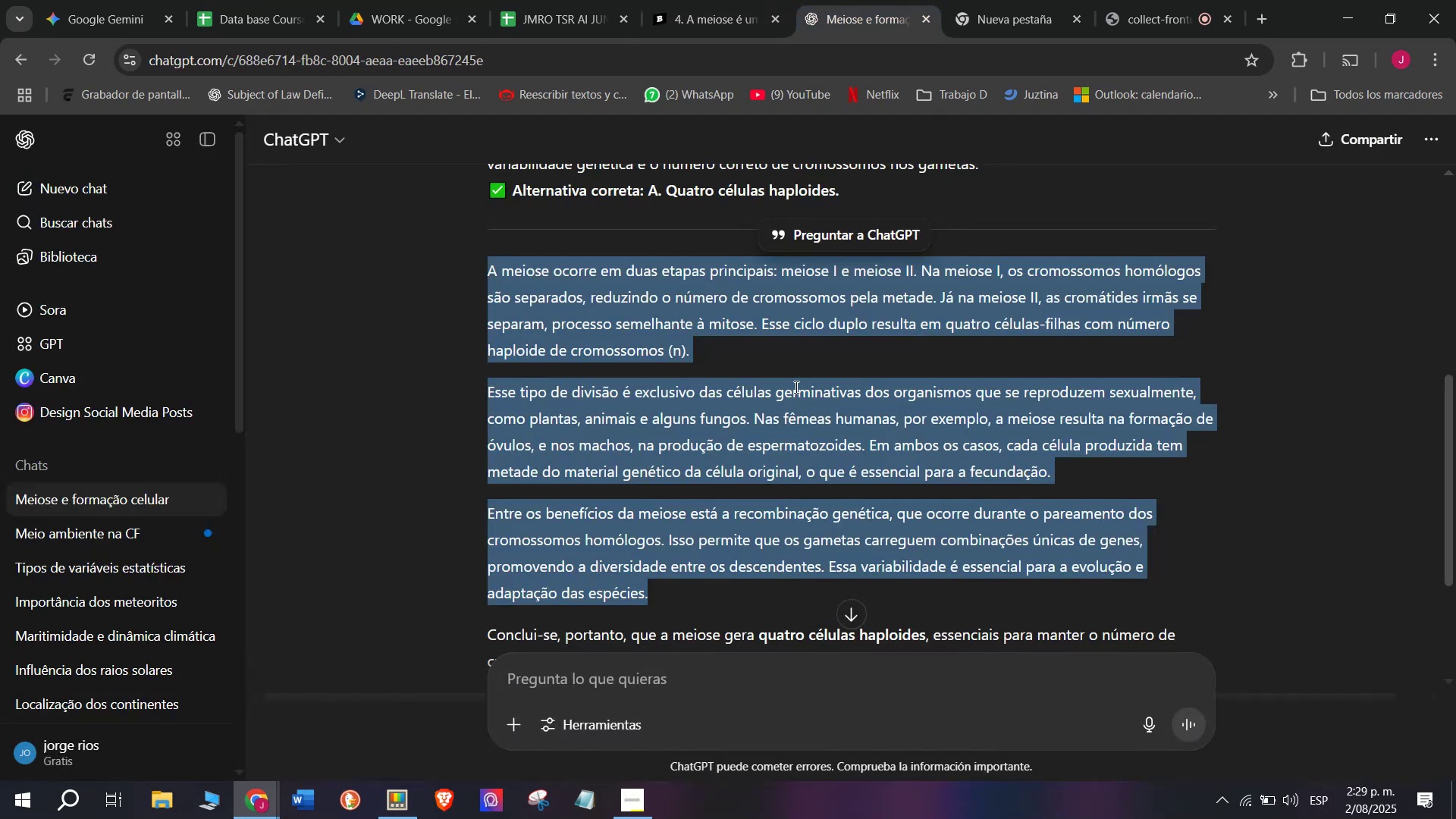 
scroll: coordinate [795, 396], scroll_direction: up, amount: 1.0
 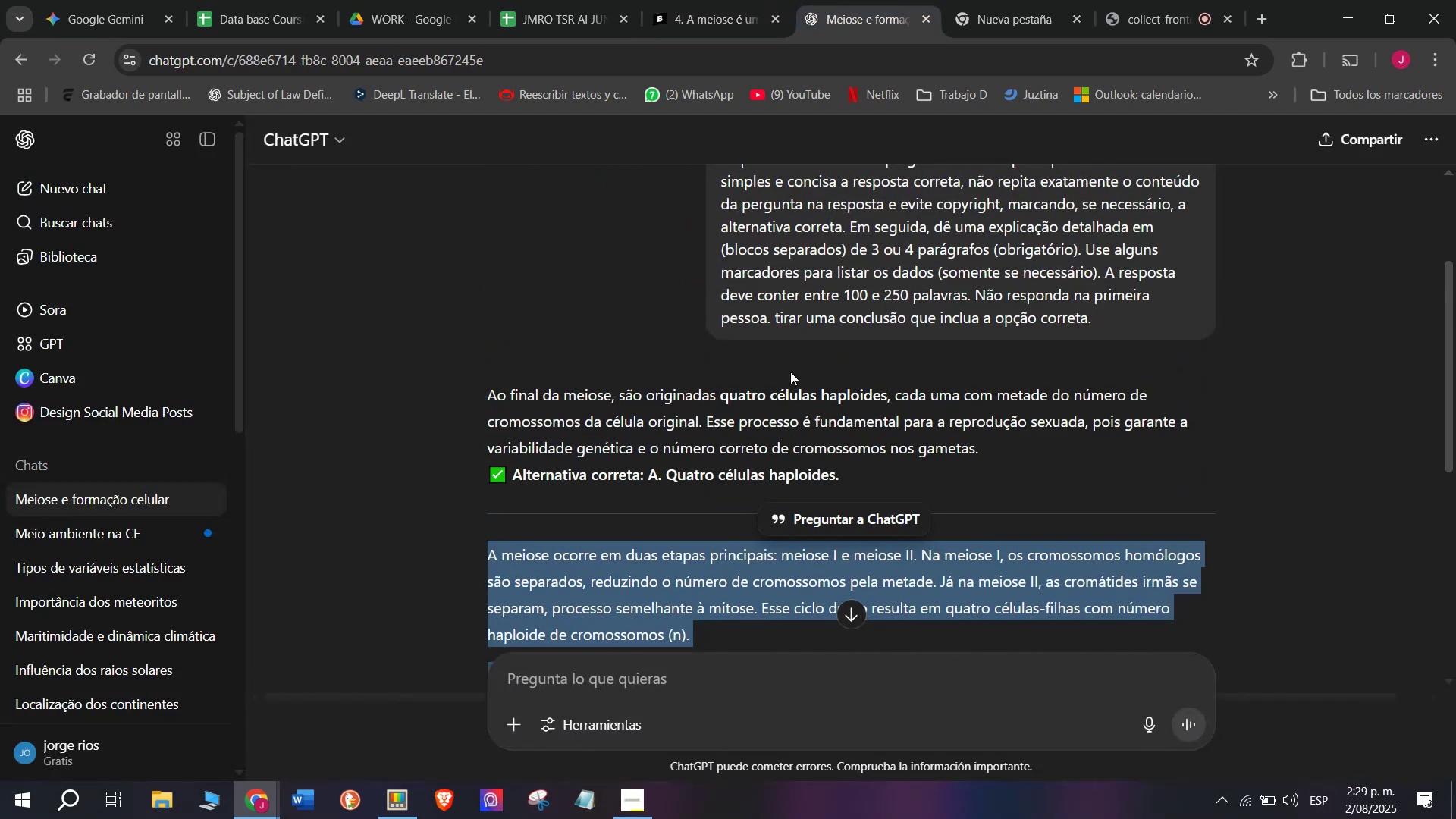 
left_click([693, 17])
 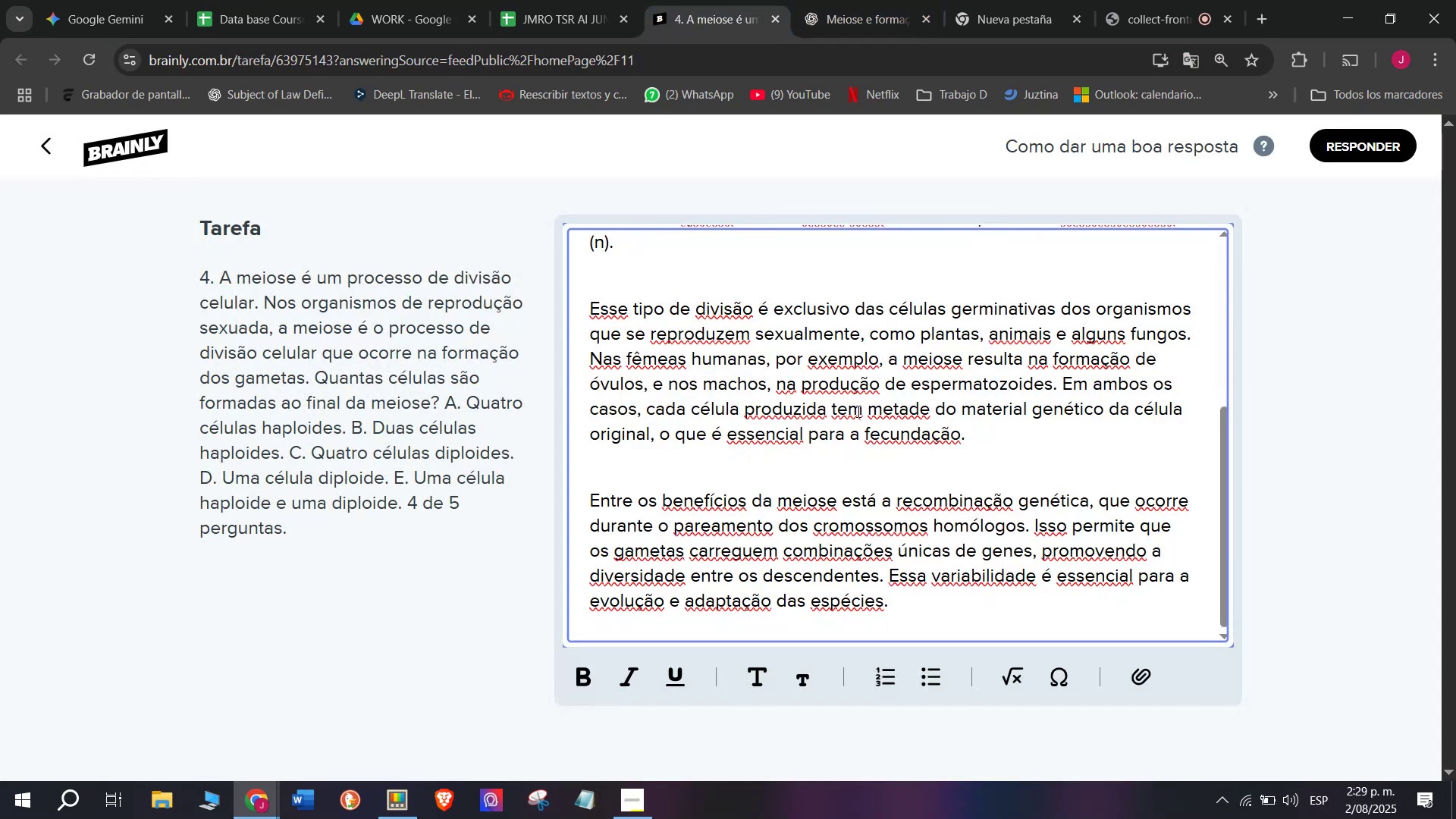 
scroll: coordinate [739, 436], scroll_direction: up, amount: 5.0
 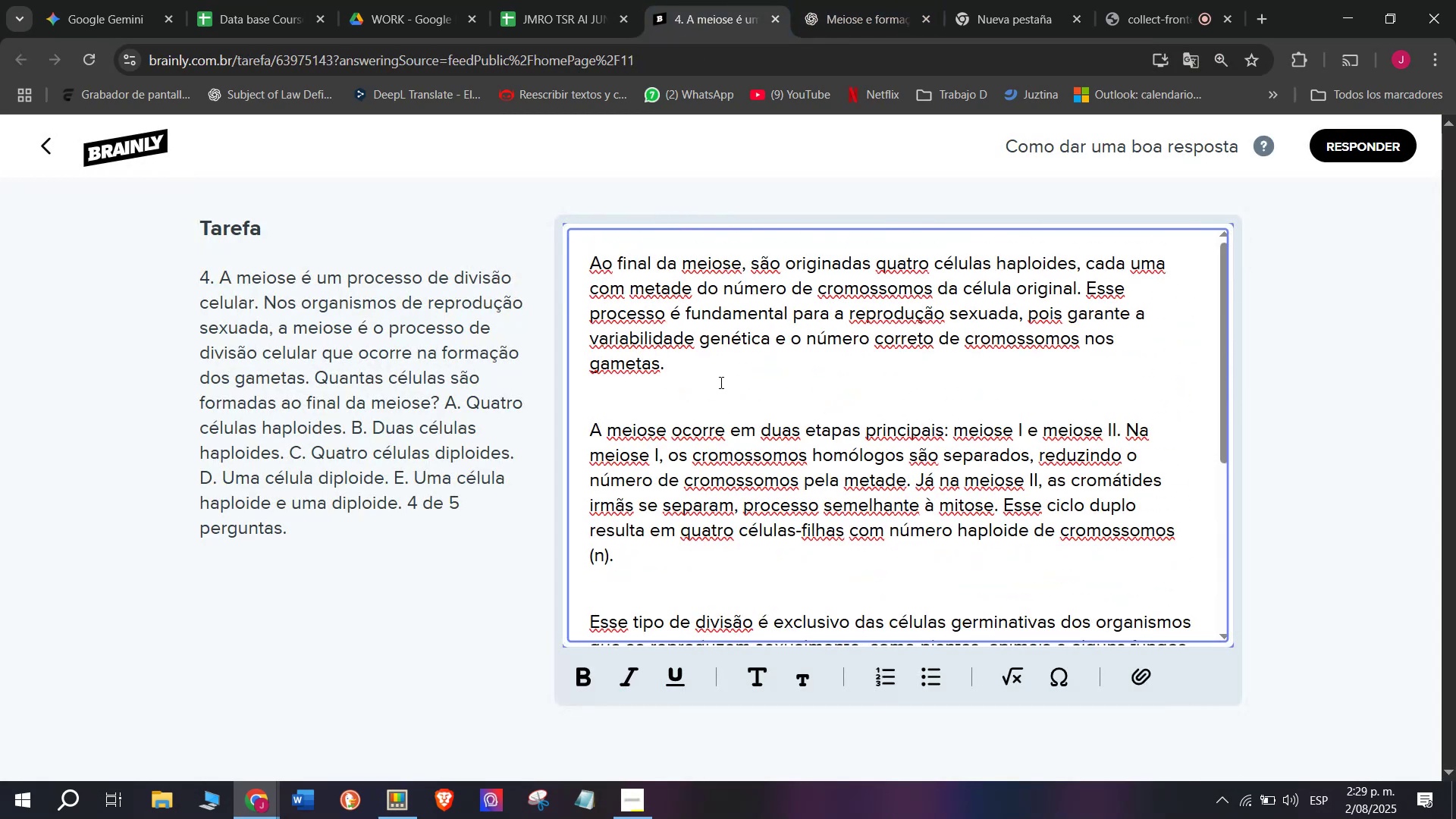 
left_click([716, 366])
 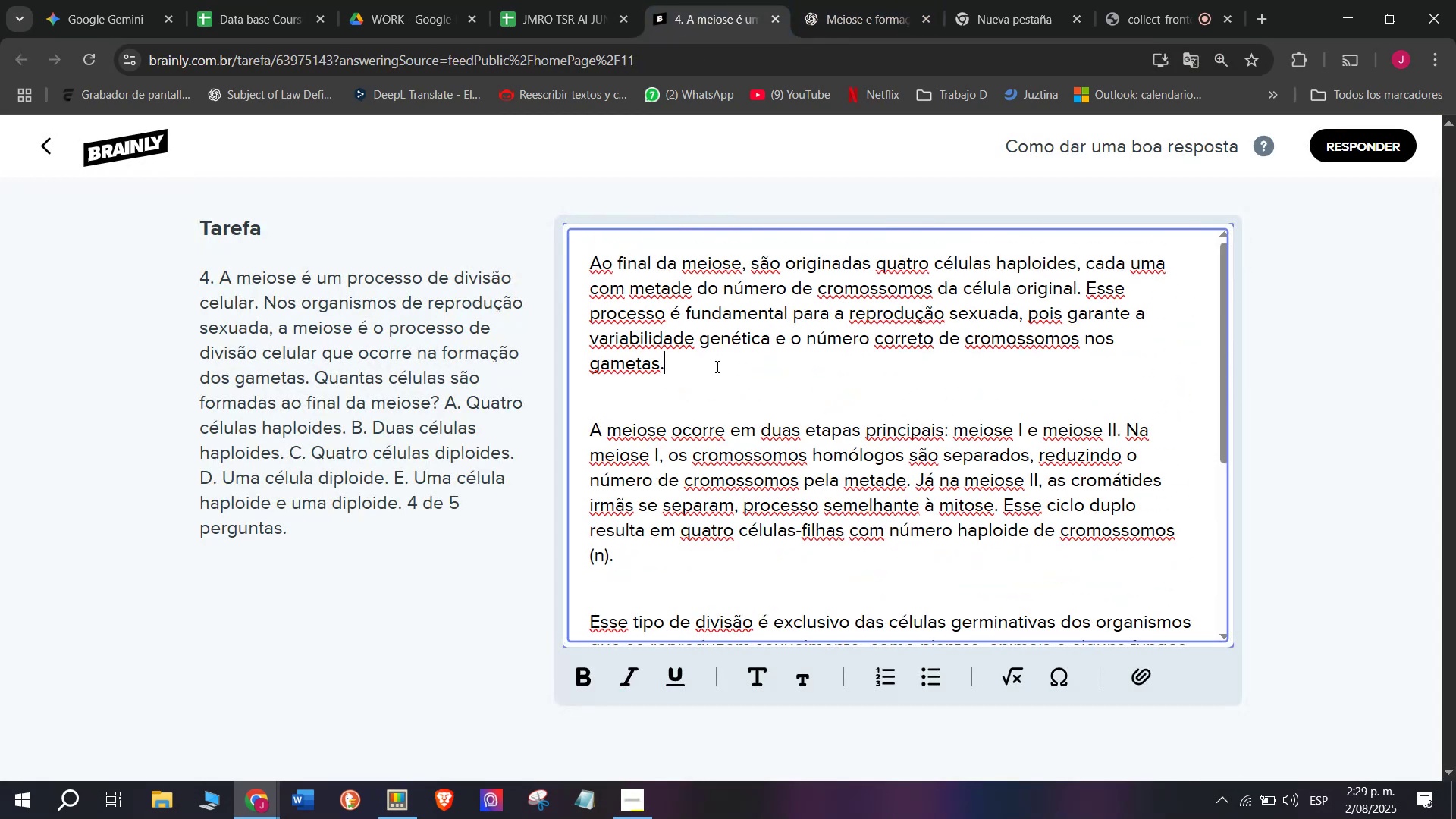 
key(Space)
 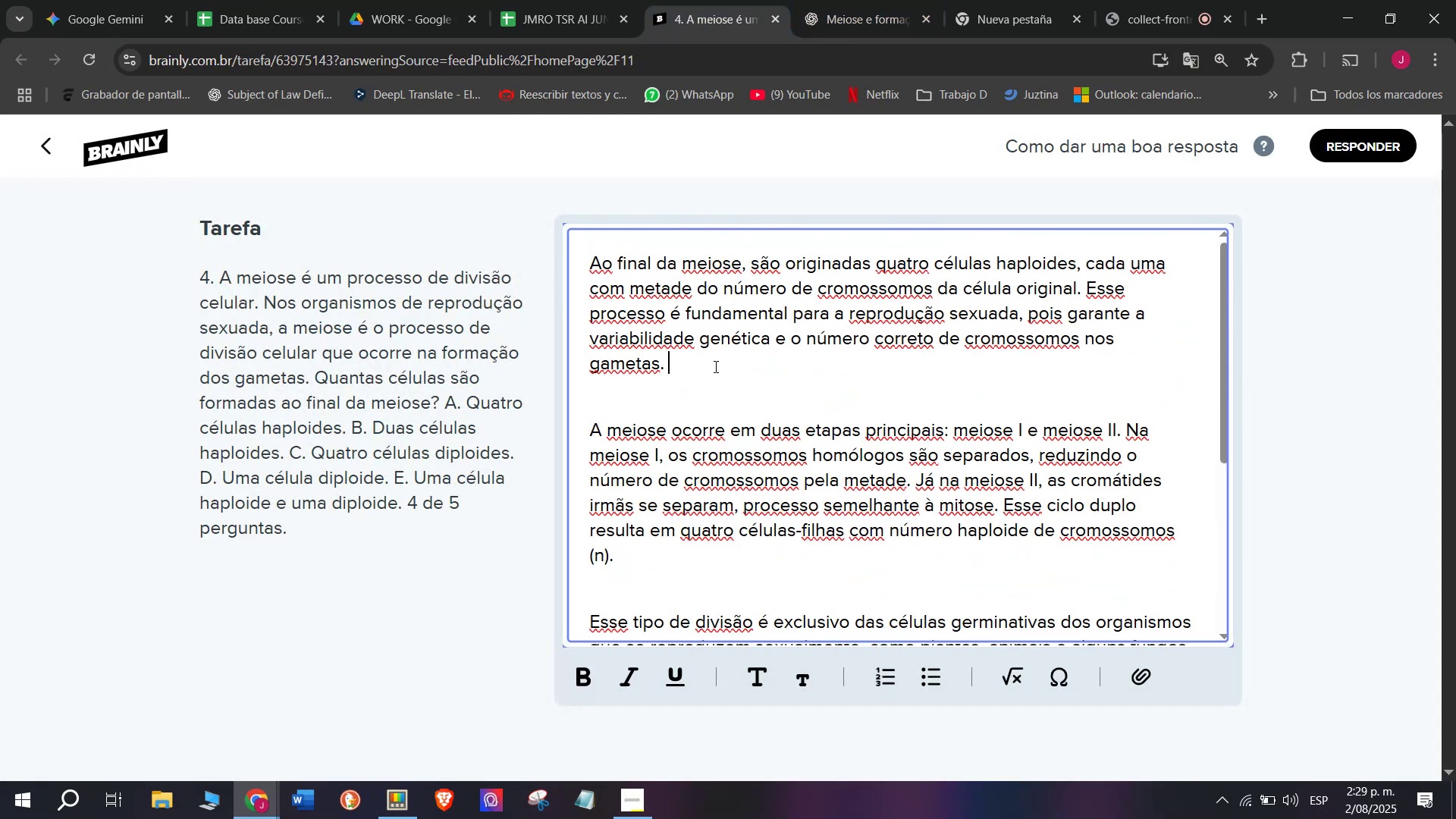 
key(Meta+MetaLeft)
 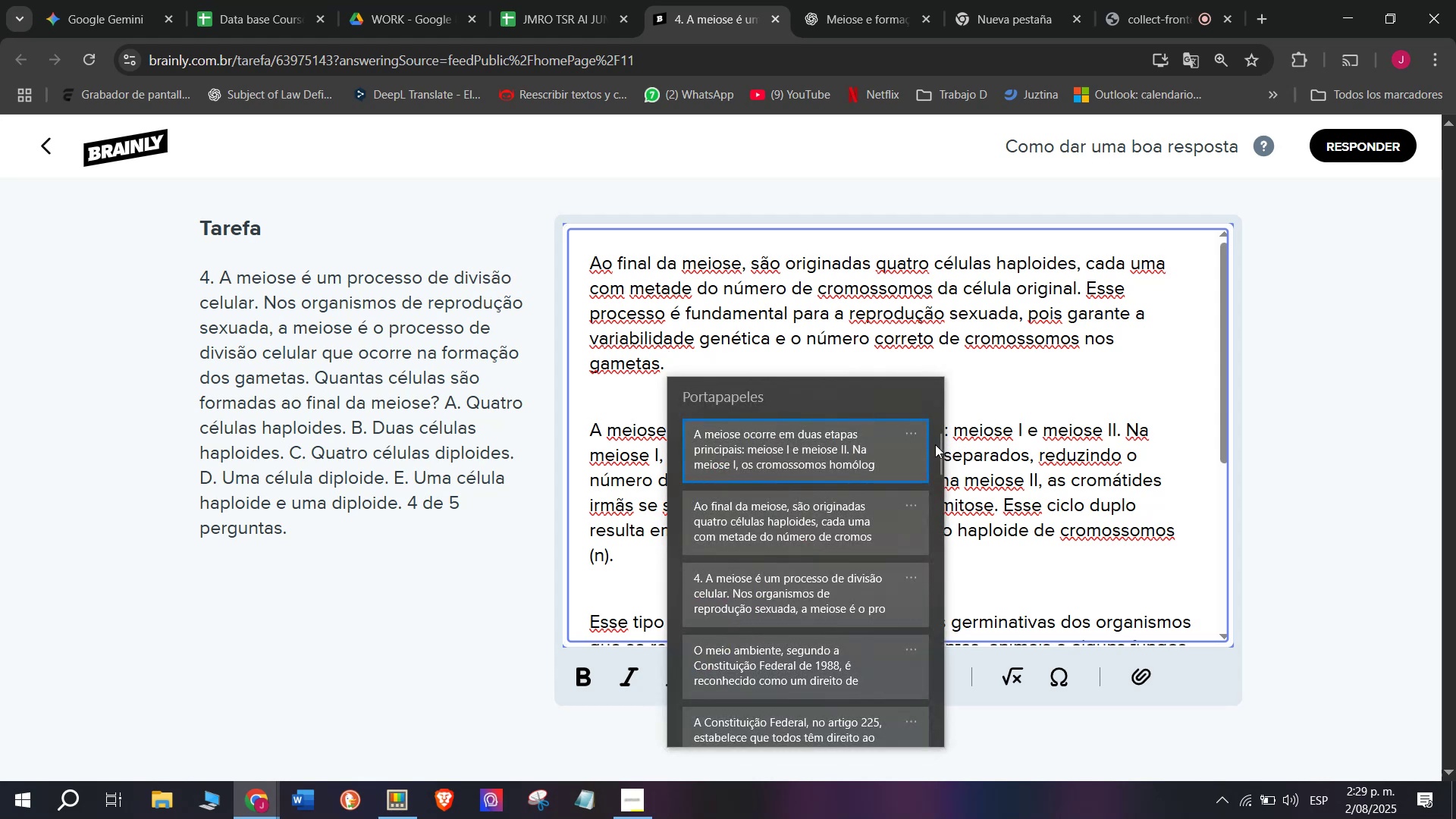 
left_click_drag(start_coordinate=[935, 444], to_coordinate=[921, 797])
 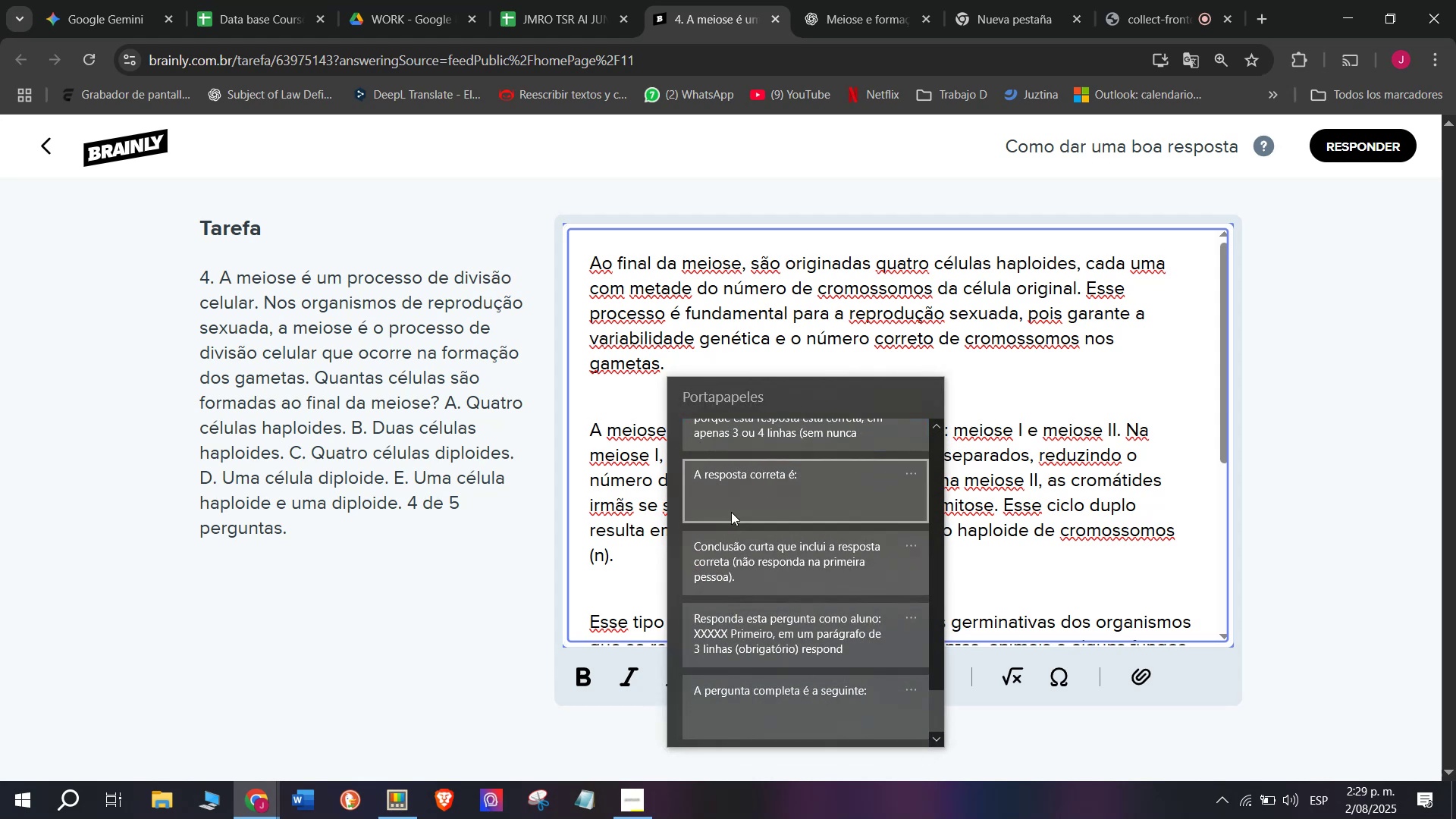 
left_click([731, 494])
 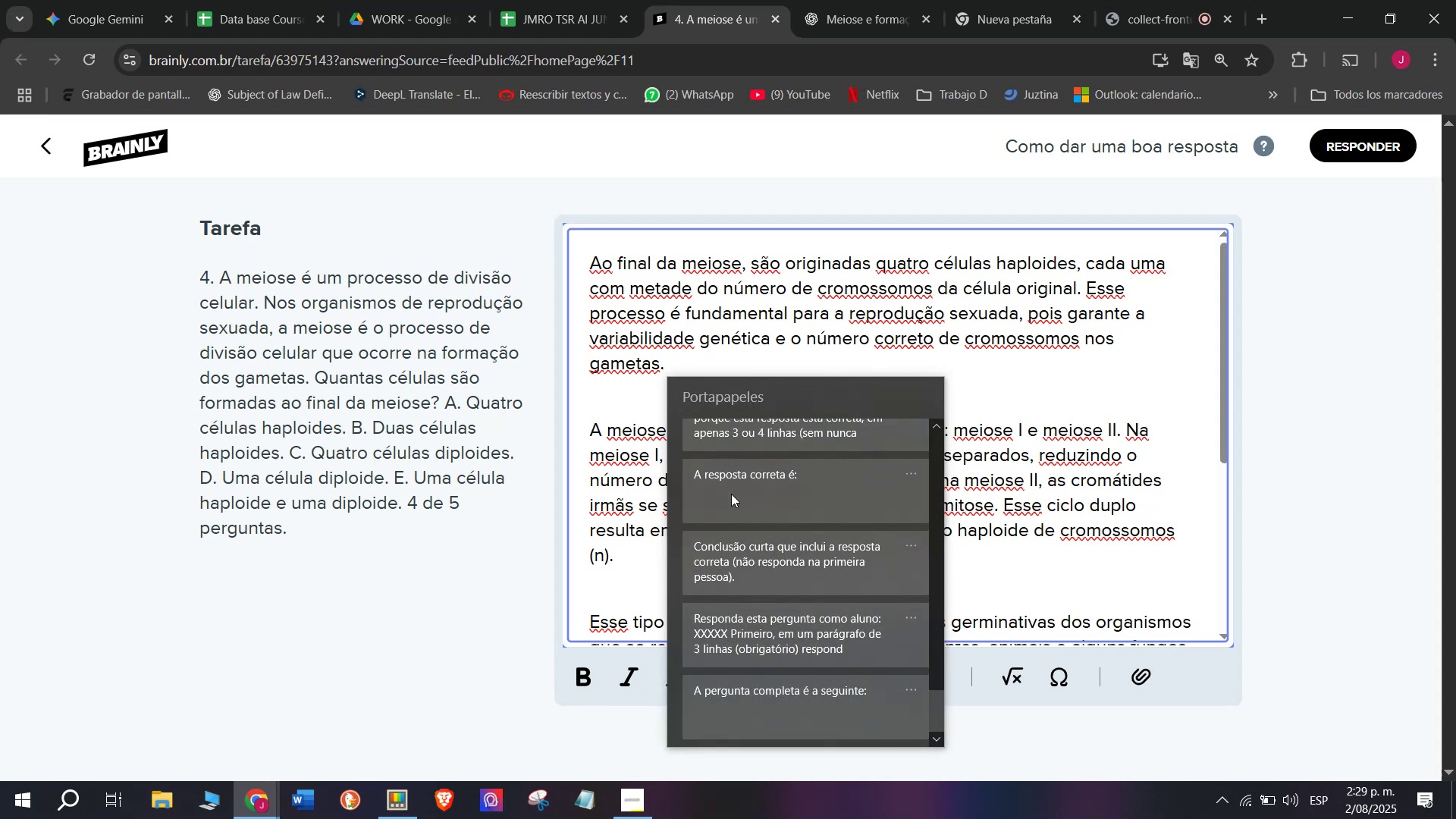 
key(Control+ControlLeft)
 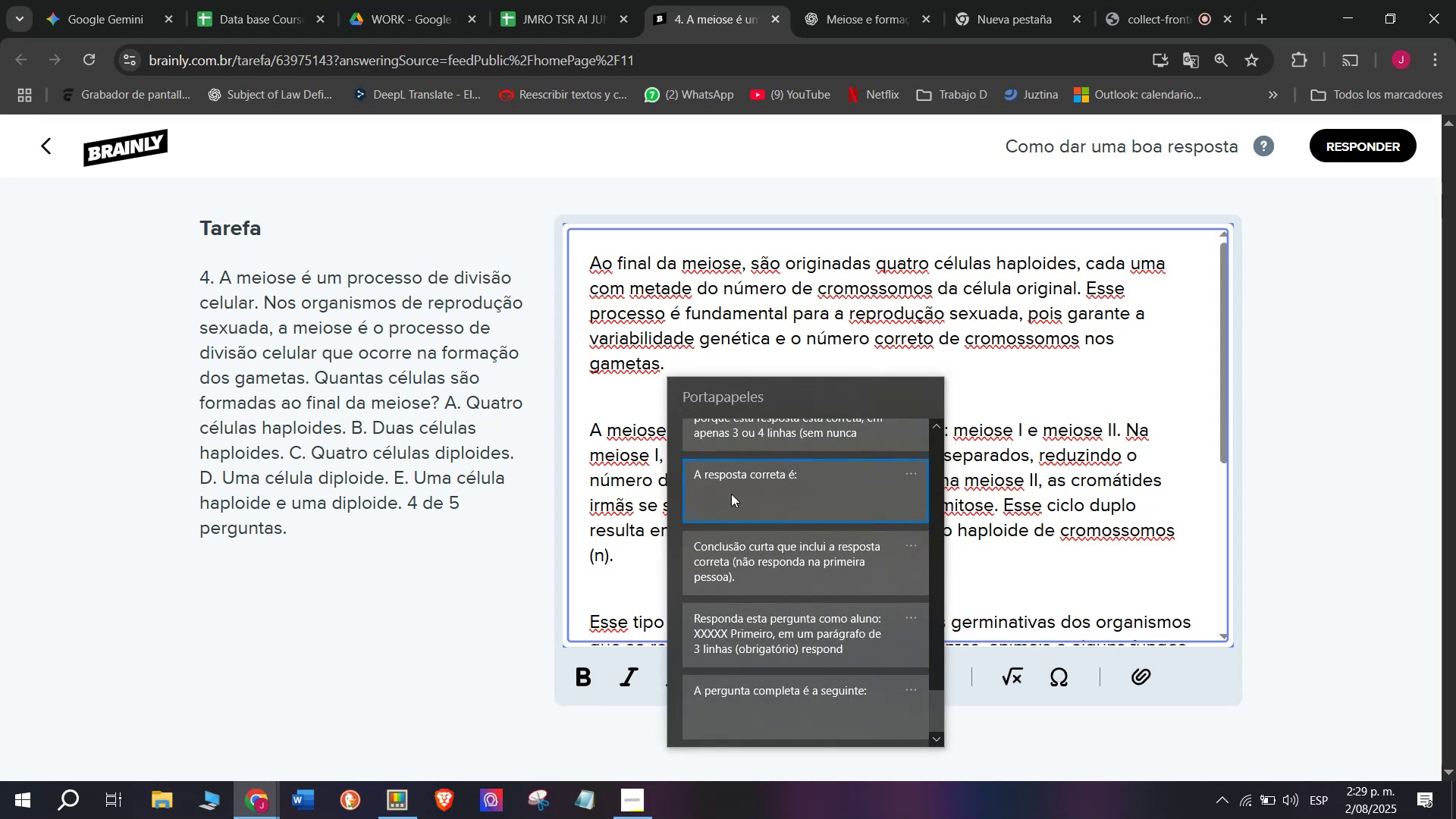 
key(Control+V)
 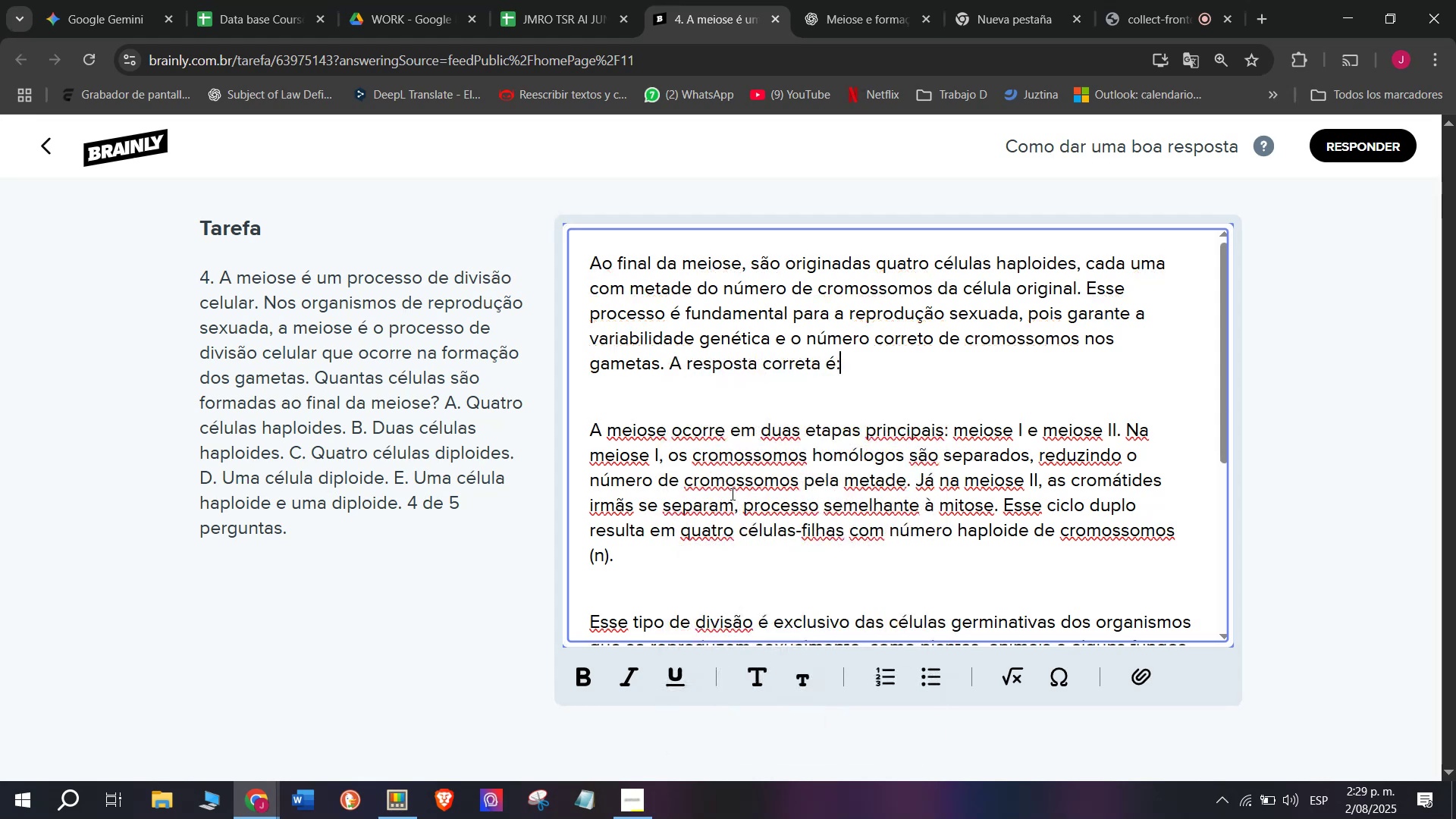 
key(Space)
 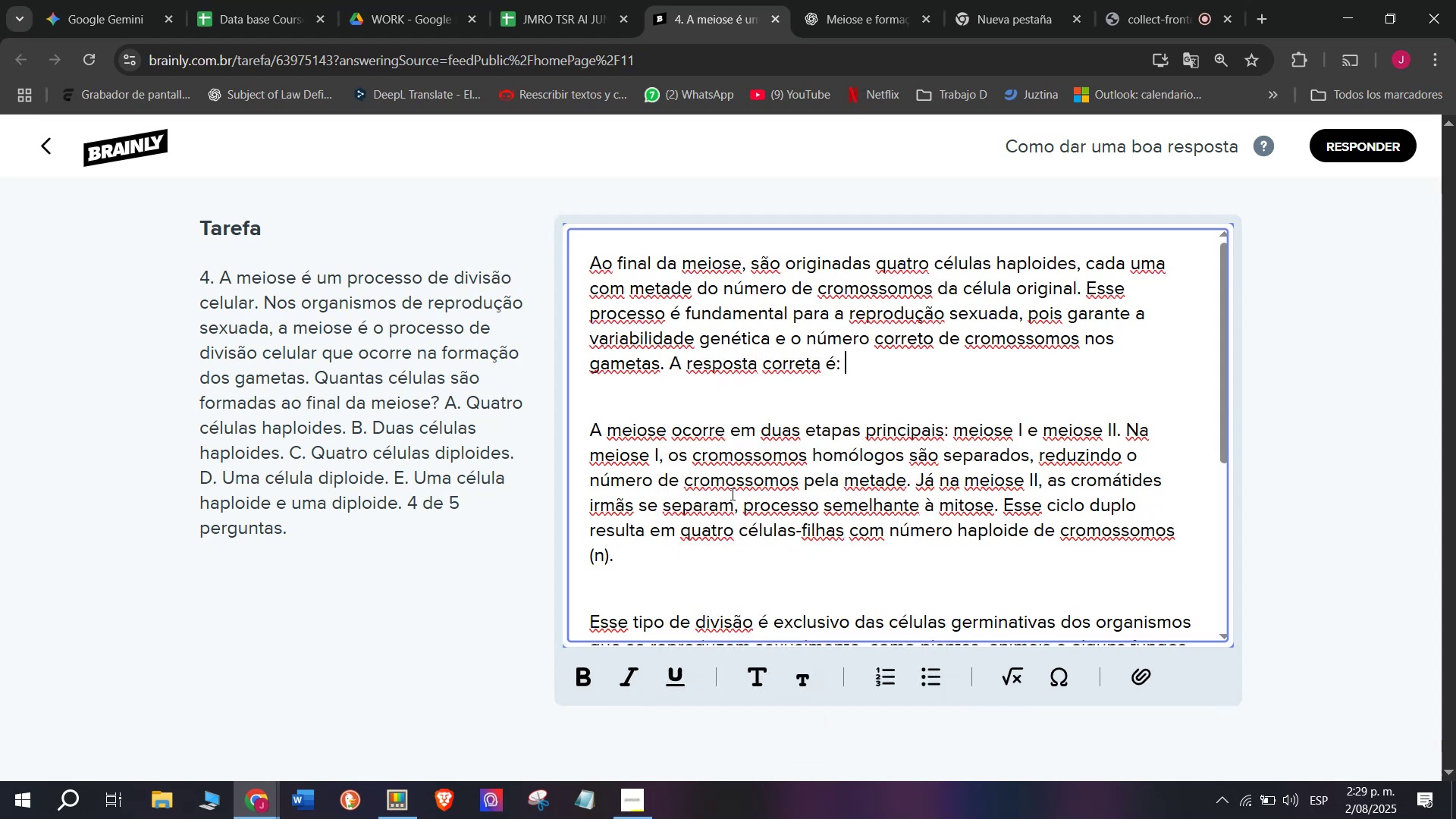 
key(Shift+A)
 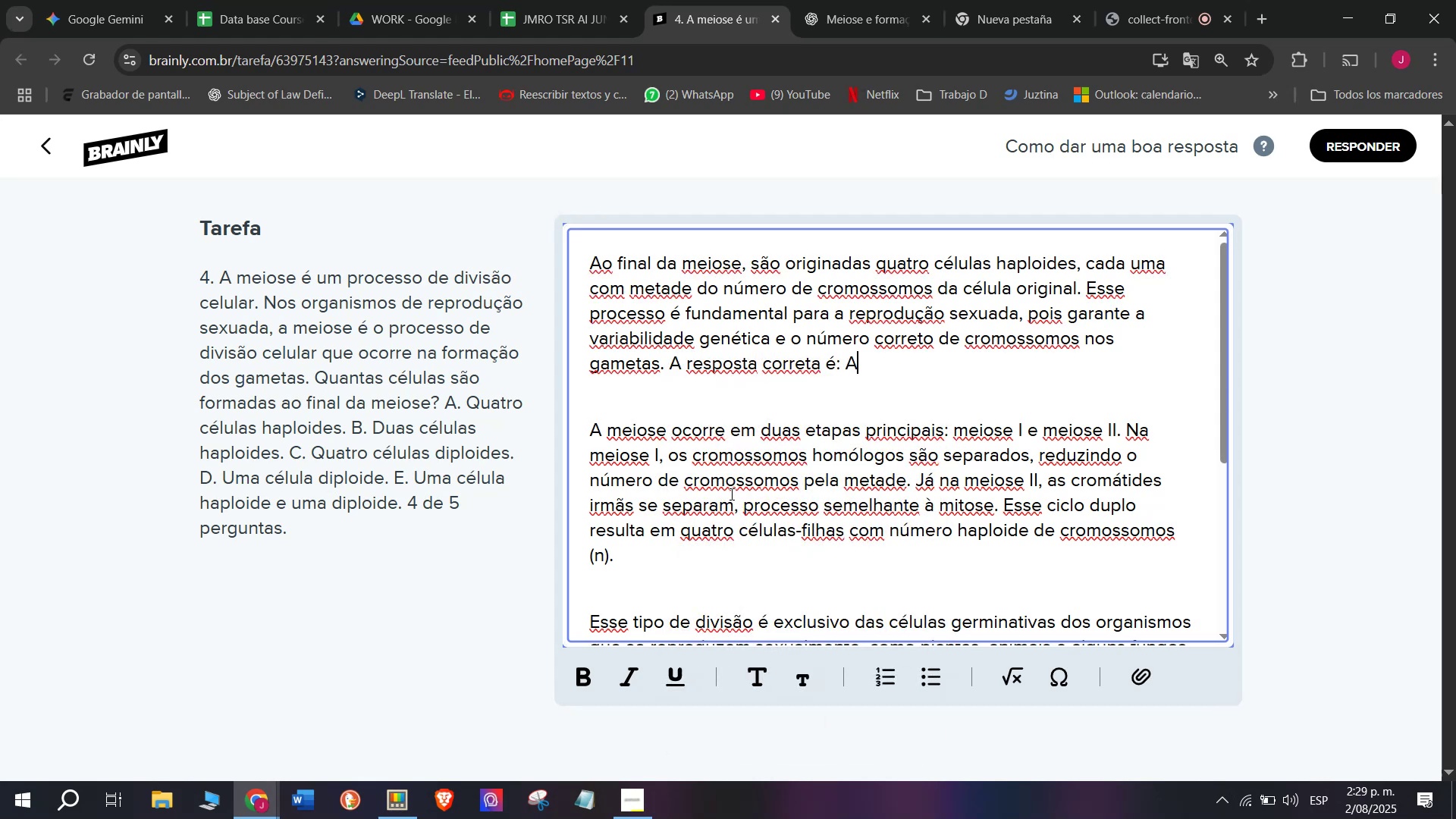 
key(Period)
 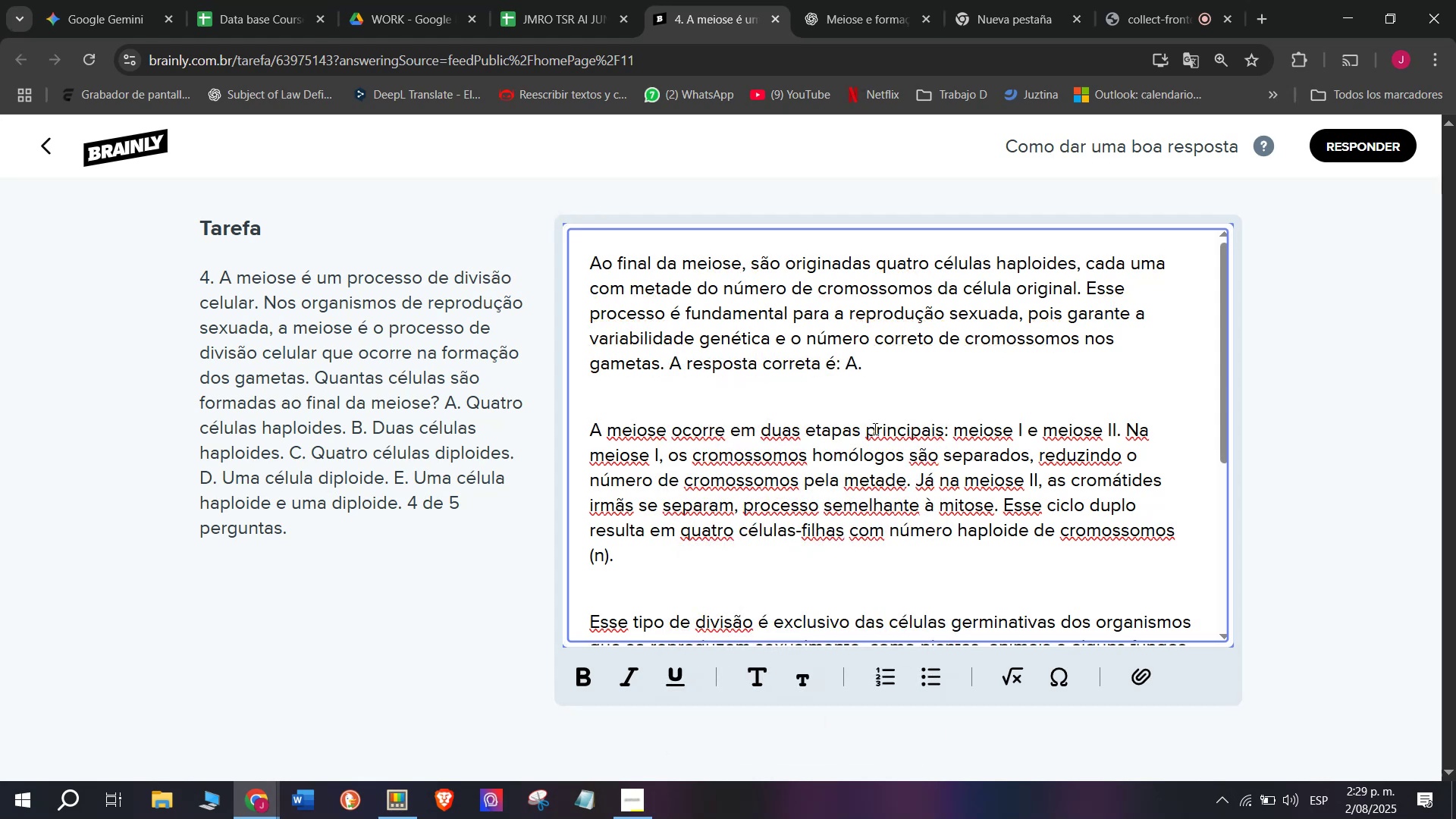 
left_click_drag(start_coordinate=[875, 369], to_coordinate=[667, 366])
 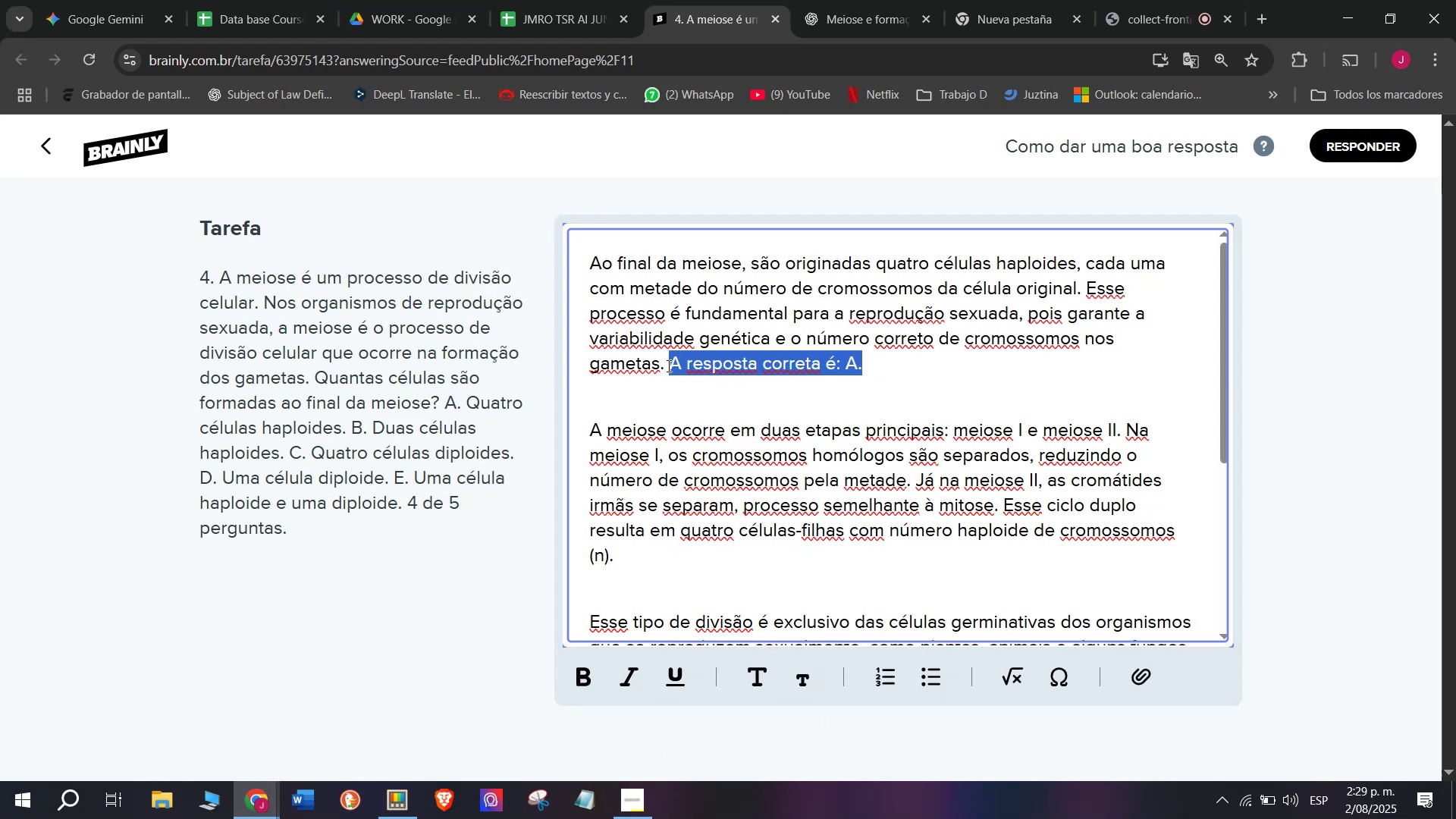 
key(Control+B)
 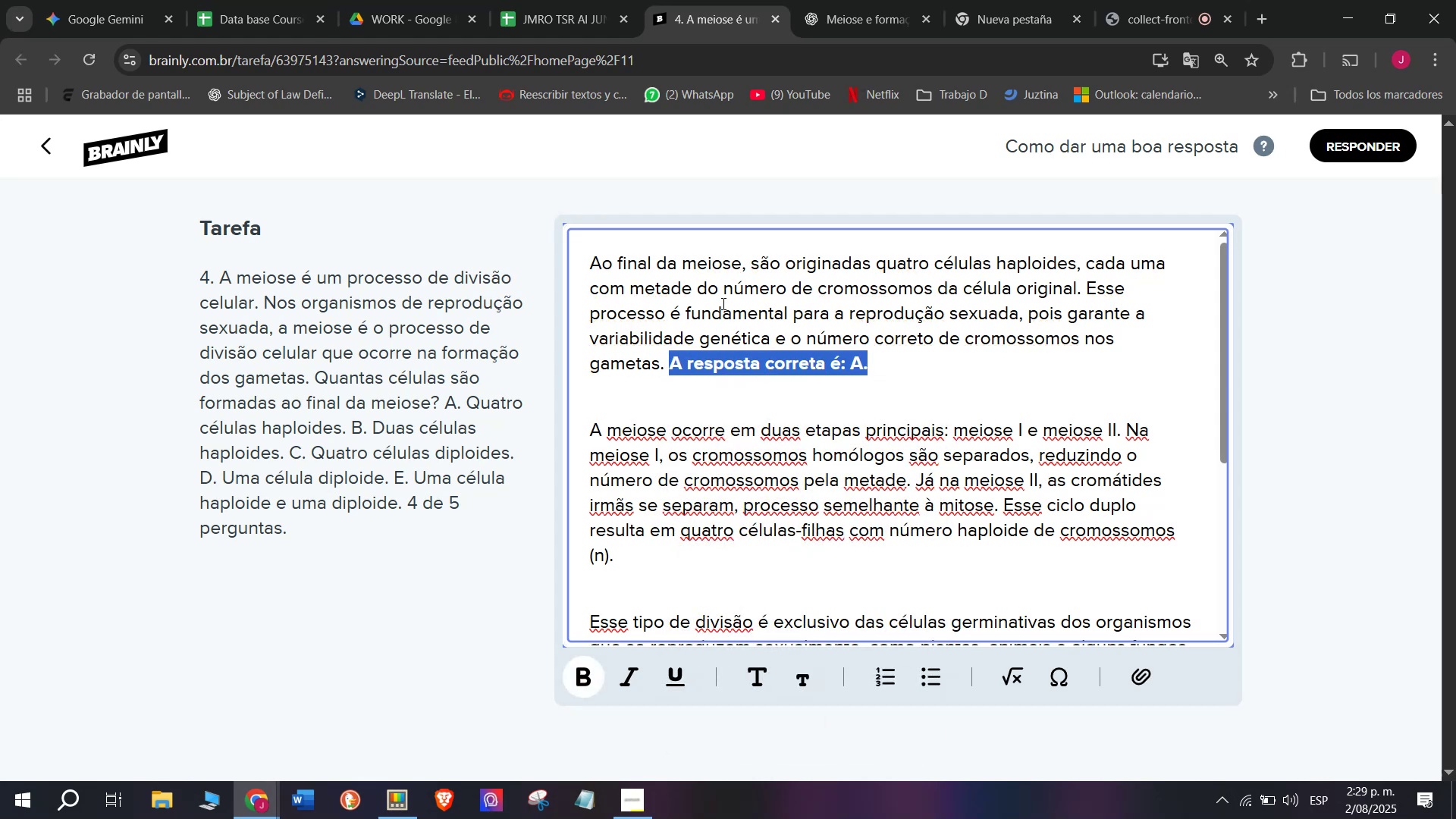 
left_click([722, 303])
 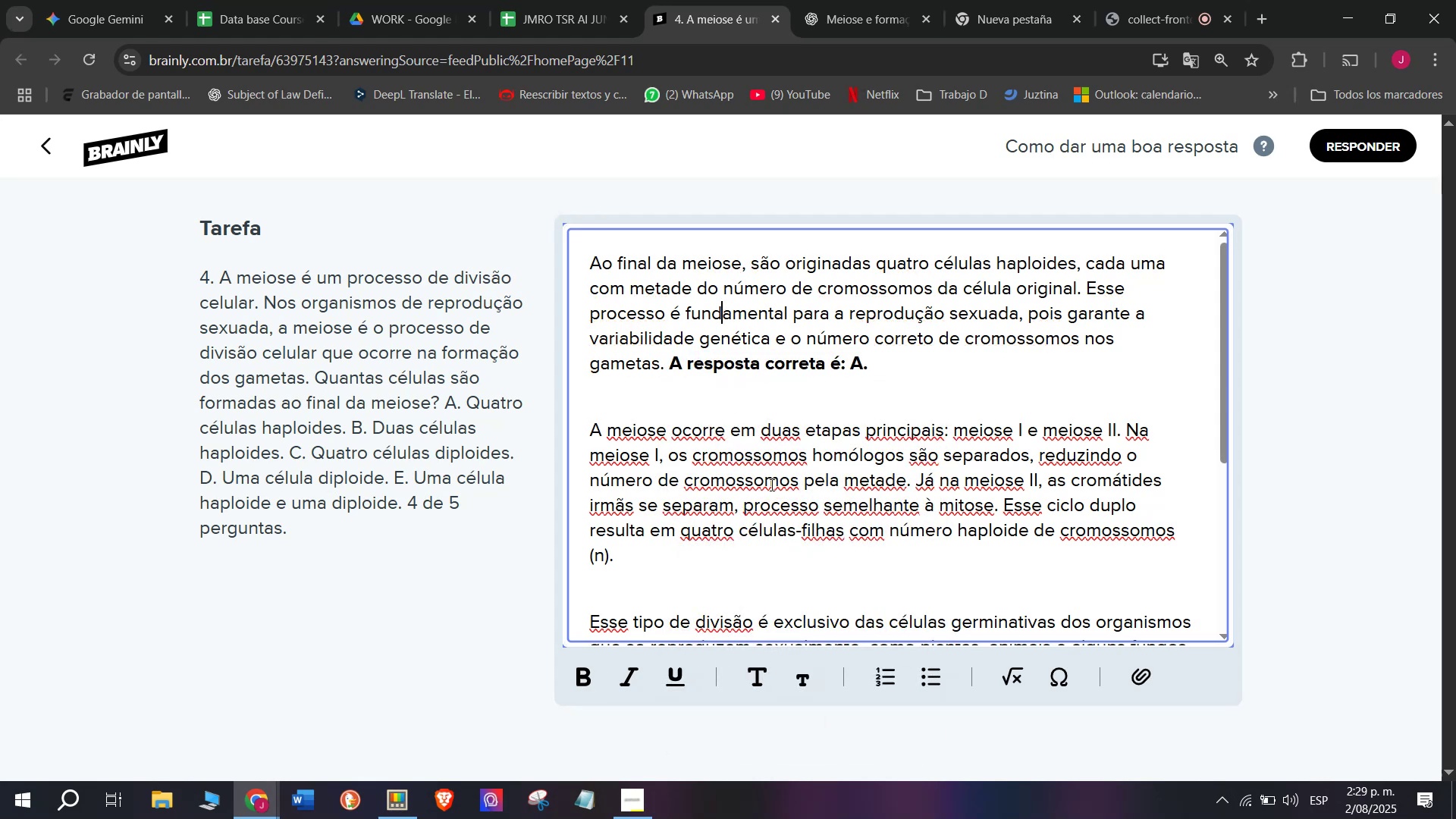 
scroll: coordinate [779, 535], scroll_direction: down, amount: 8.0
 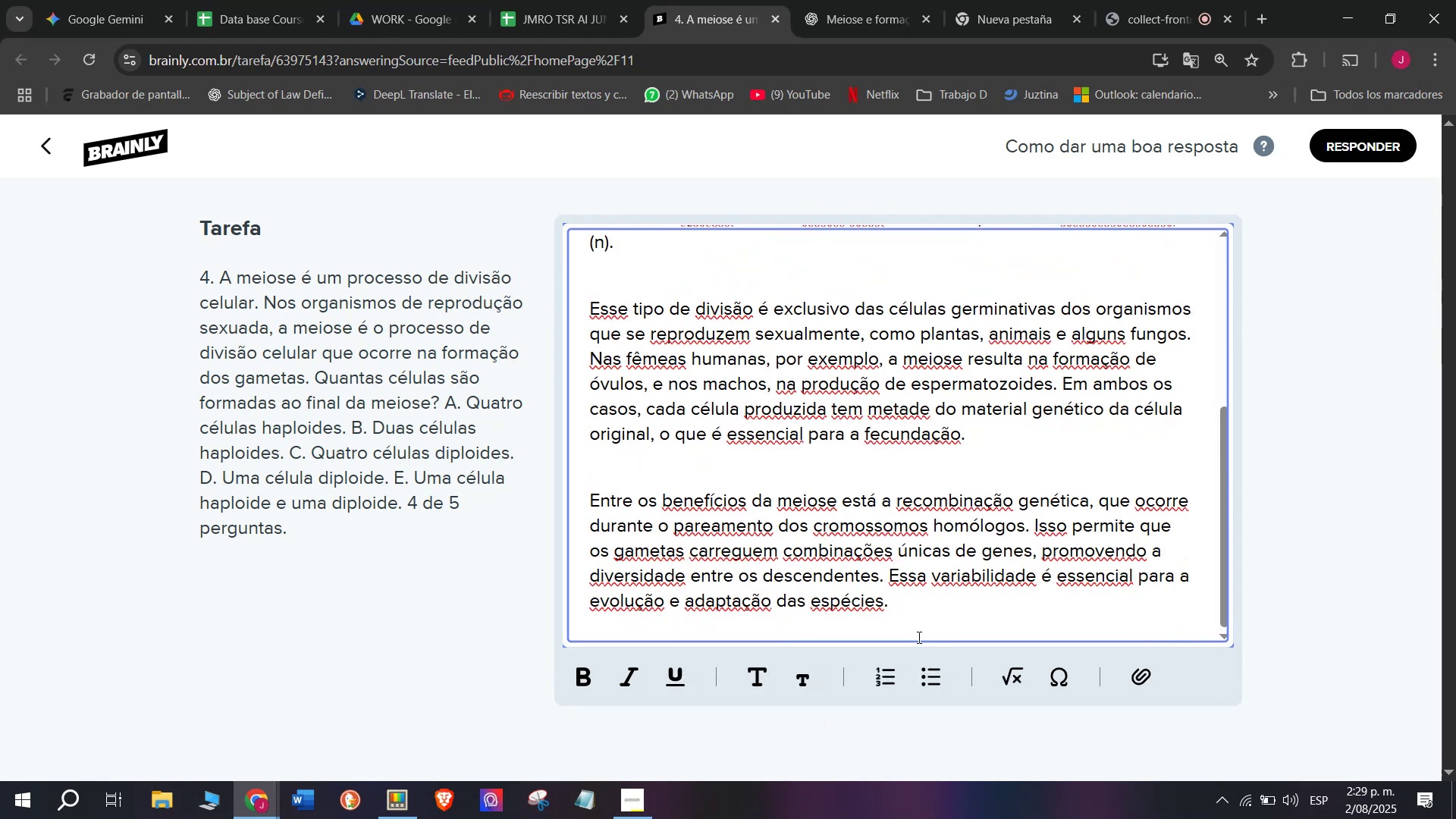 
left_click_drag(start_coordinate=[901, 607], to_coordinate=[435, 158])
 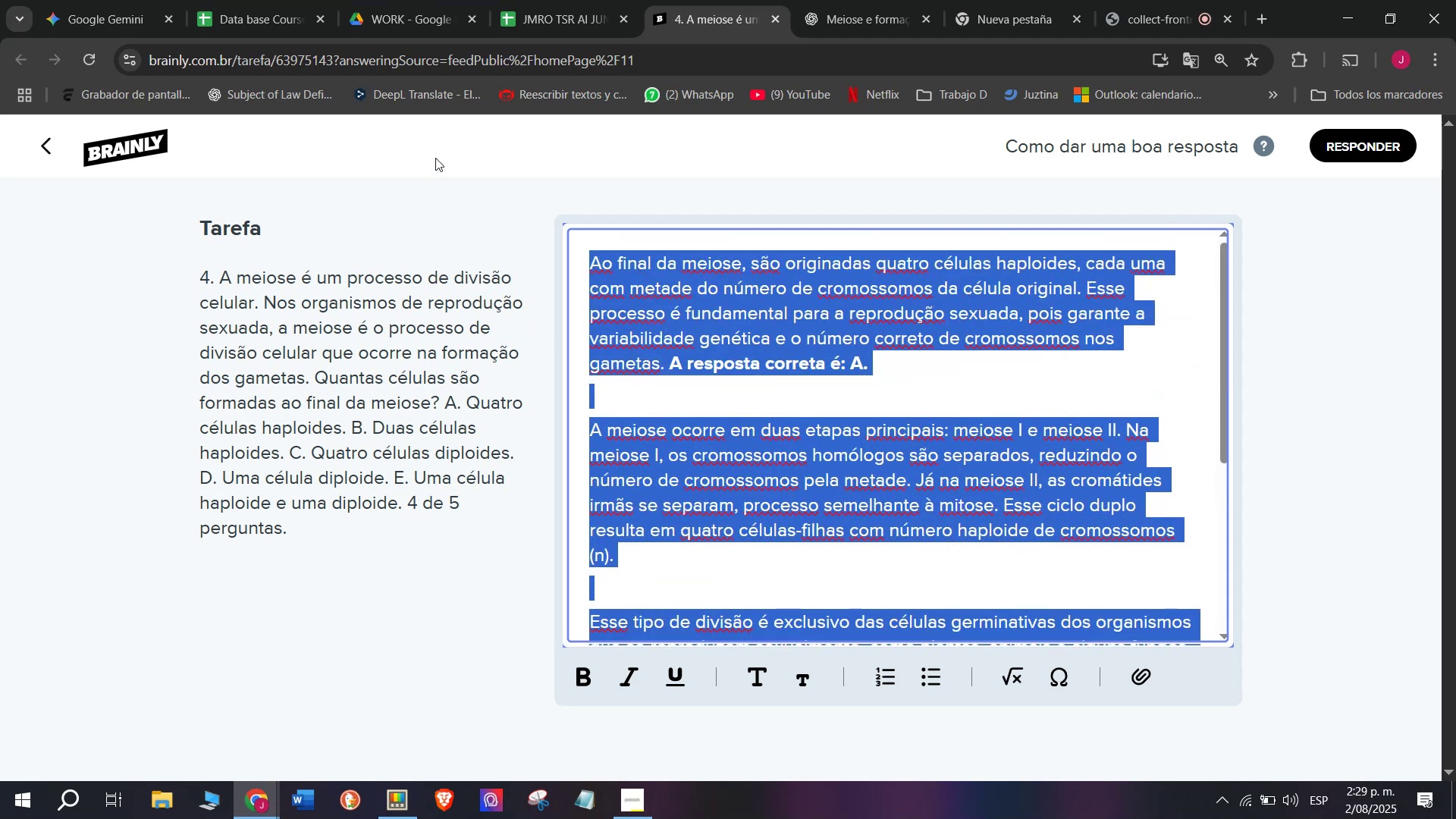 
key(Control+C)
 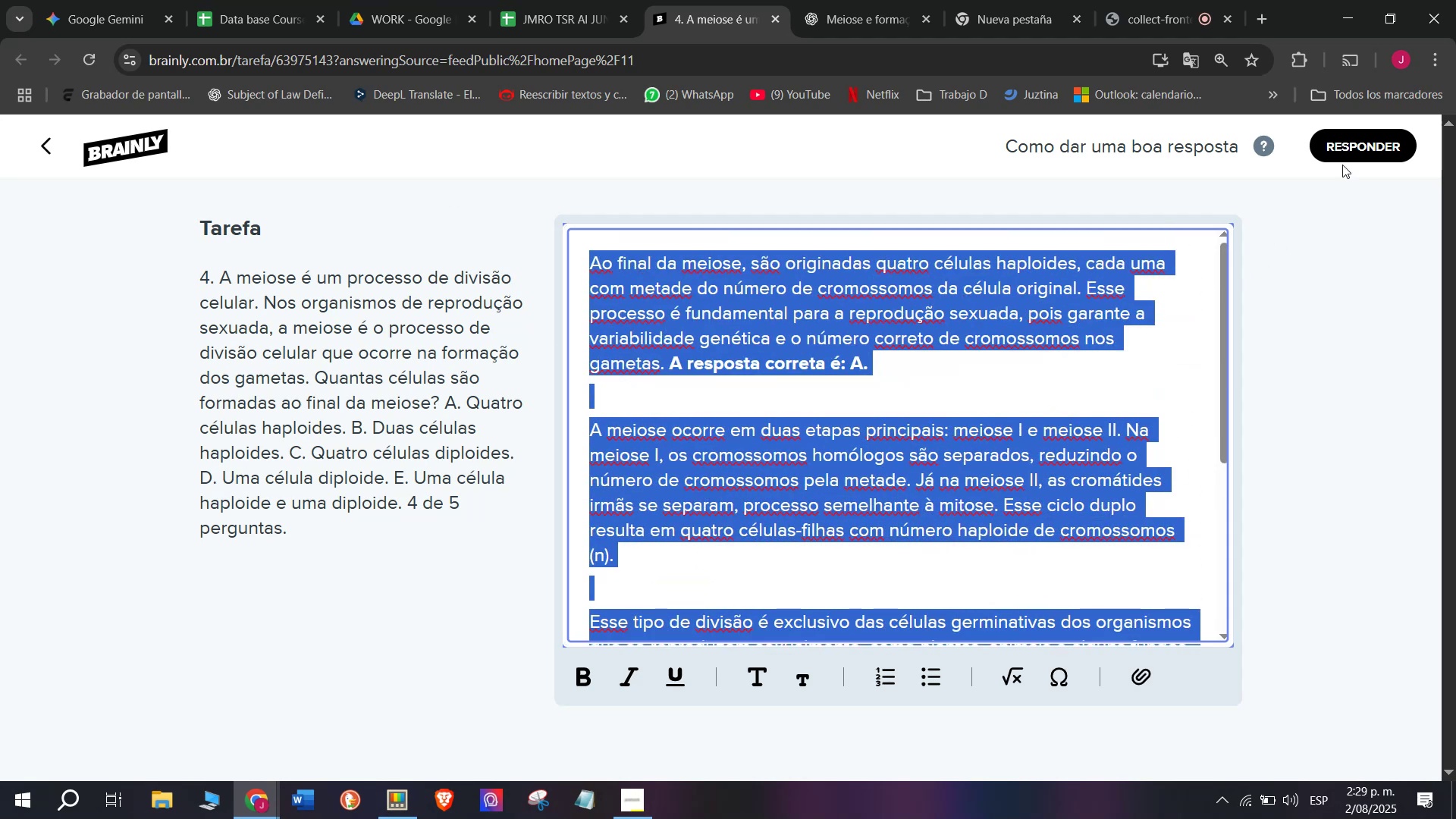 
left_click([1358, 139])
 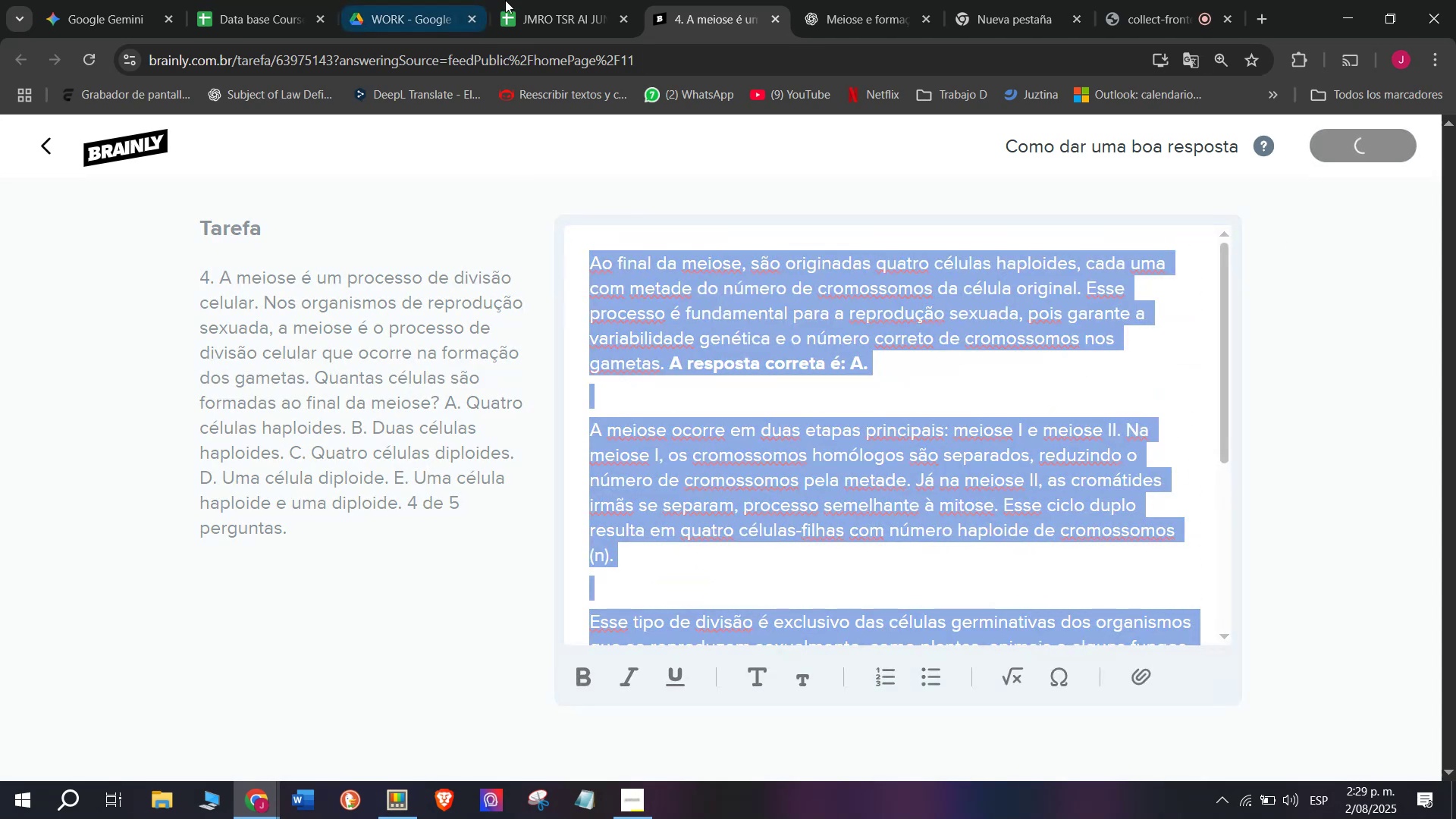 
left_click([555, 0])
 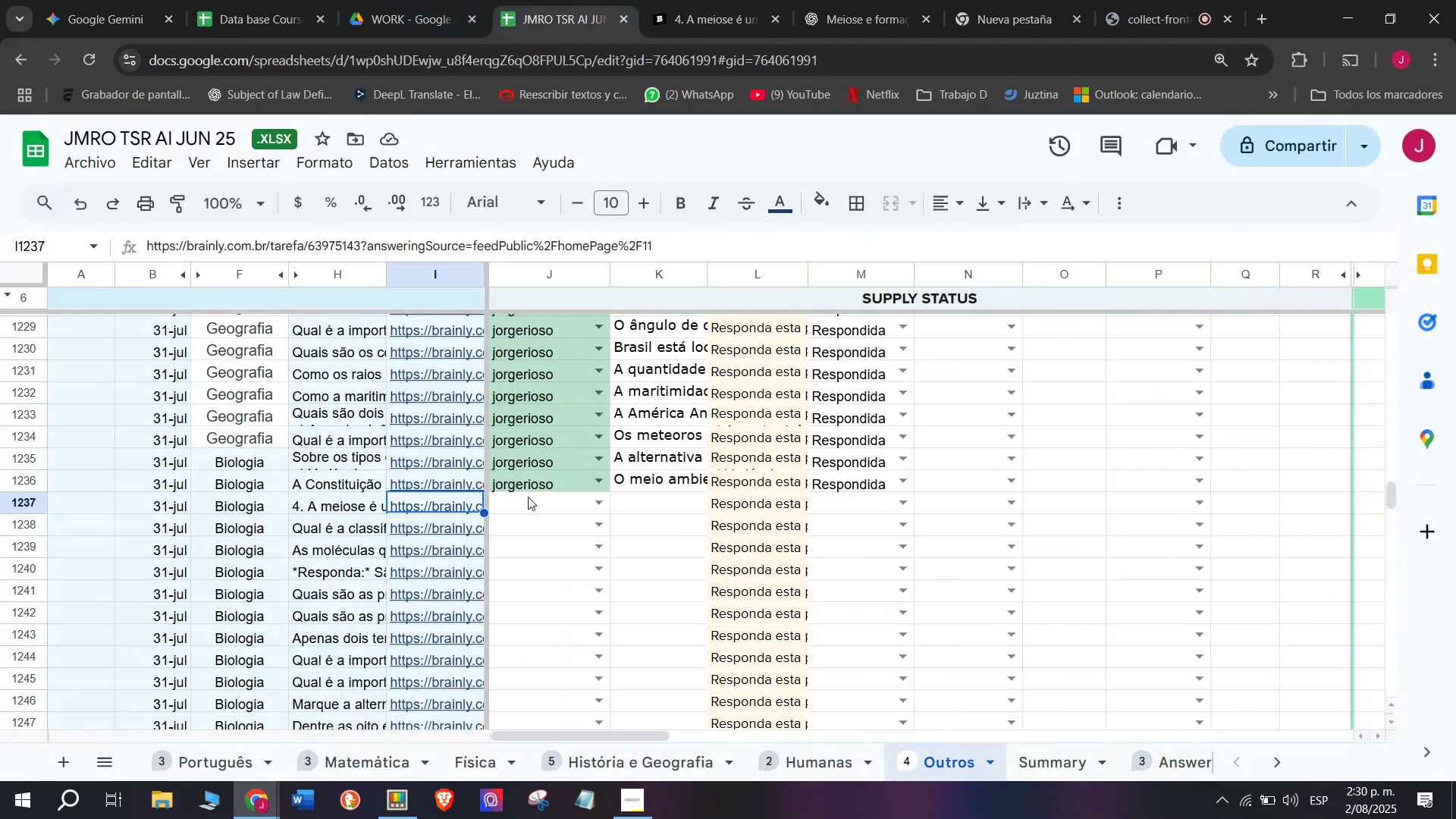 
left_click([526, 498])
 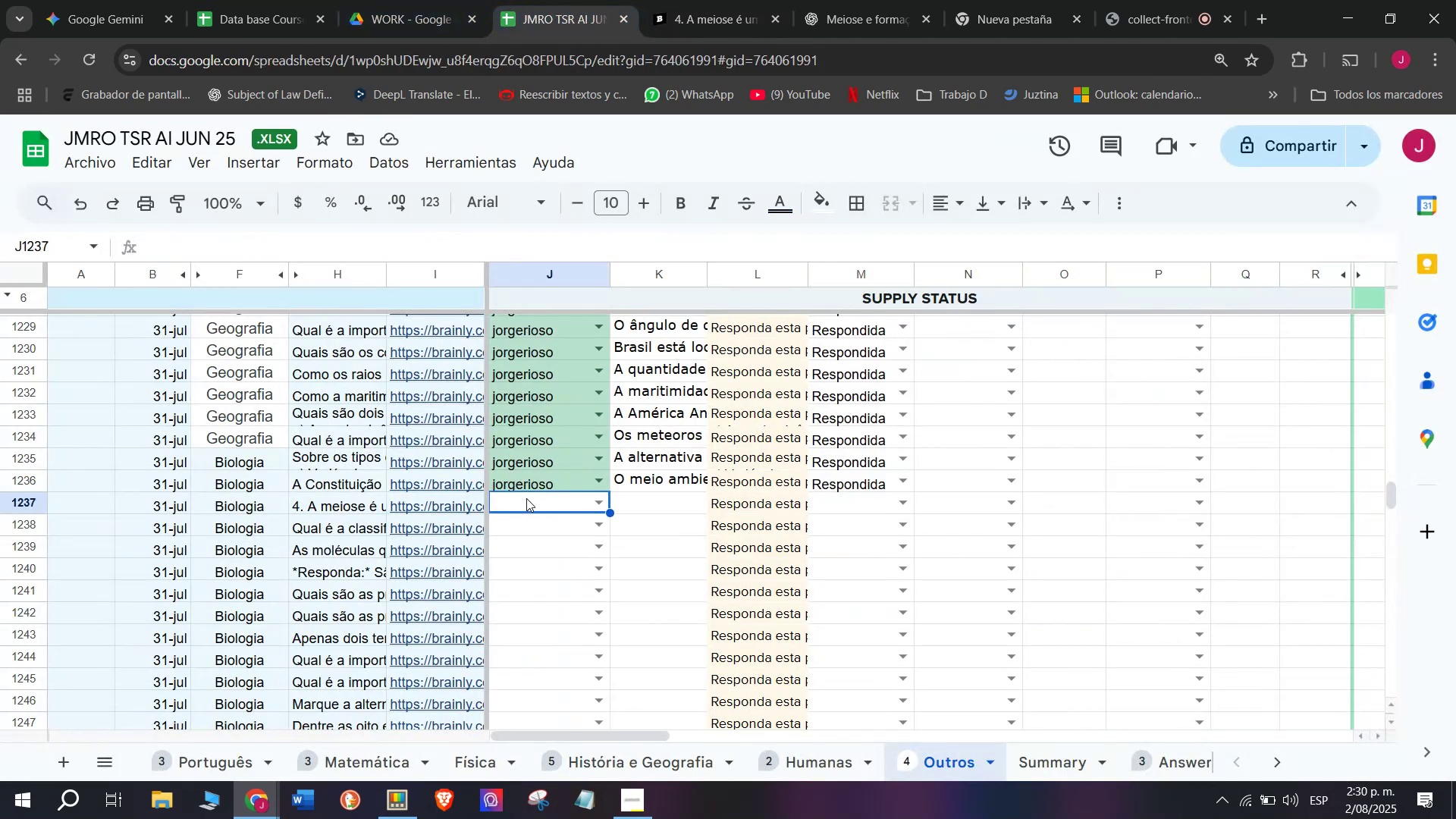 
key(J)
 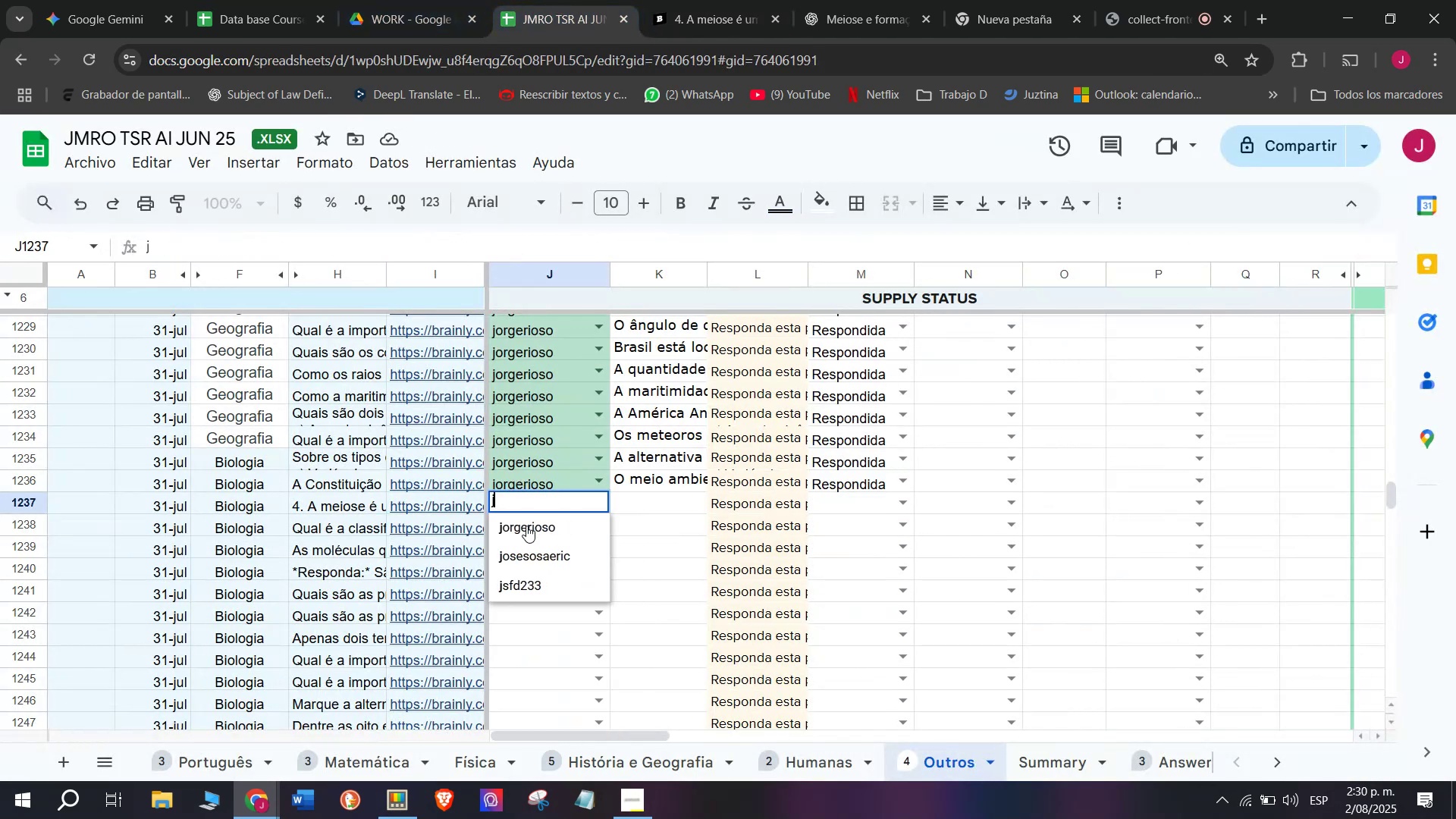 
left_click([526, 526])
 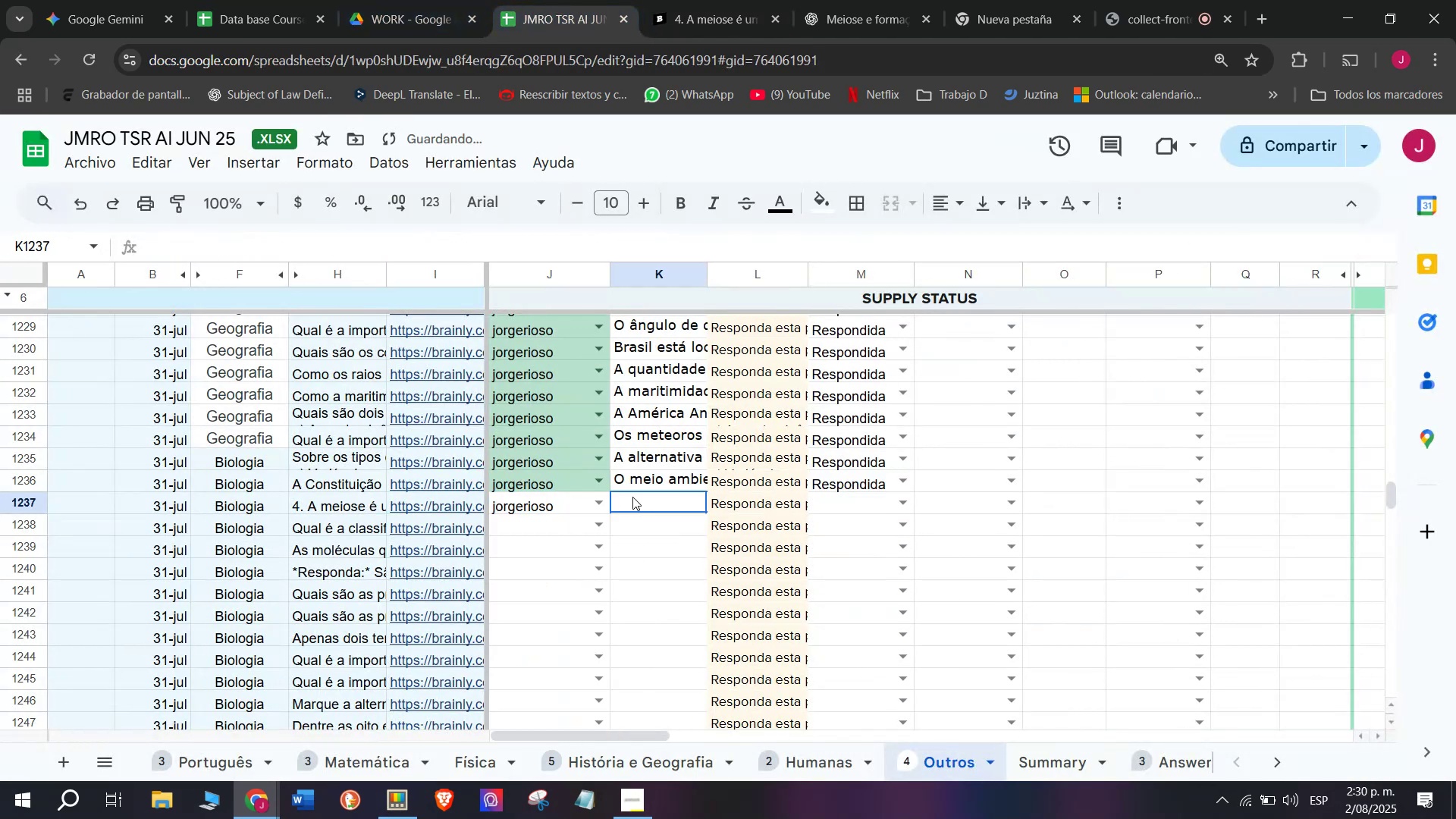 
double_click([632, 497])
 